 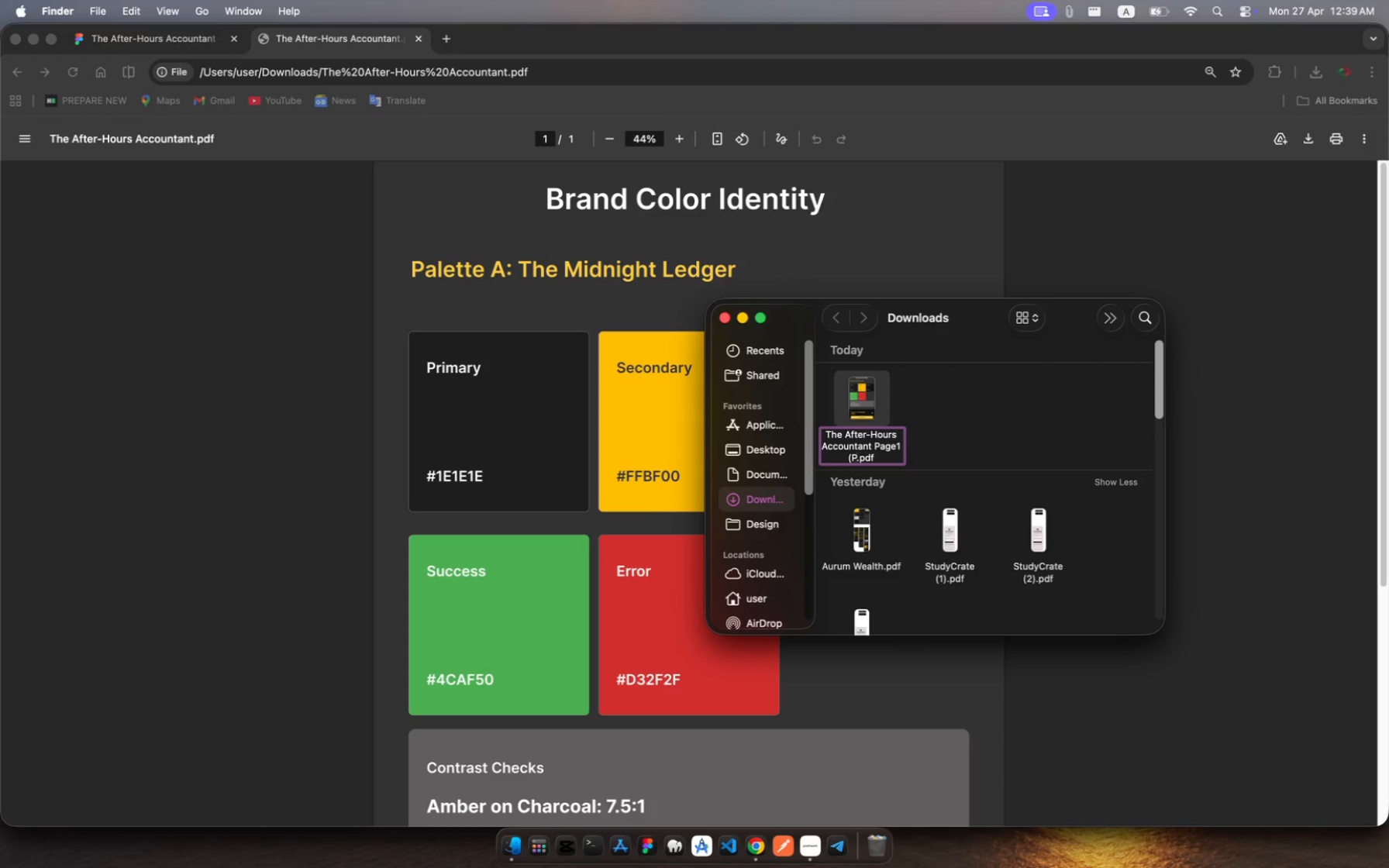 
hold_key(key=ShiftLeft, duration=0.64)
 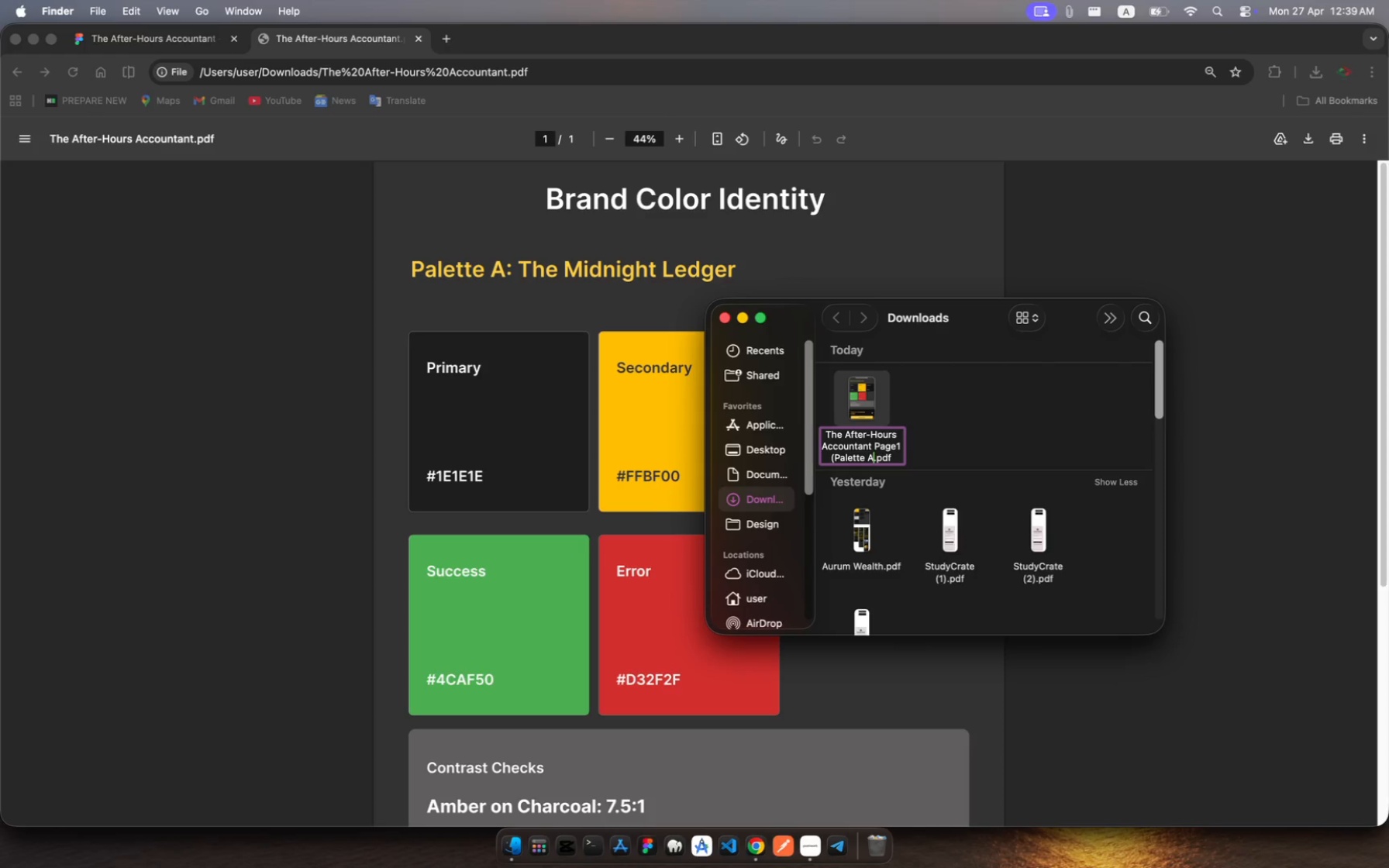 
wait(5.58)
 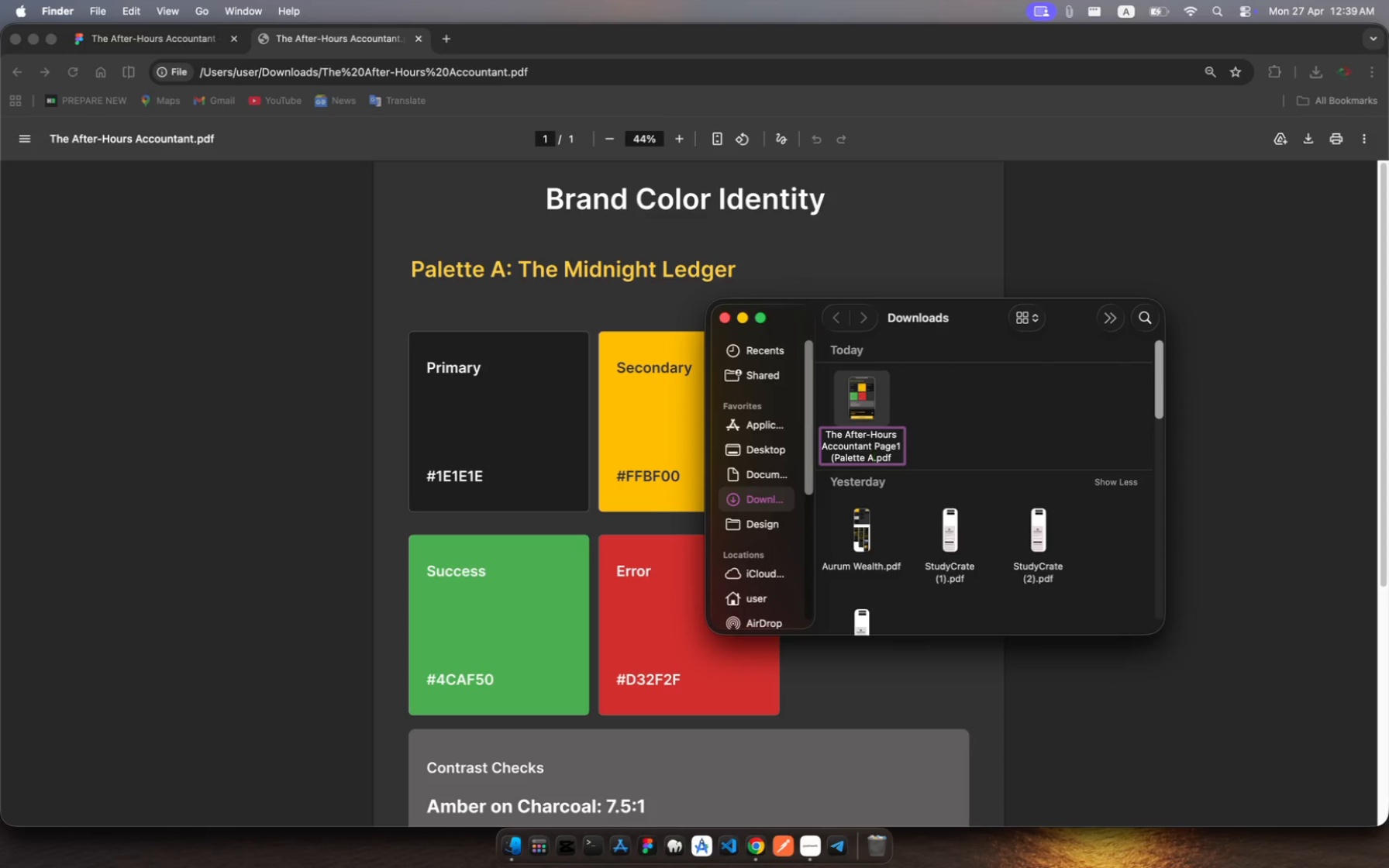 
key(Minus)
 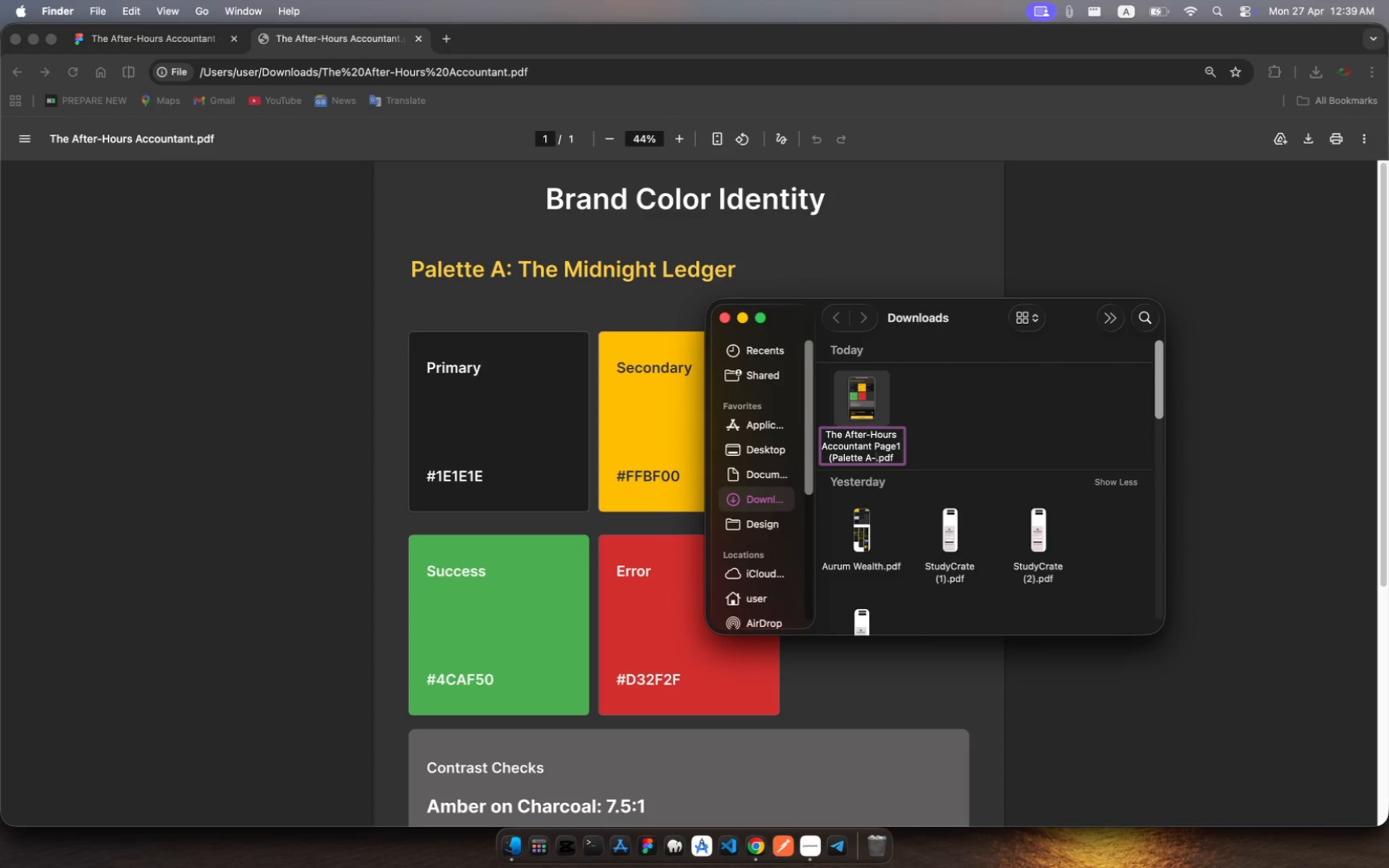 
key(Backspace)
 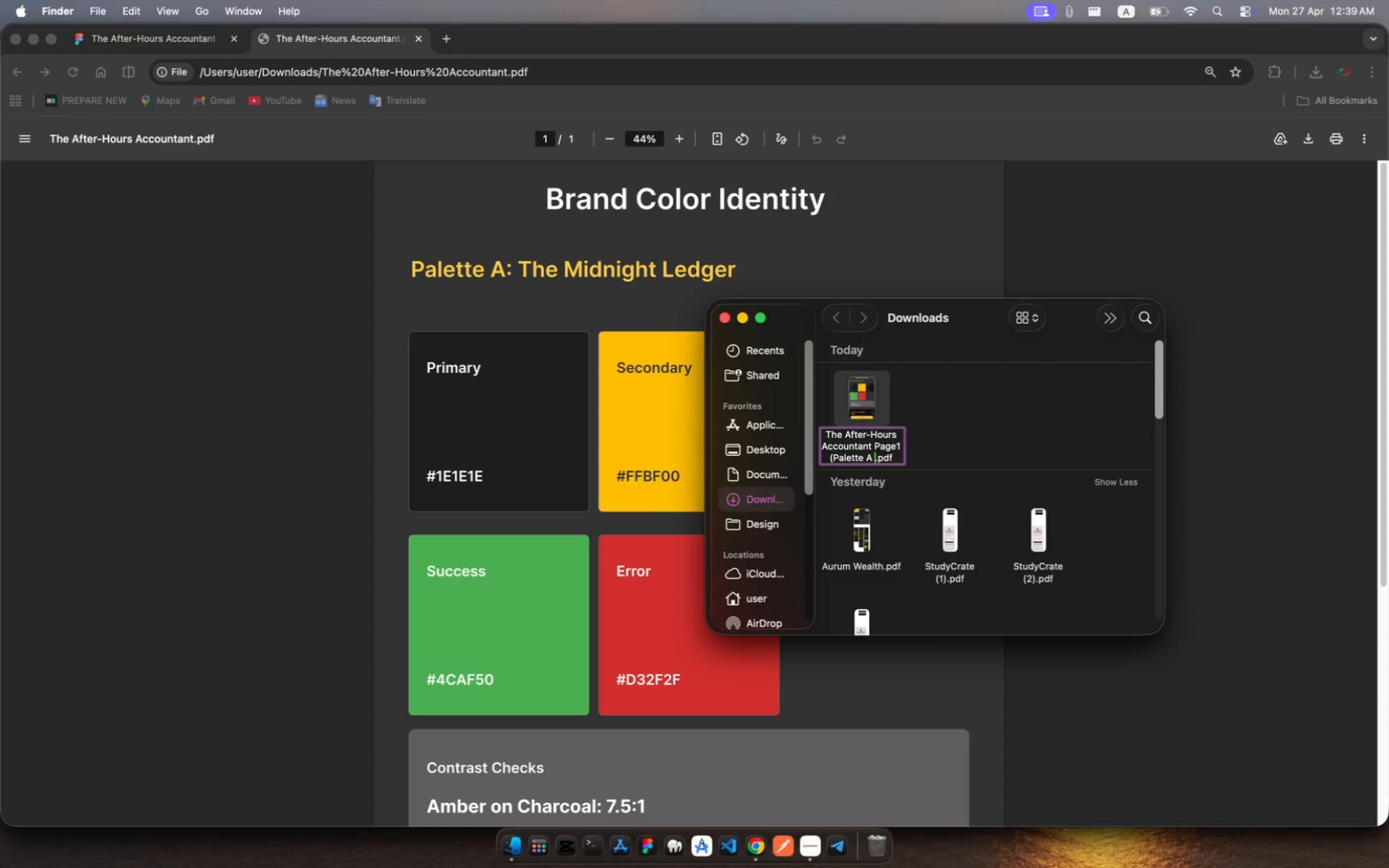 
hold_key(key=Space, duration=0.4)
 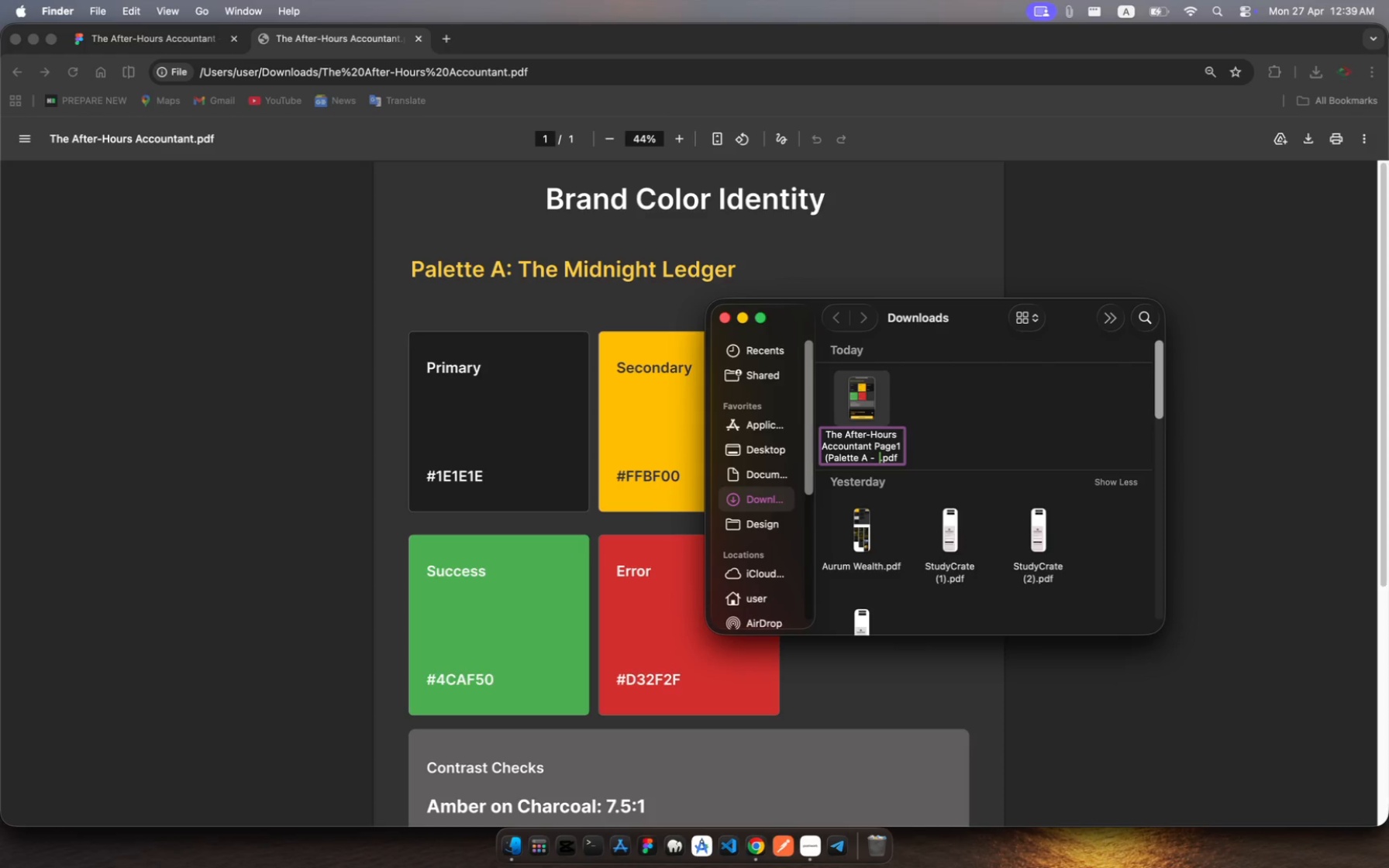 
key(Minus)
 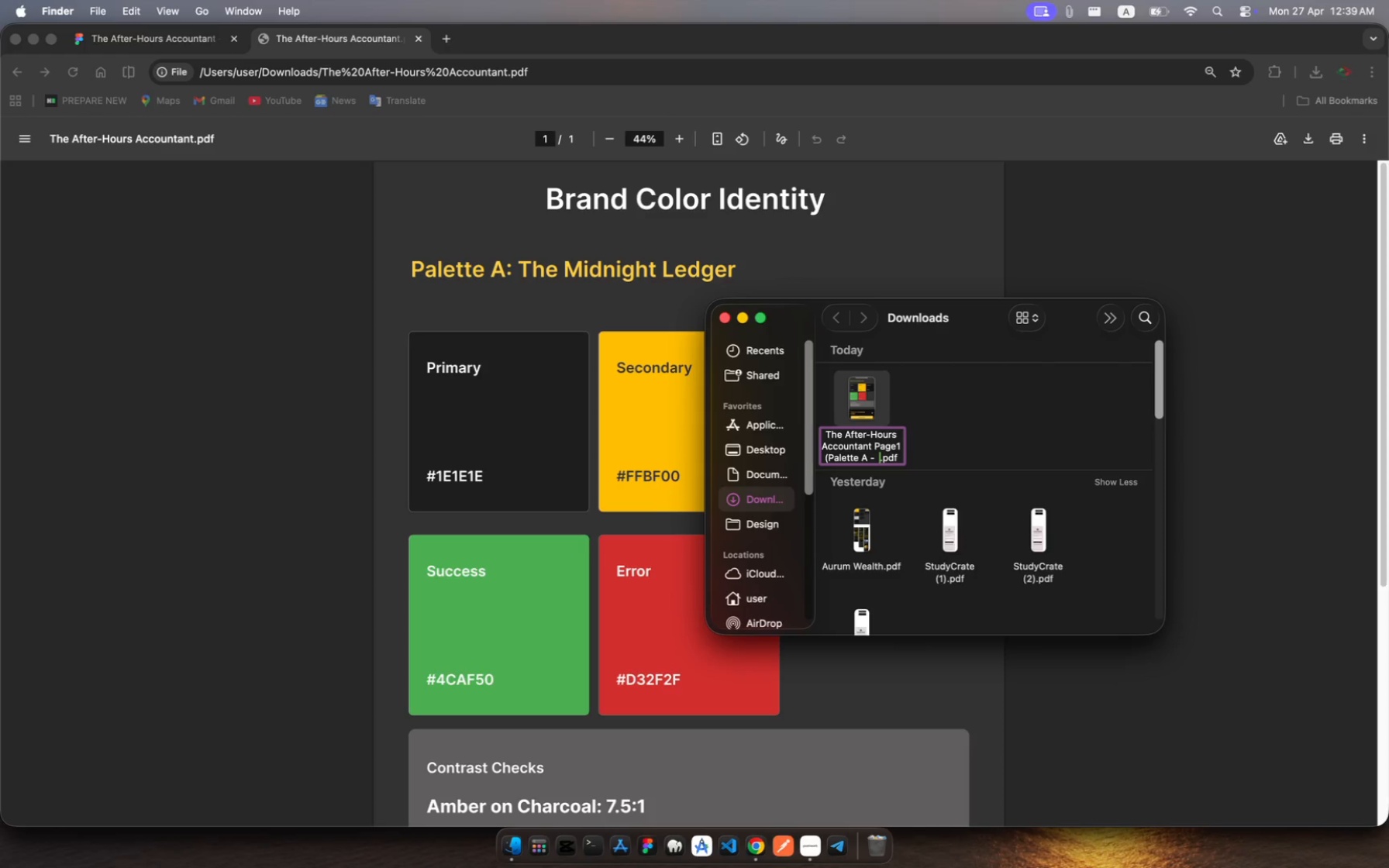 
key(Space)
 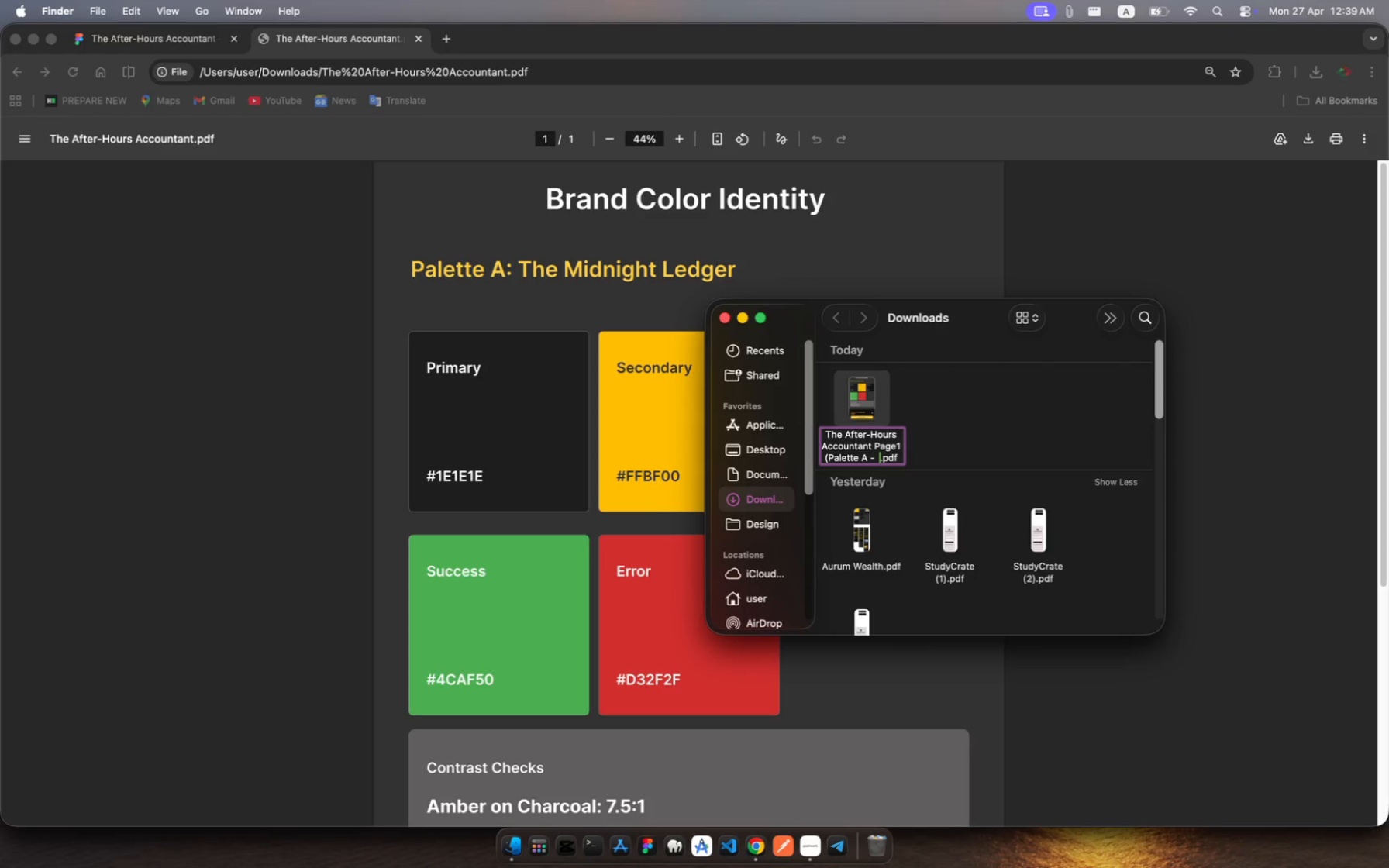 
key(Space)
 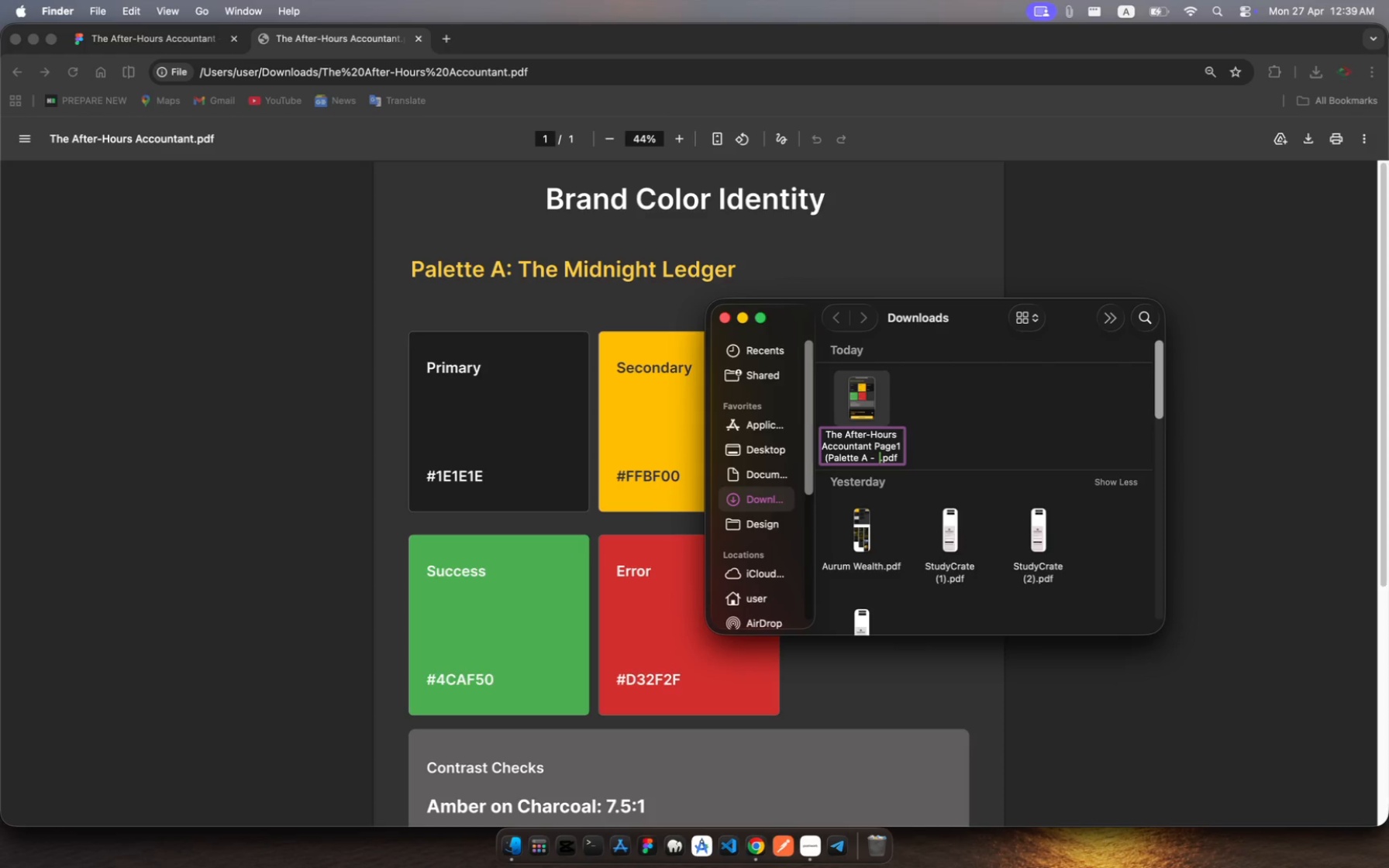 
key(Backspace)
 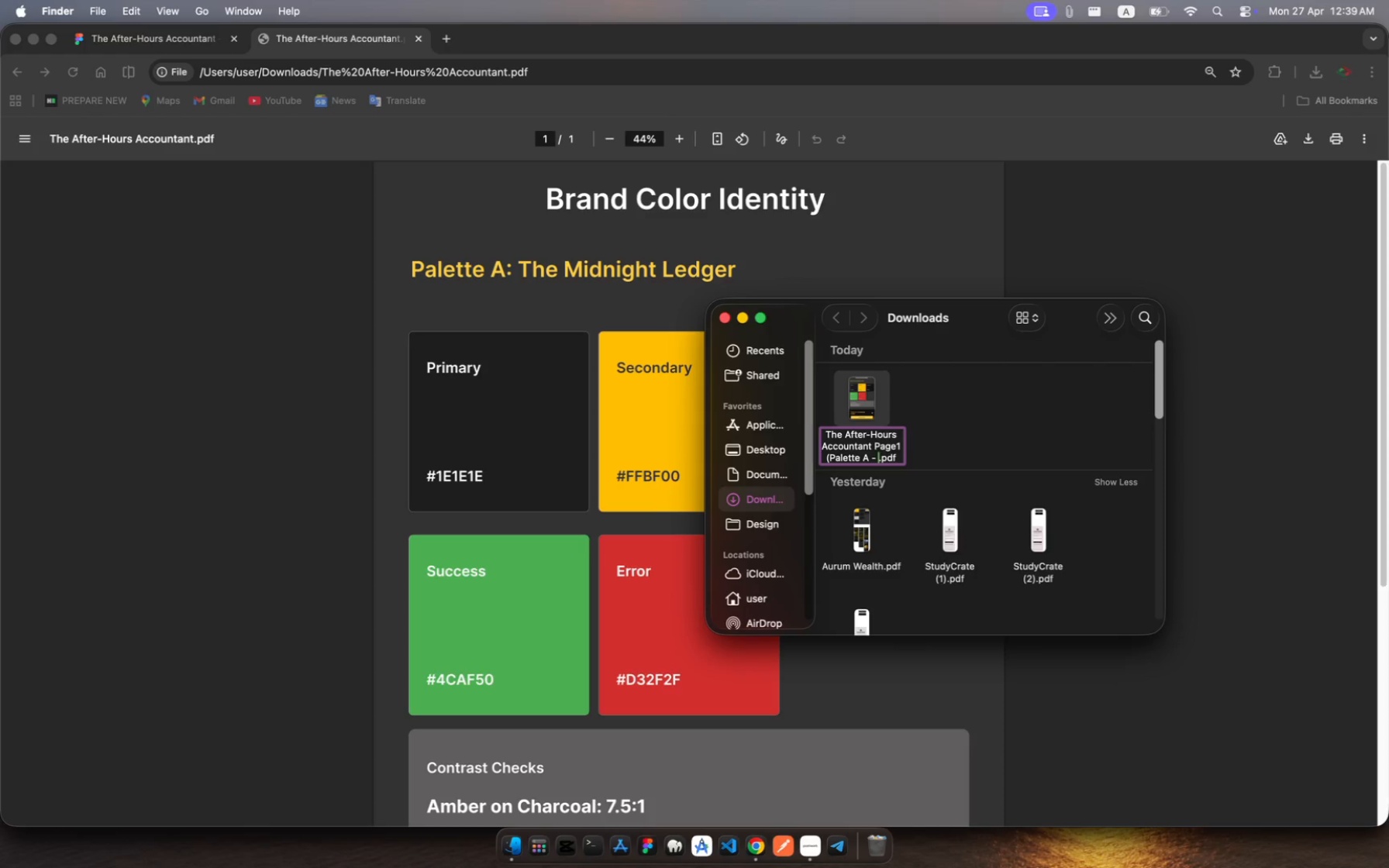 
type(The Midnight Ledger))
 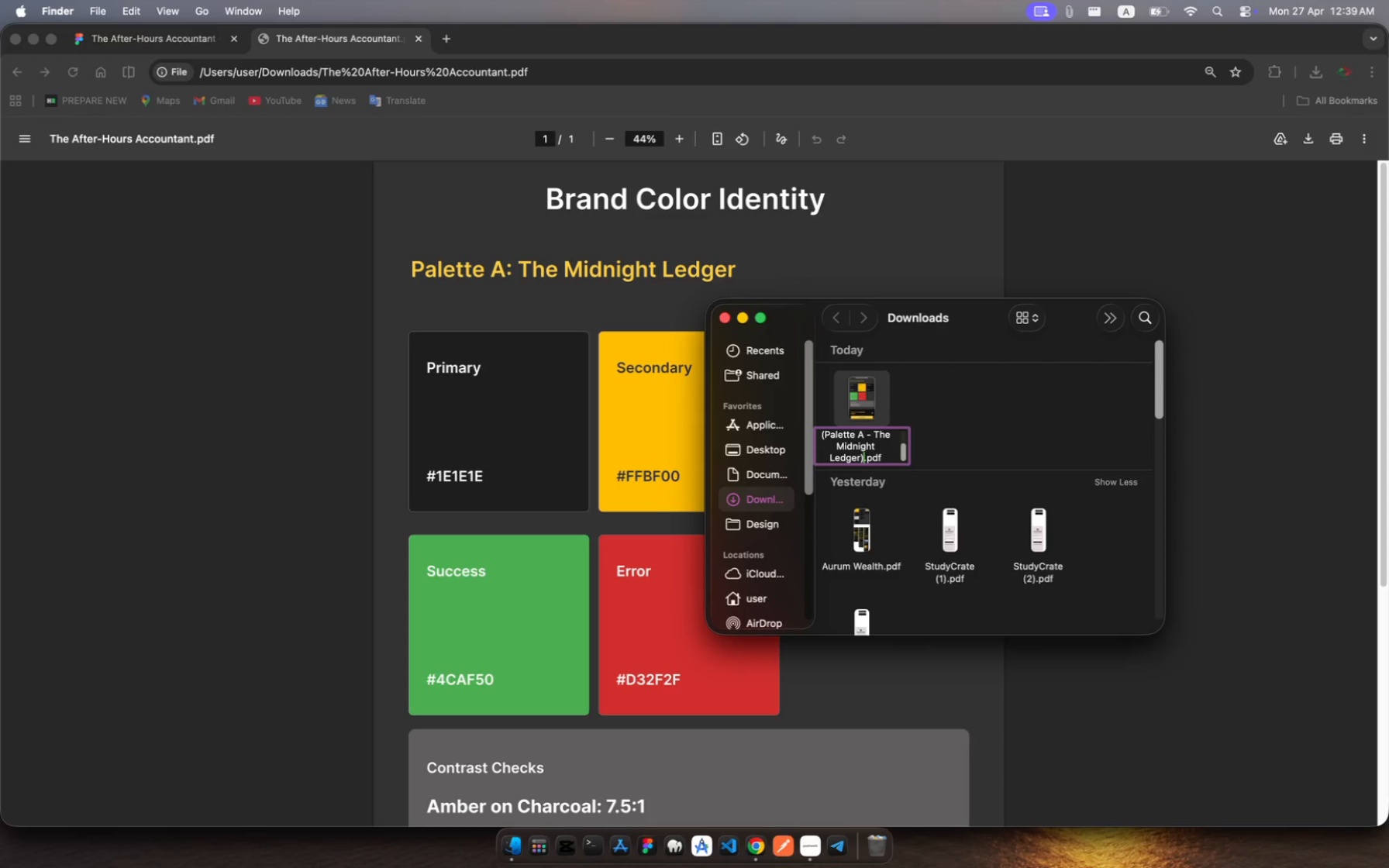 
wait(6.68)
 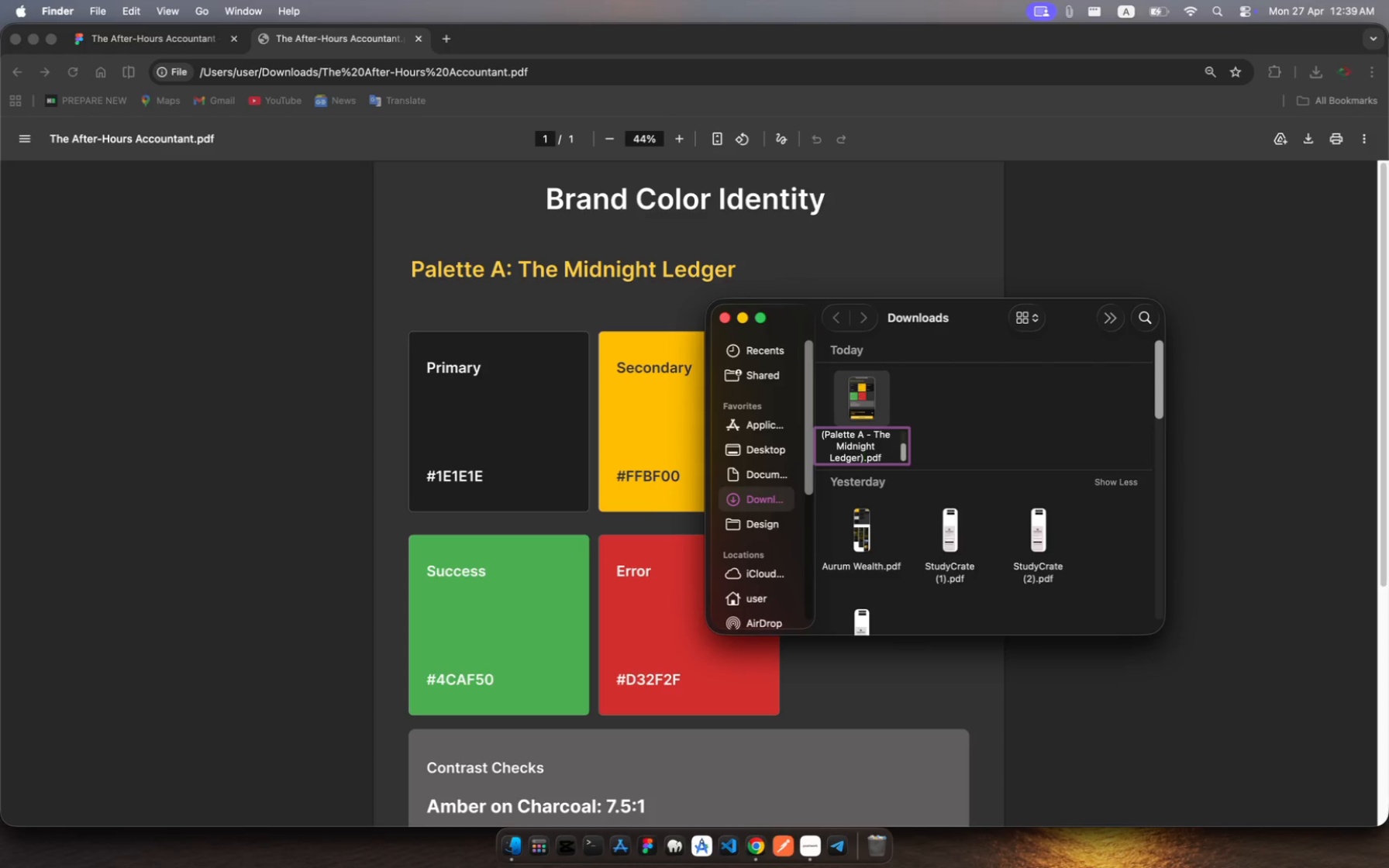 
key(Meta+A)
 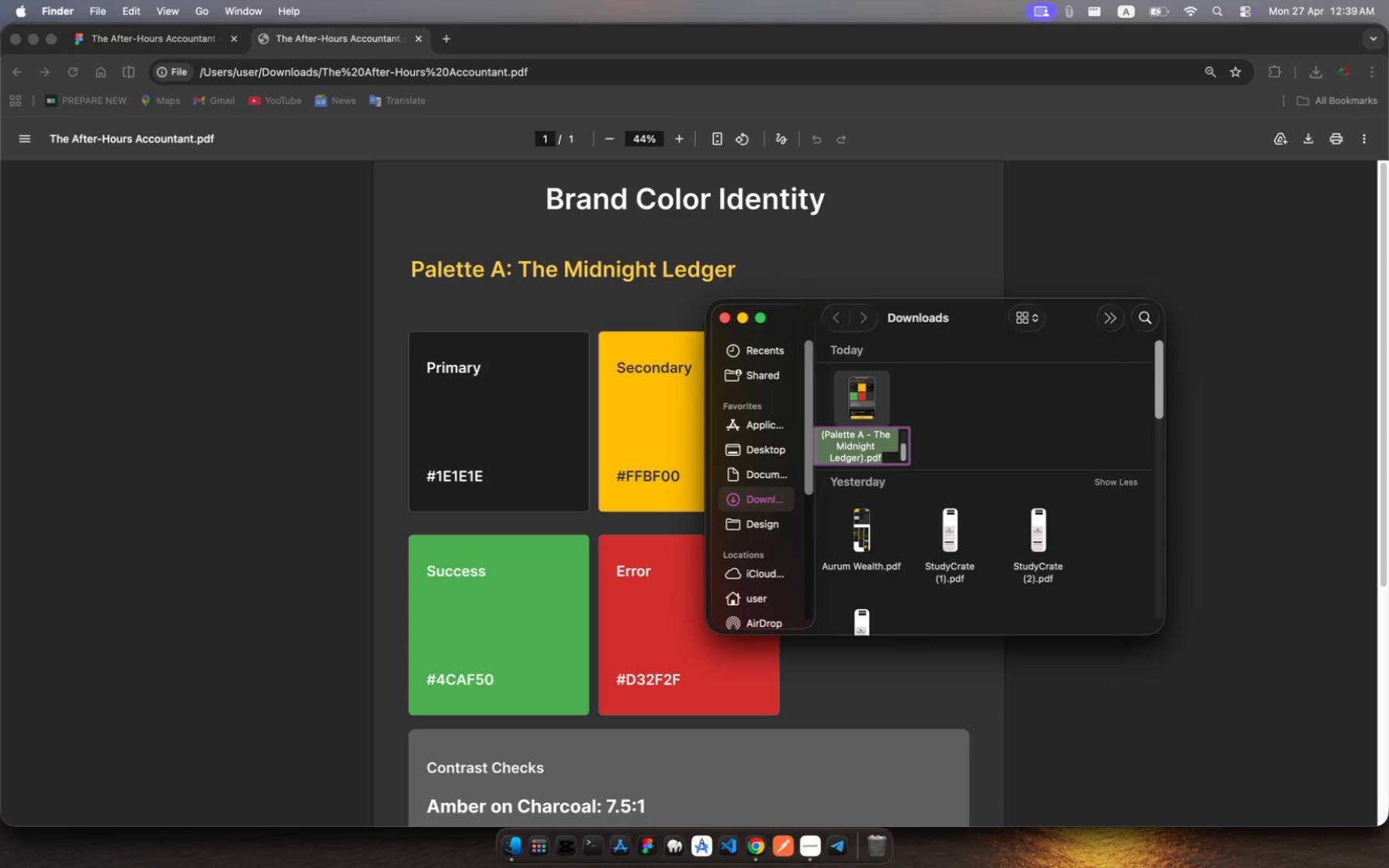 
key(Meta+C)
 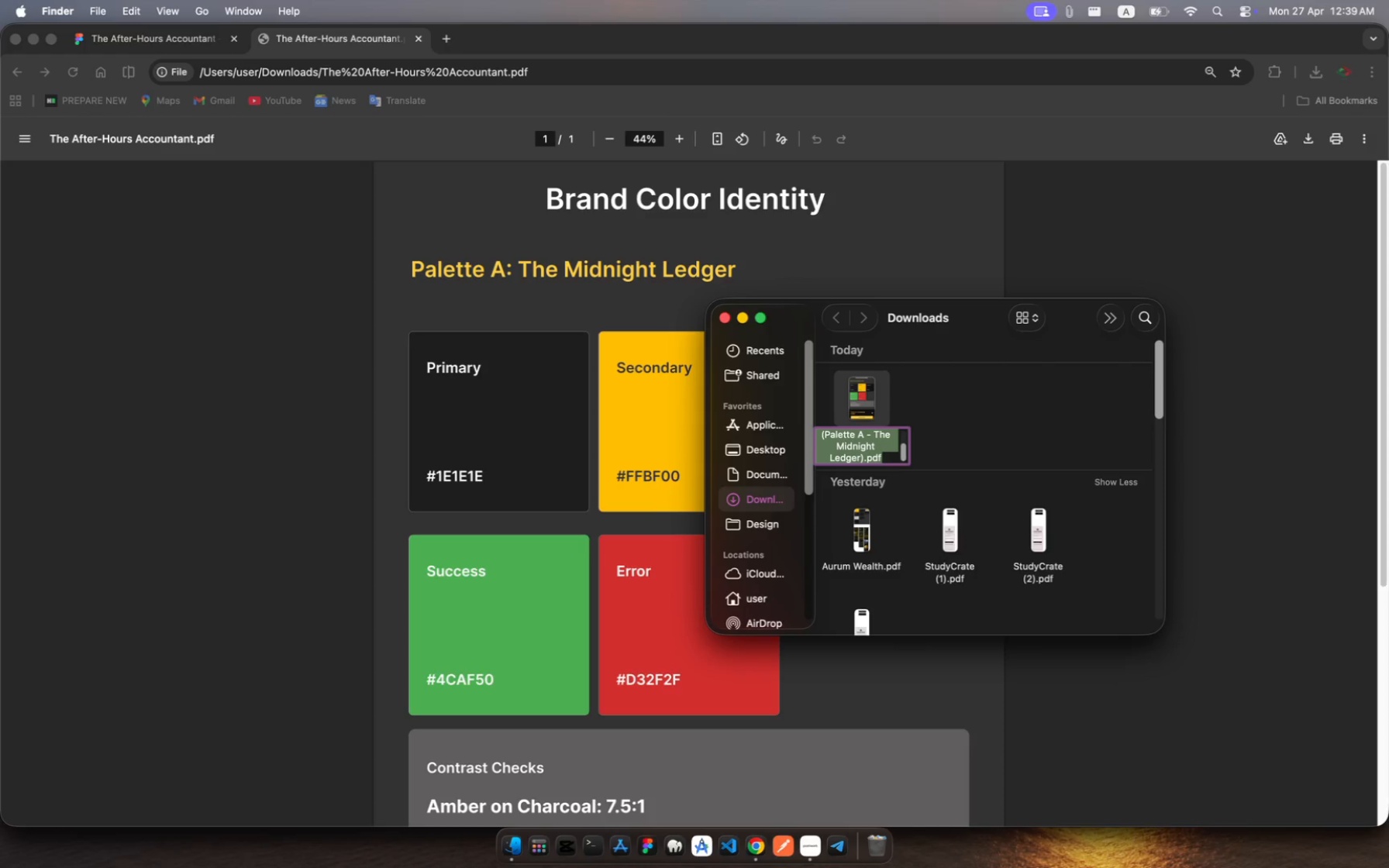 
key(Enter)
 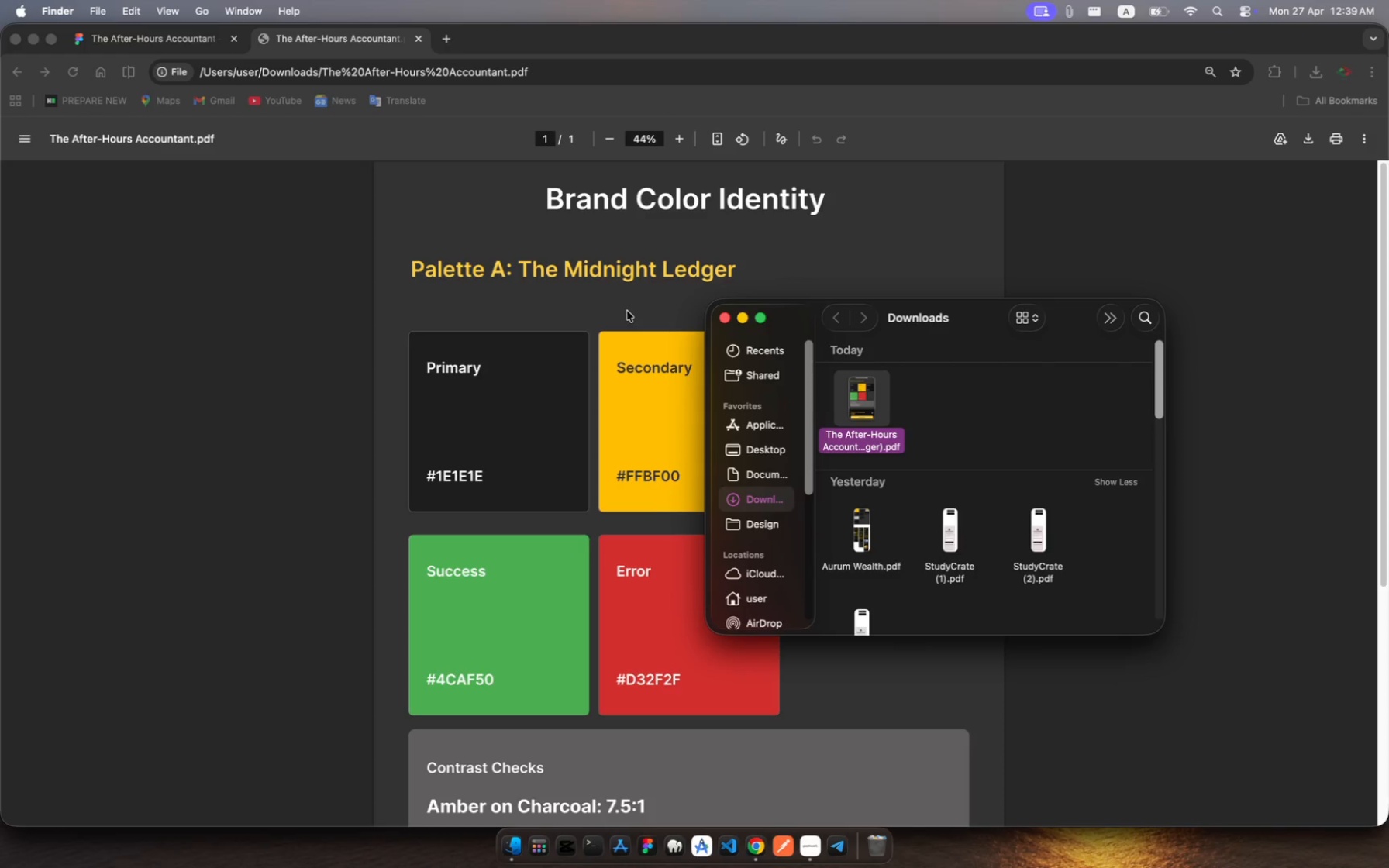 
left_click([627, 311])
 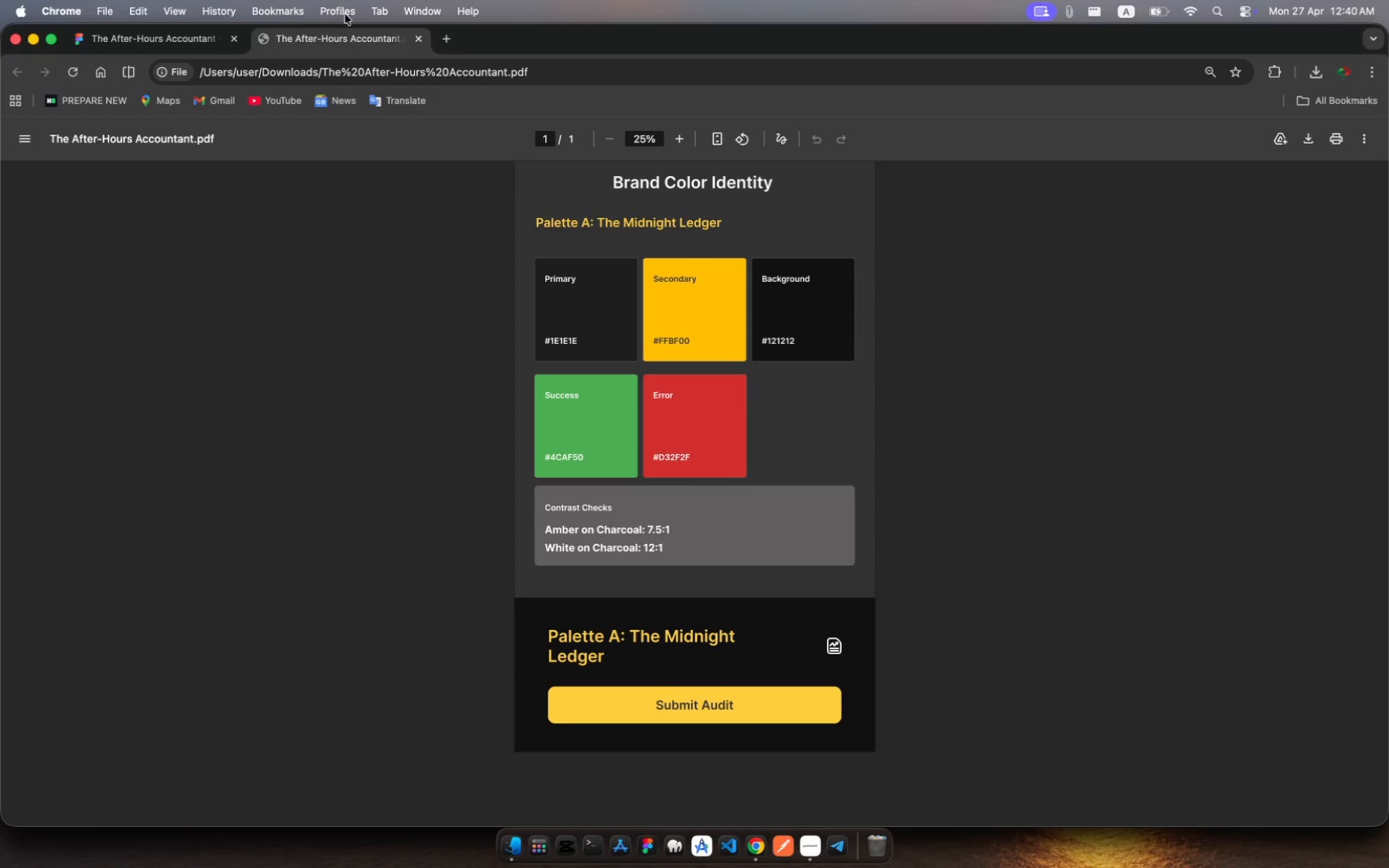 
wait(5.64)
 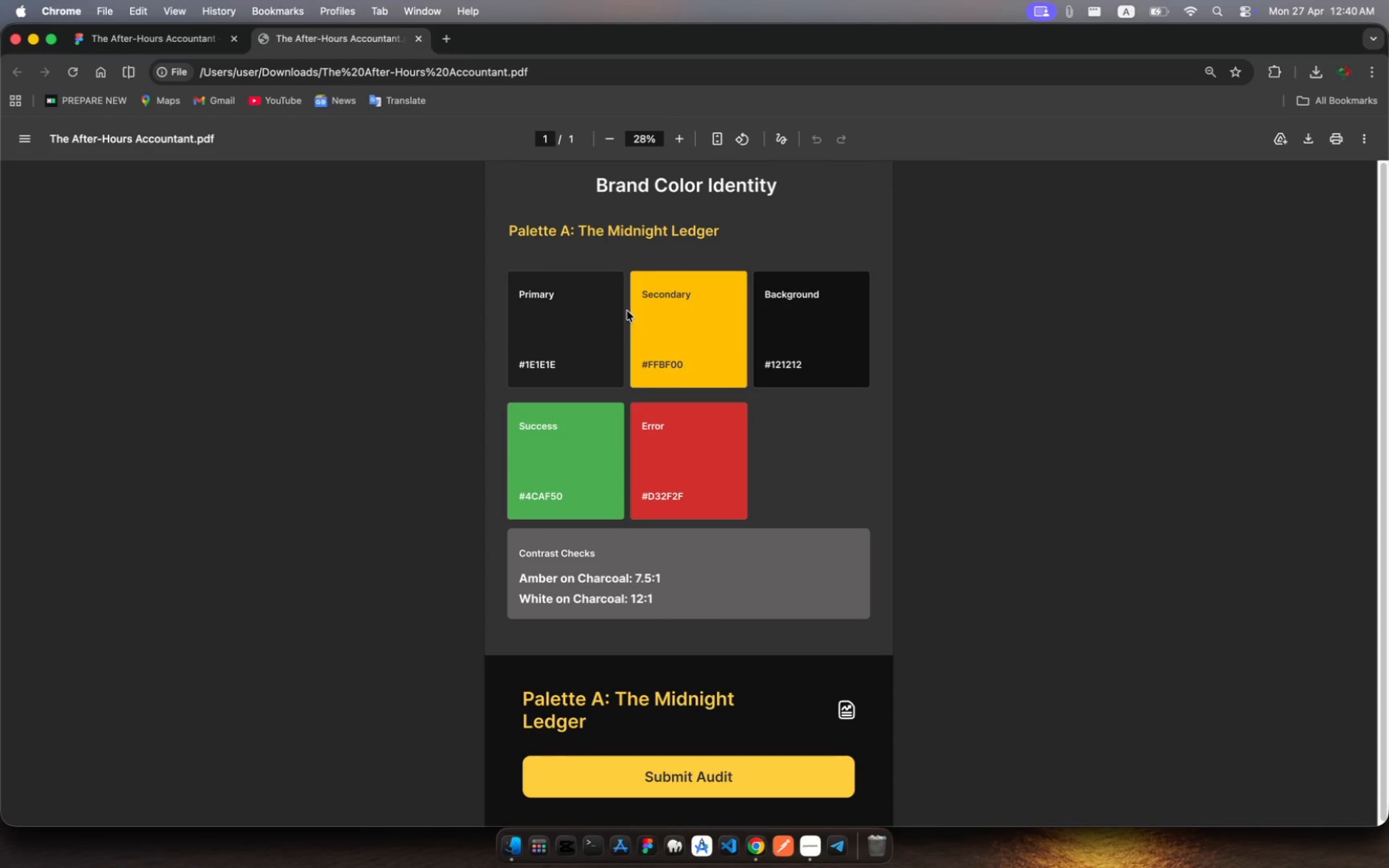 
left_click([423, 40])
 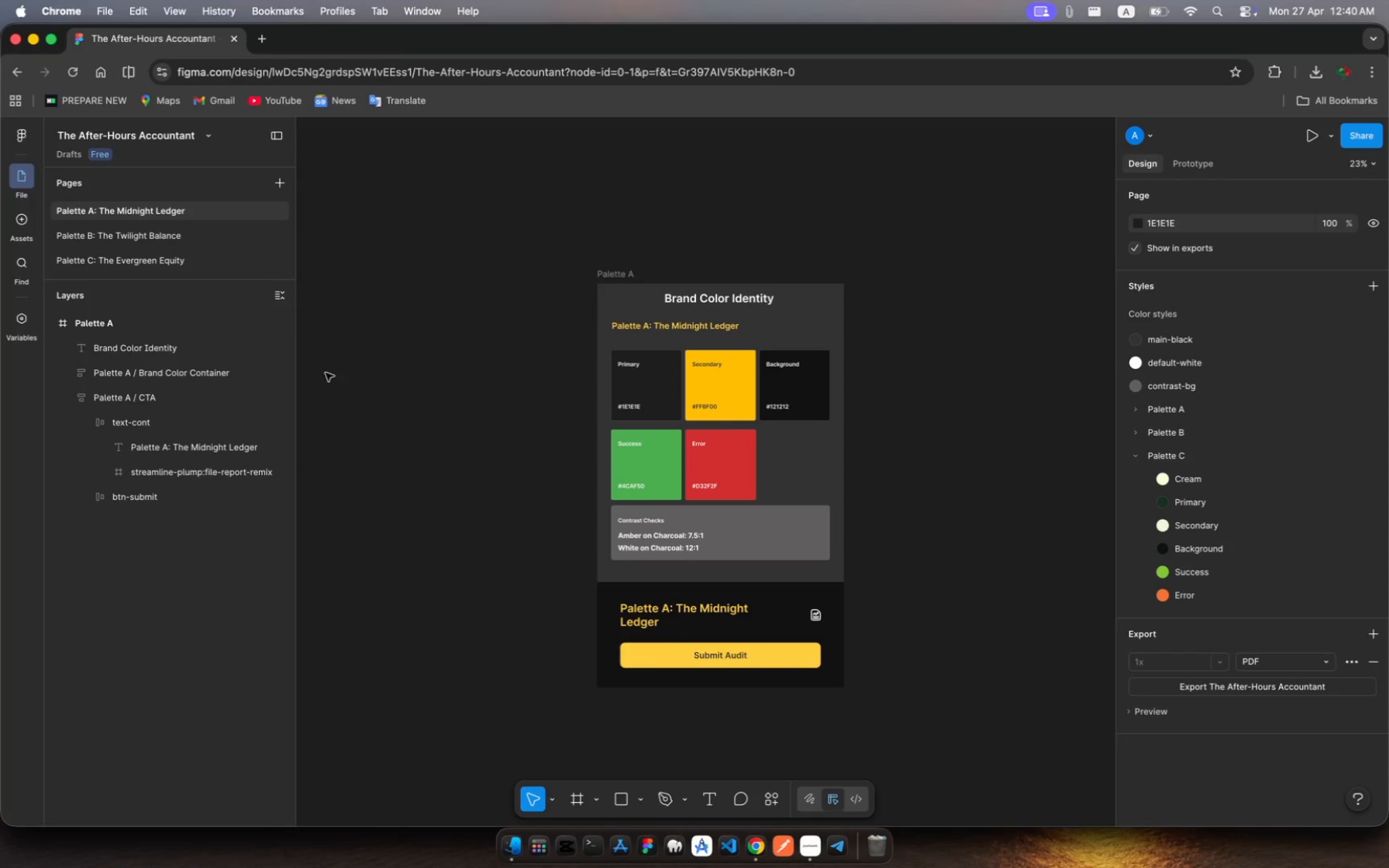 
left_click([161, 237])
 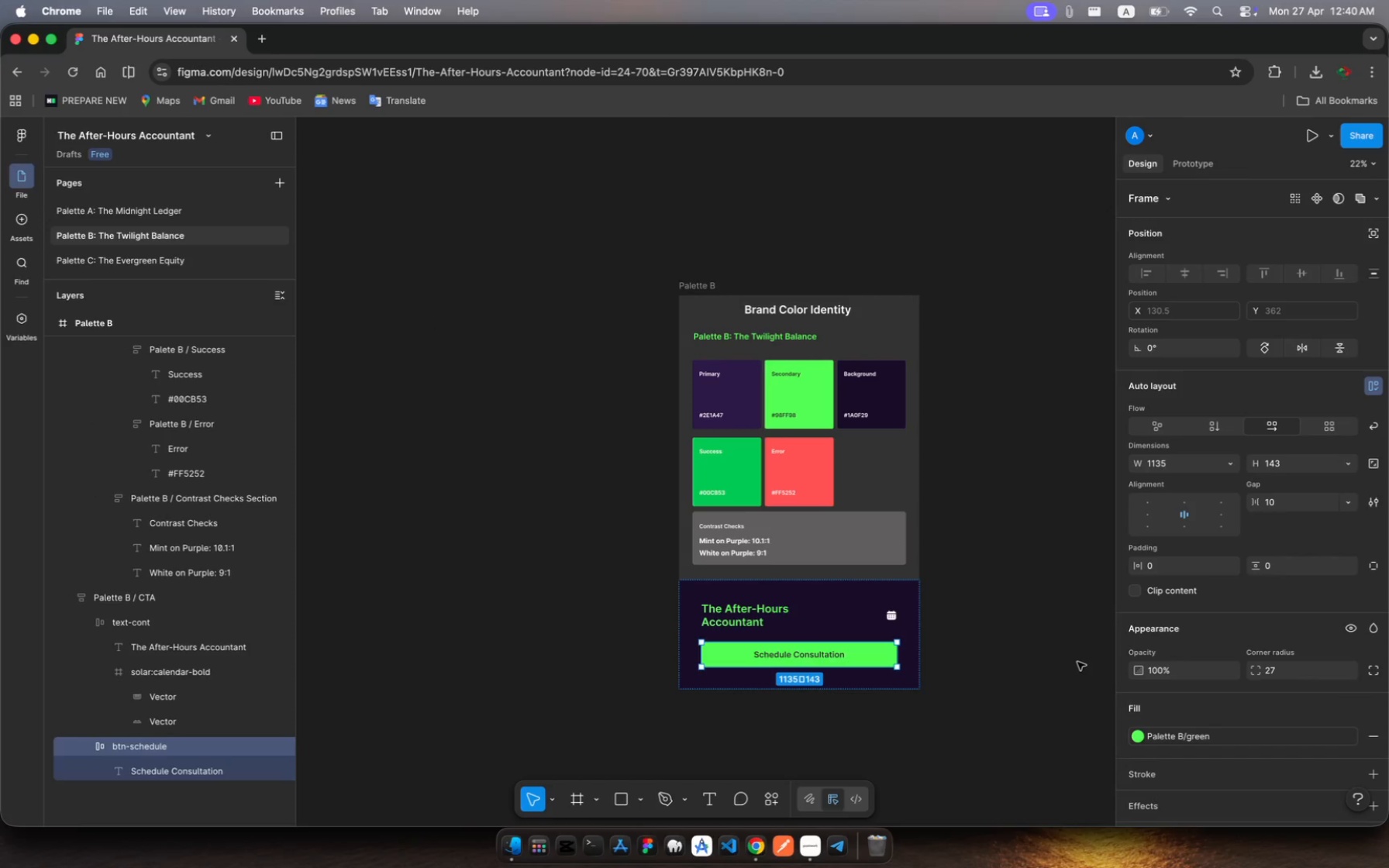 
left_click([1039, 608])
 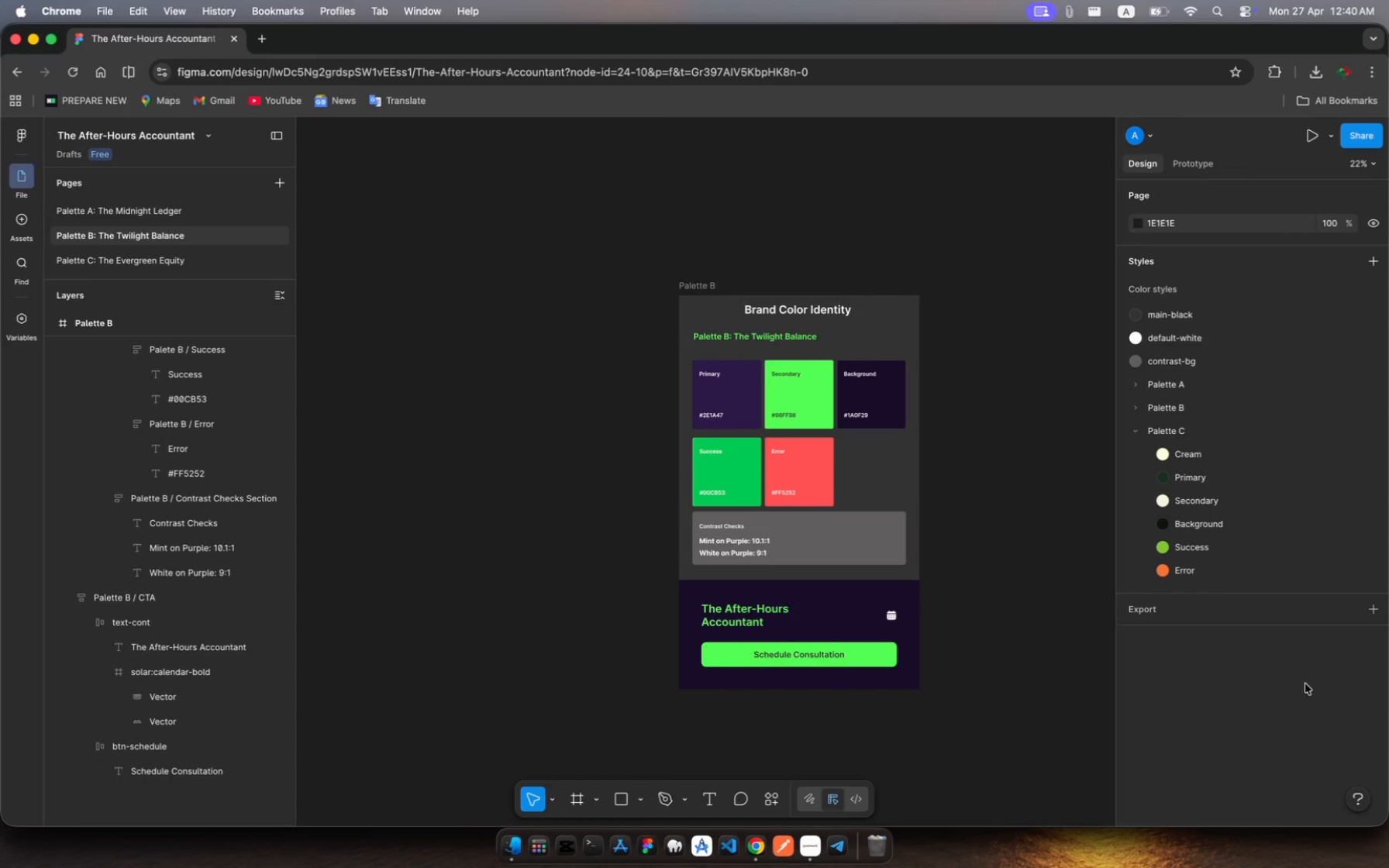 
wait(7.19)
 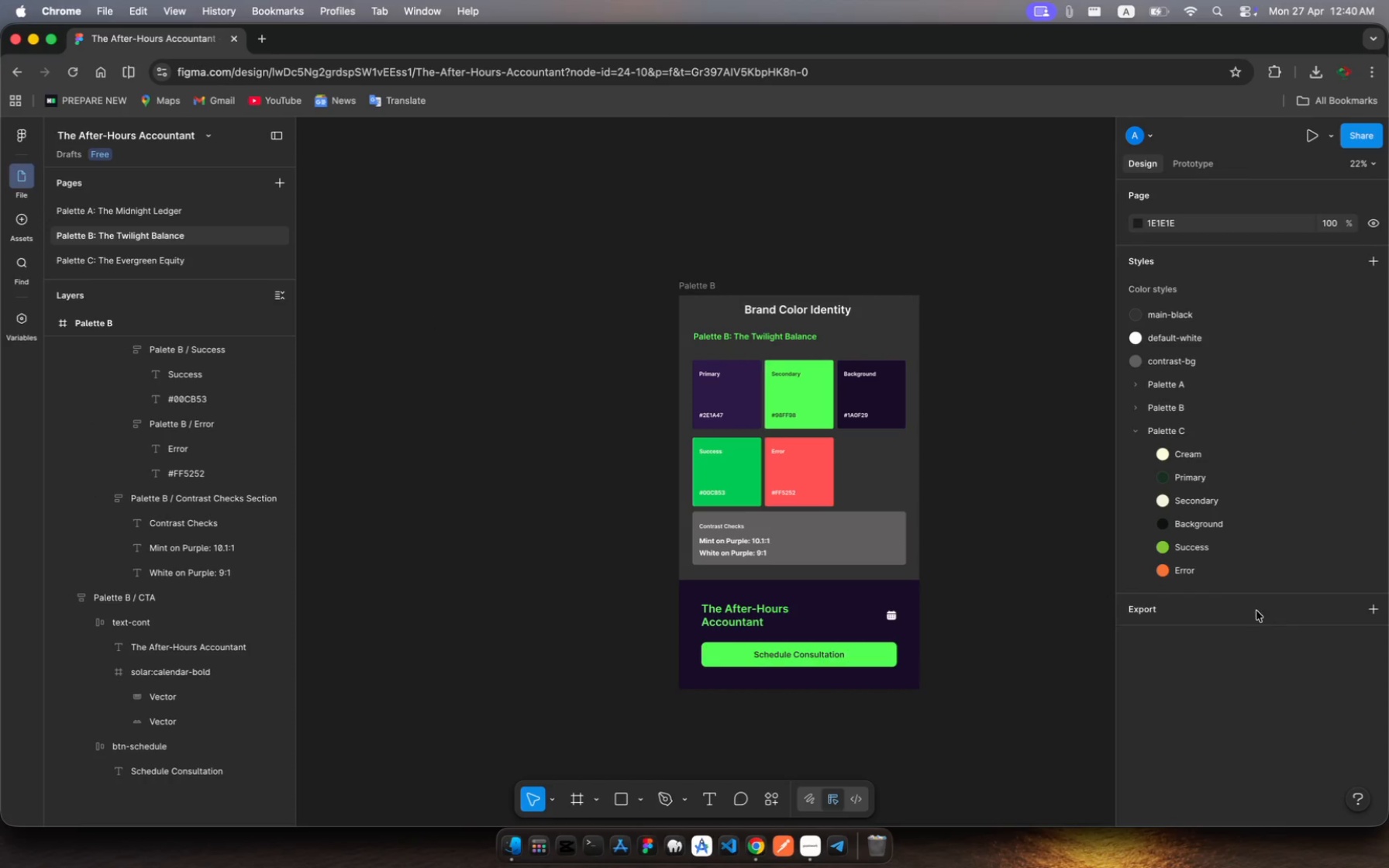 
left_click([95, 253])
 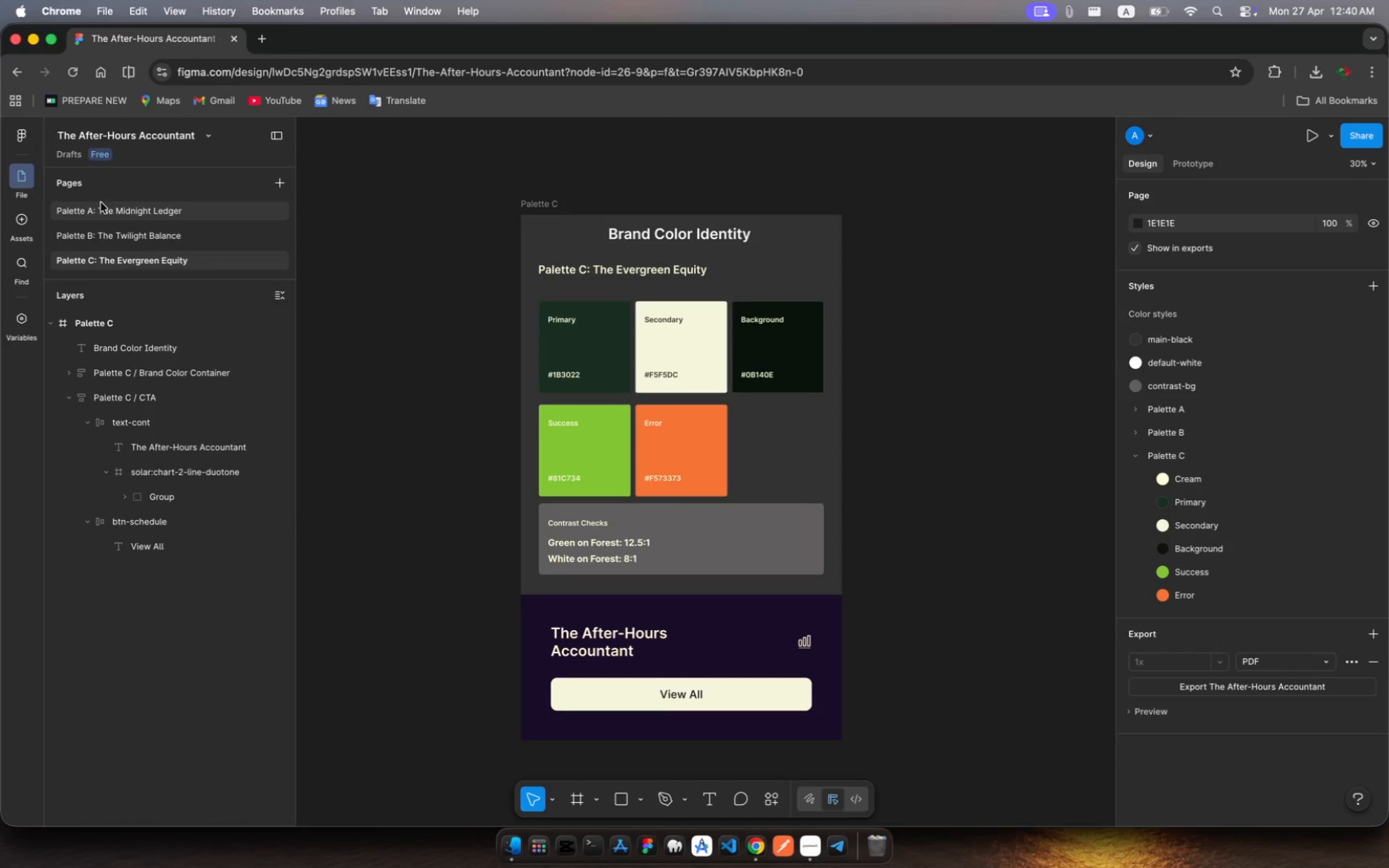 
wait(13.9)
 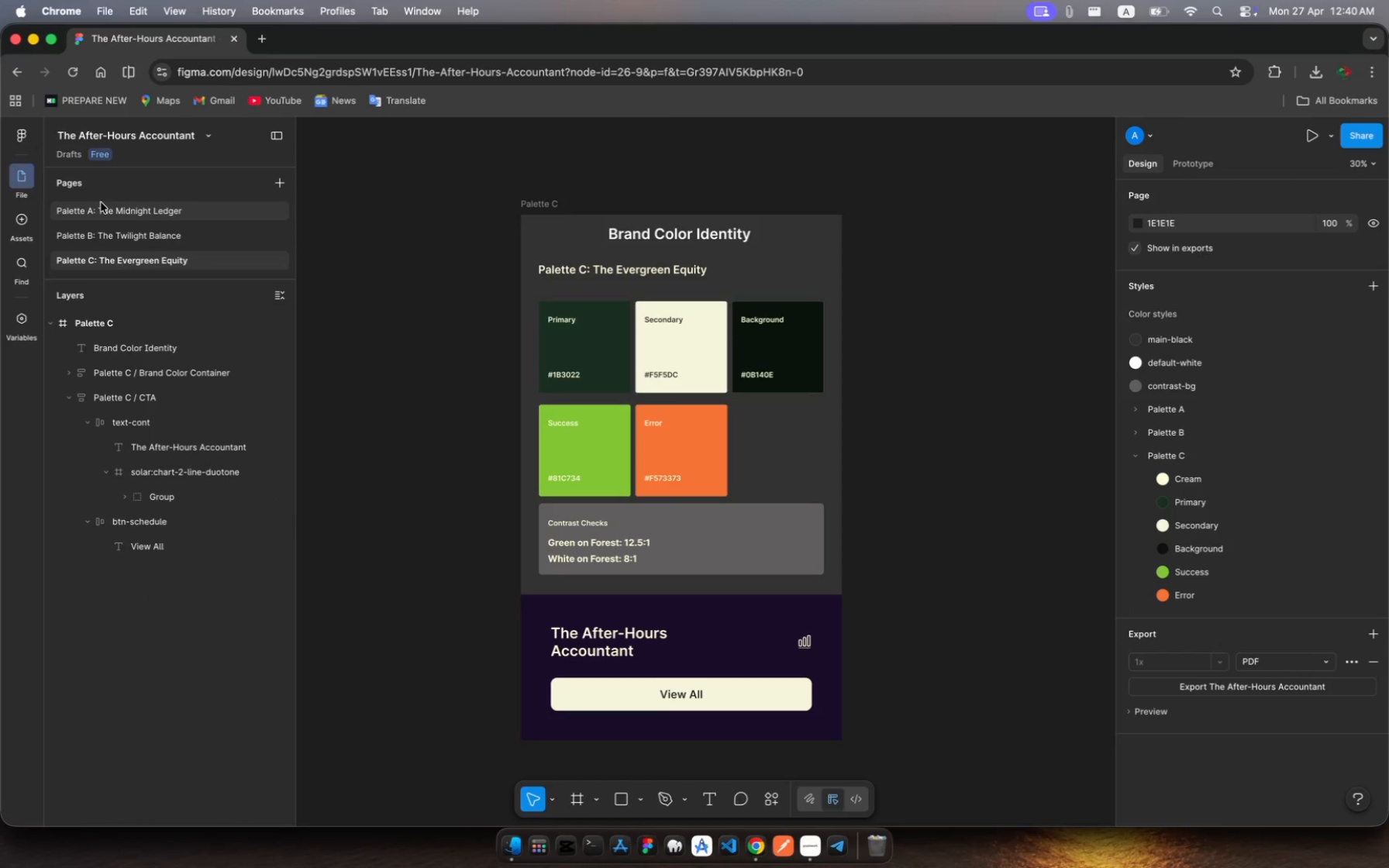 
left_click([118, 235])
 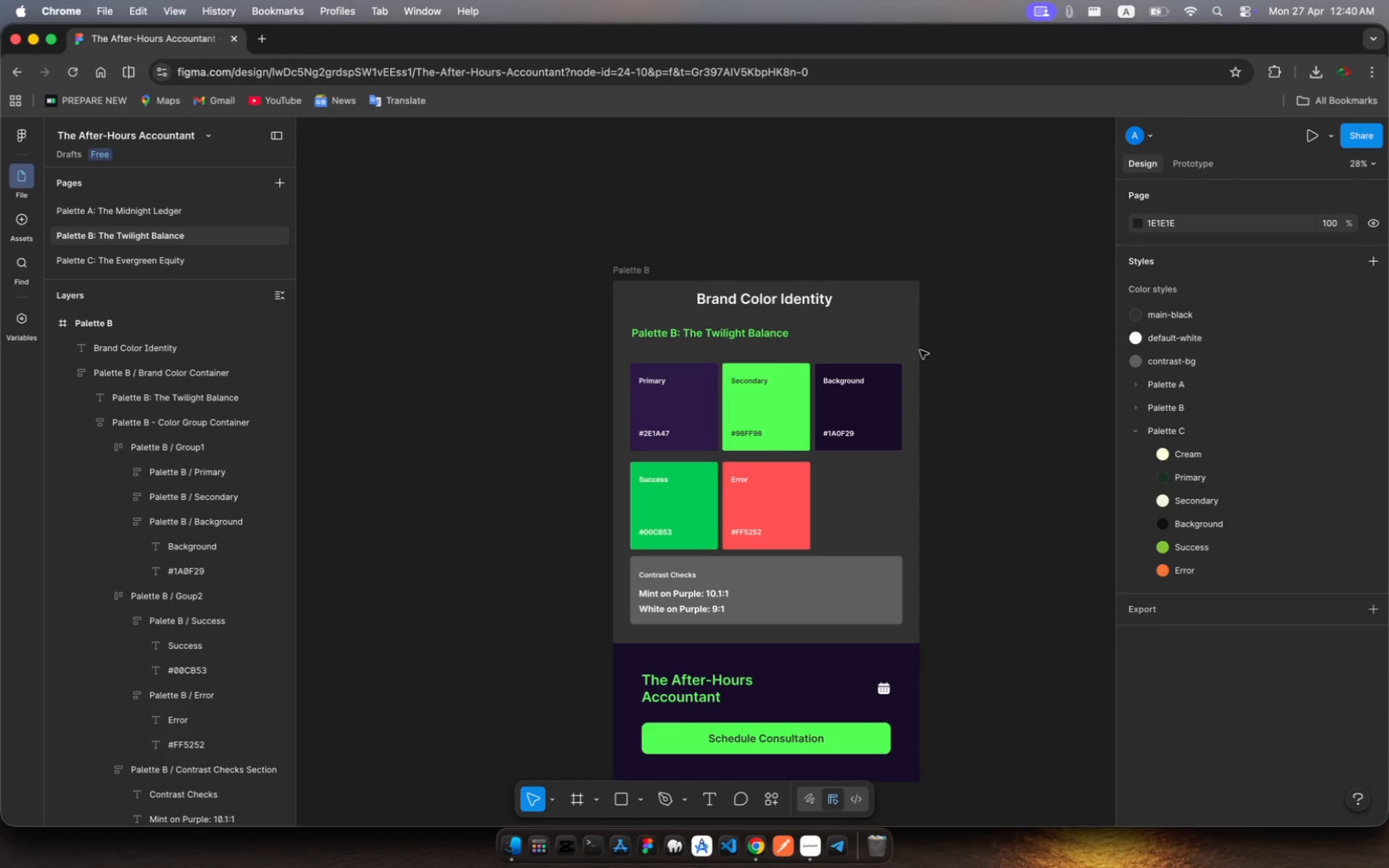 
wait(13.96)
 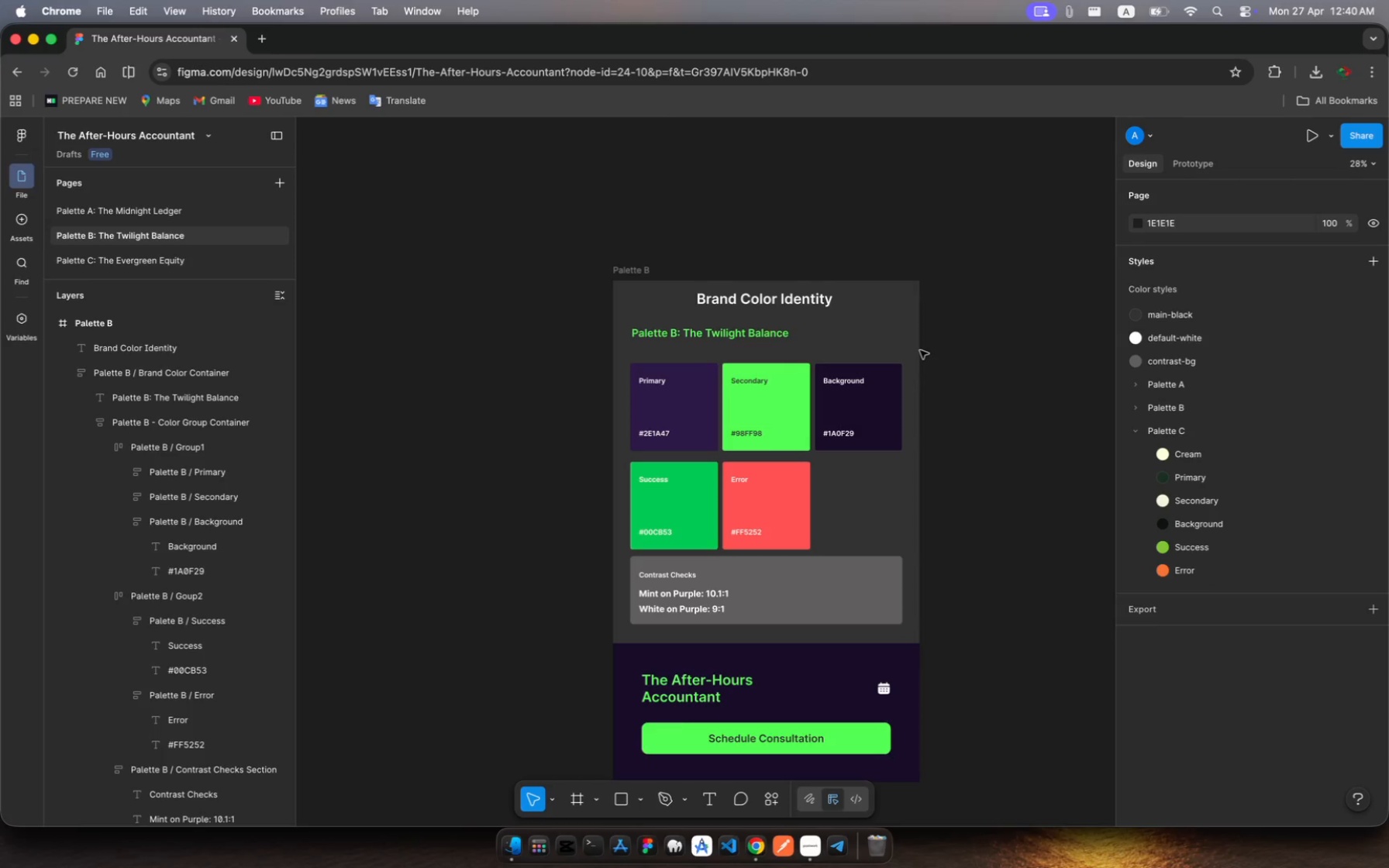 
scroll: coordinate [1050, 545], scroll_direction: down, amount: 10.0
 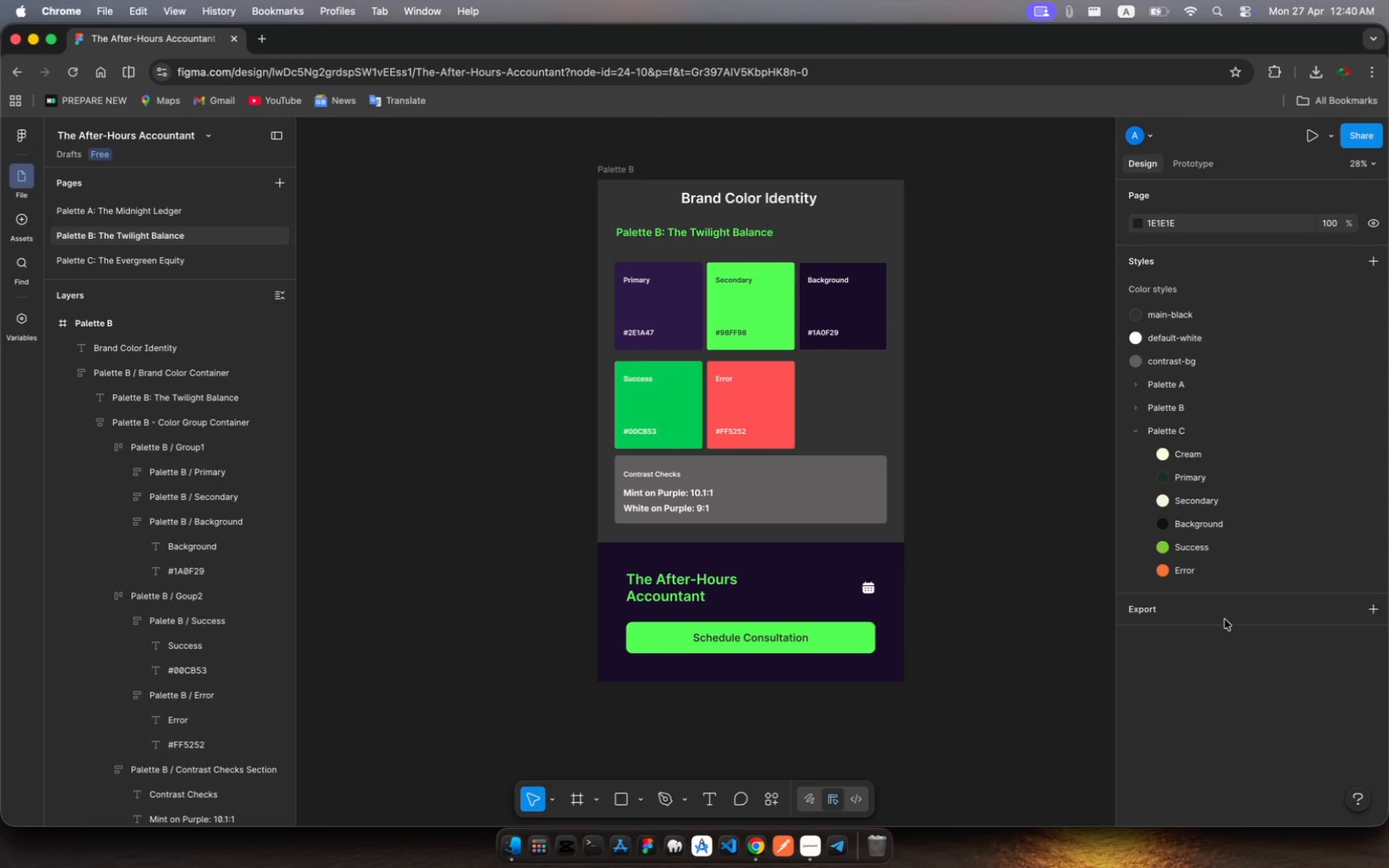 
left_click([1221, 617])
 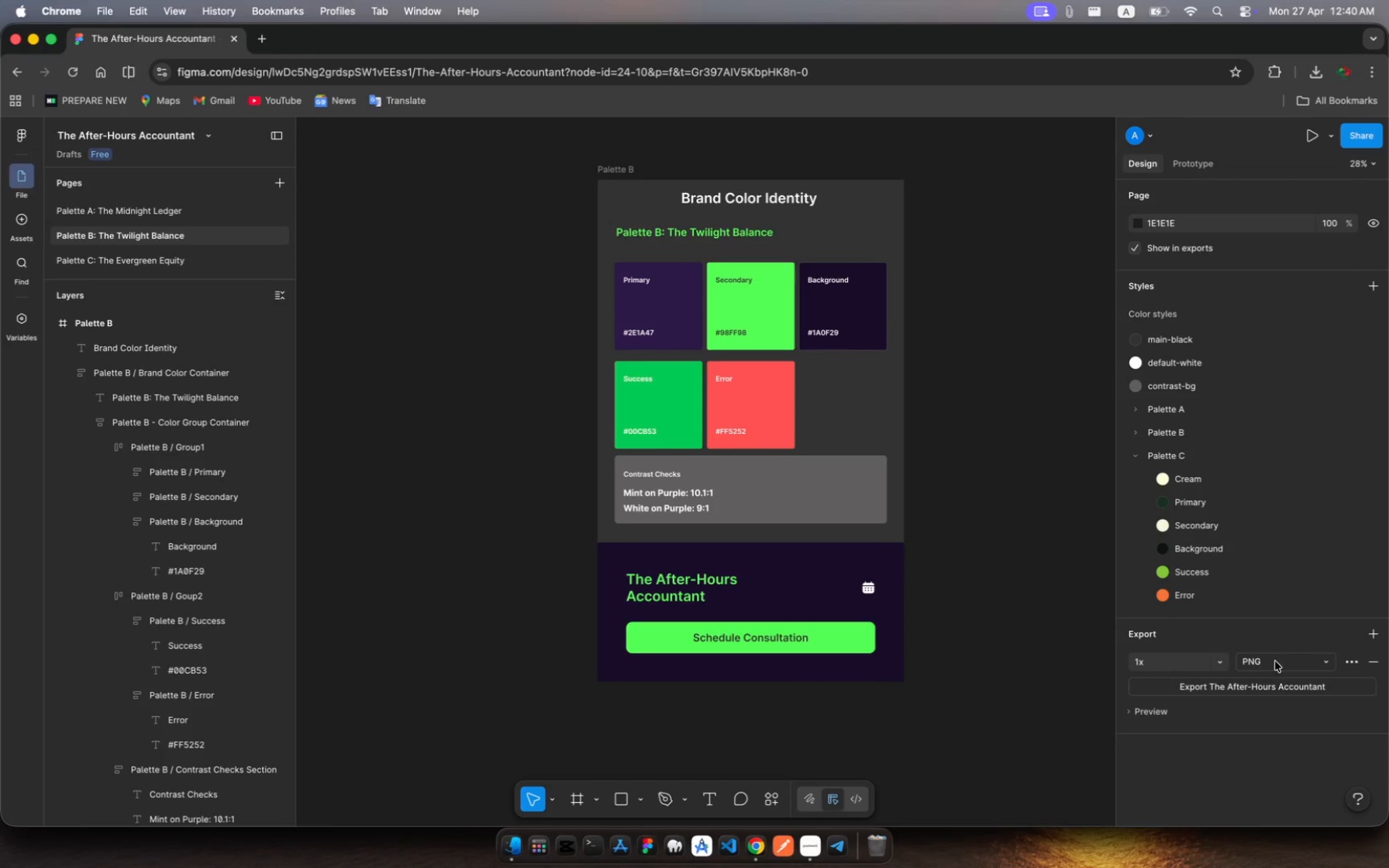 
left_click([1294, 660])
 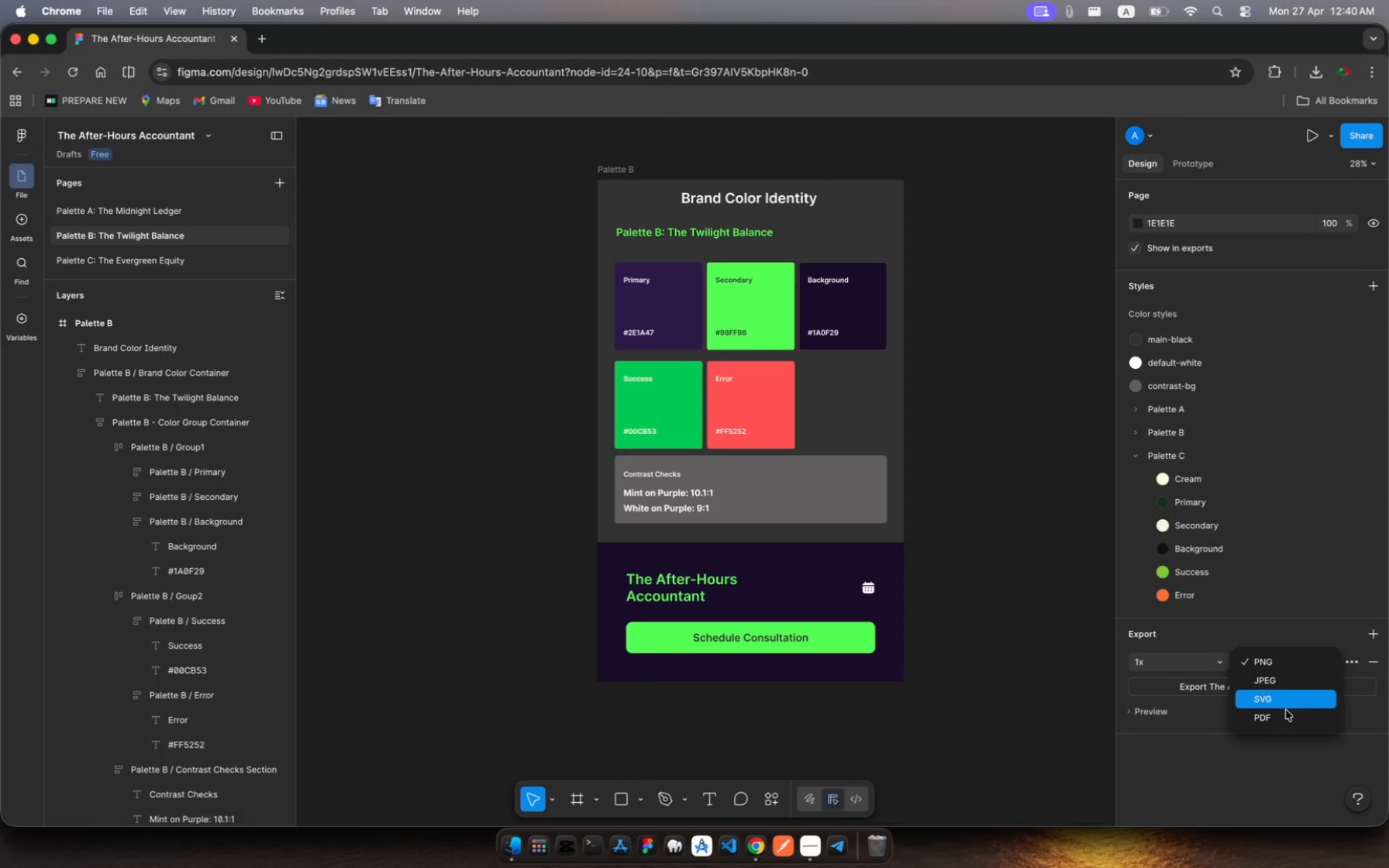 
left_click([1286, 716])
 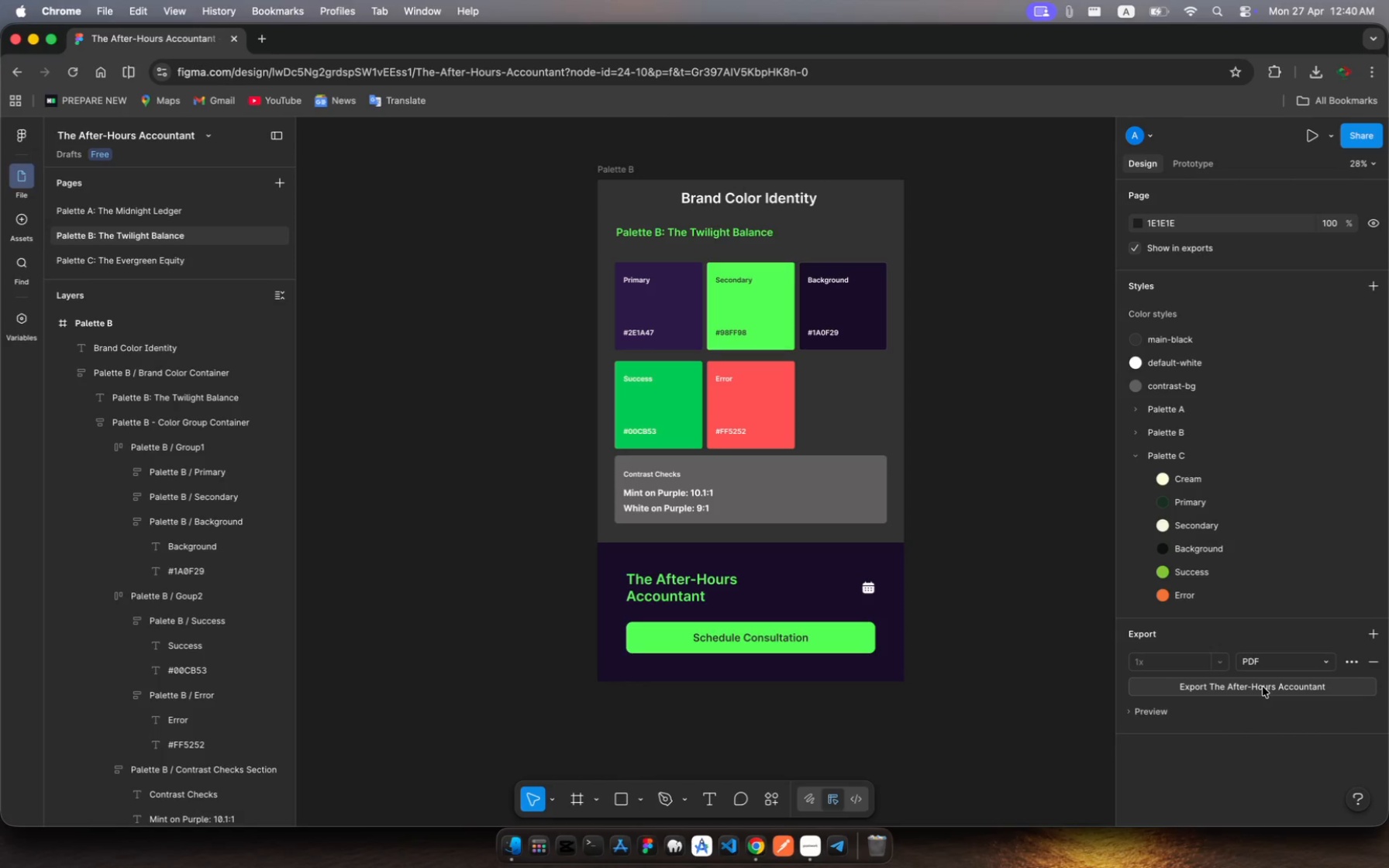 
left_click([1263, 687])
 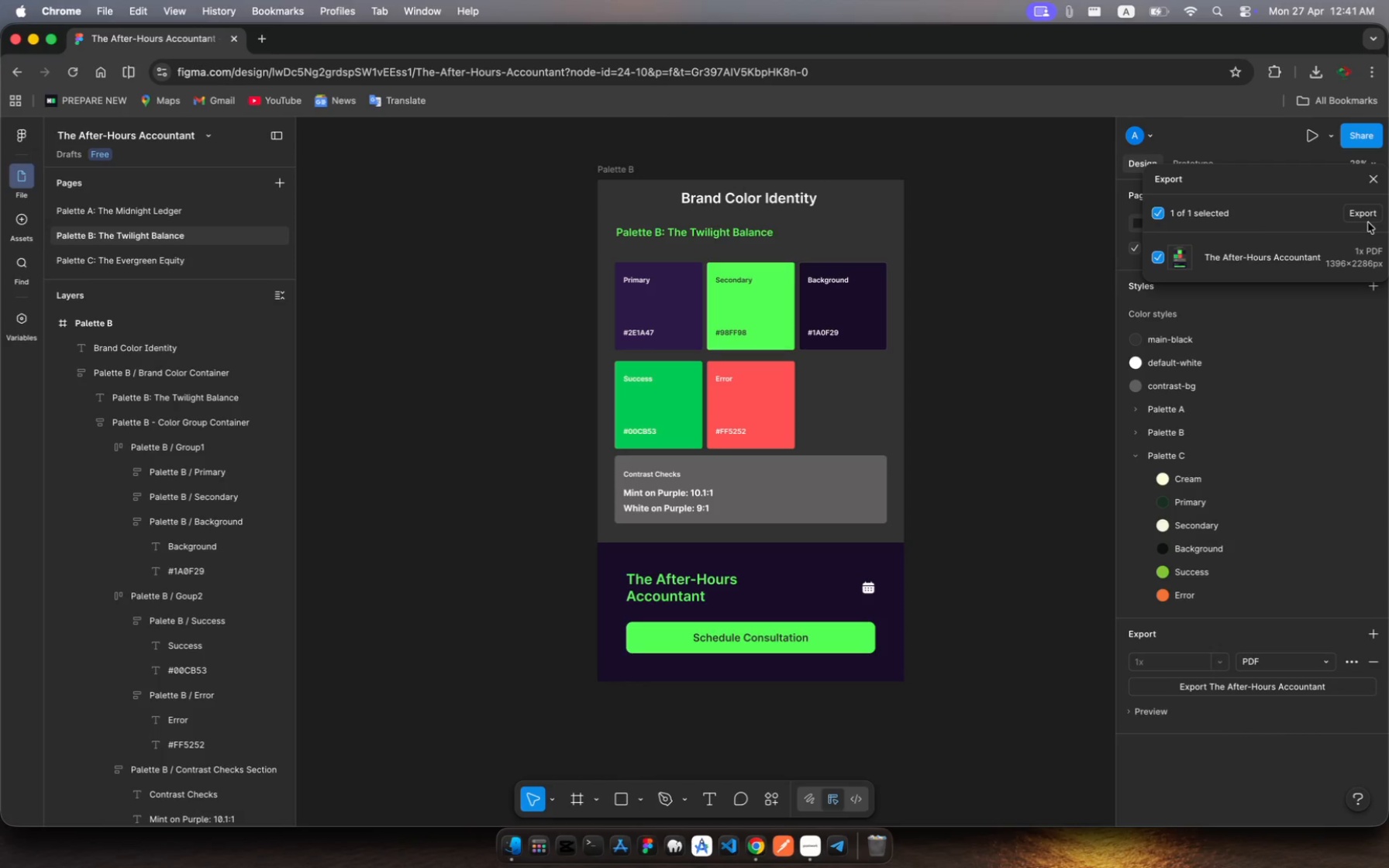 
wait(5.47)
 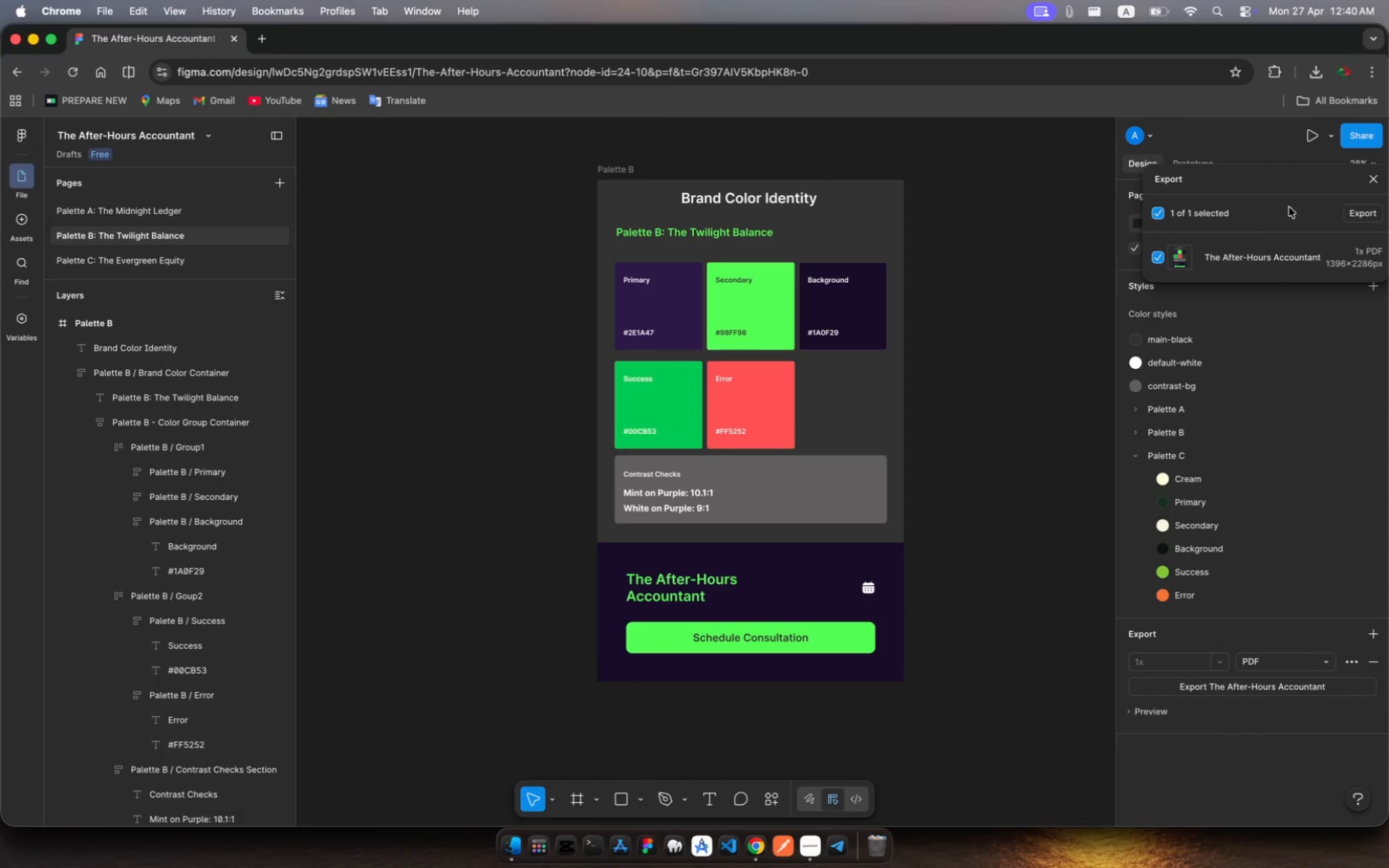 
left_click([1367, 217])
 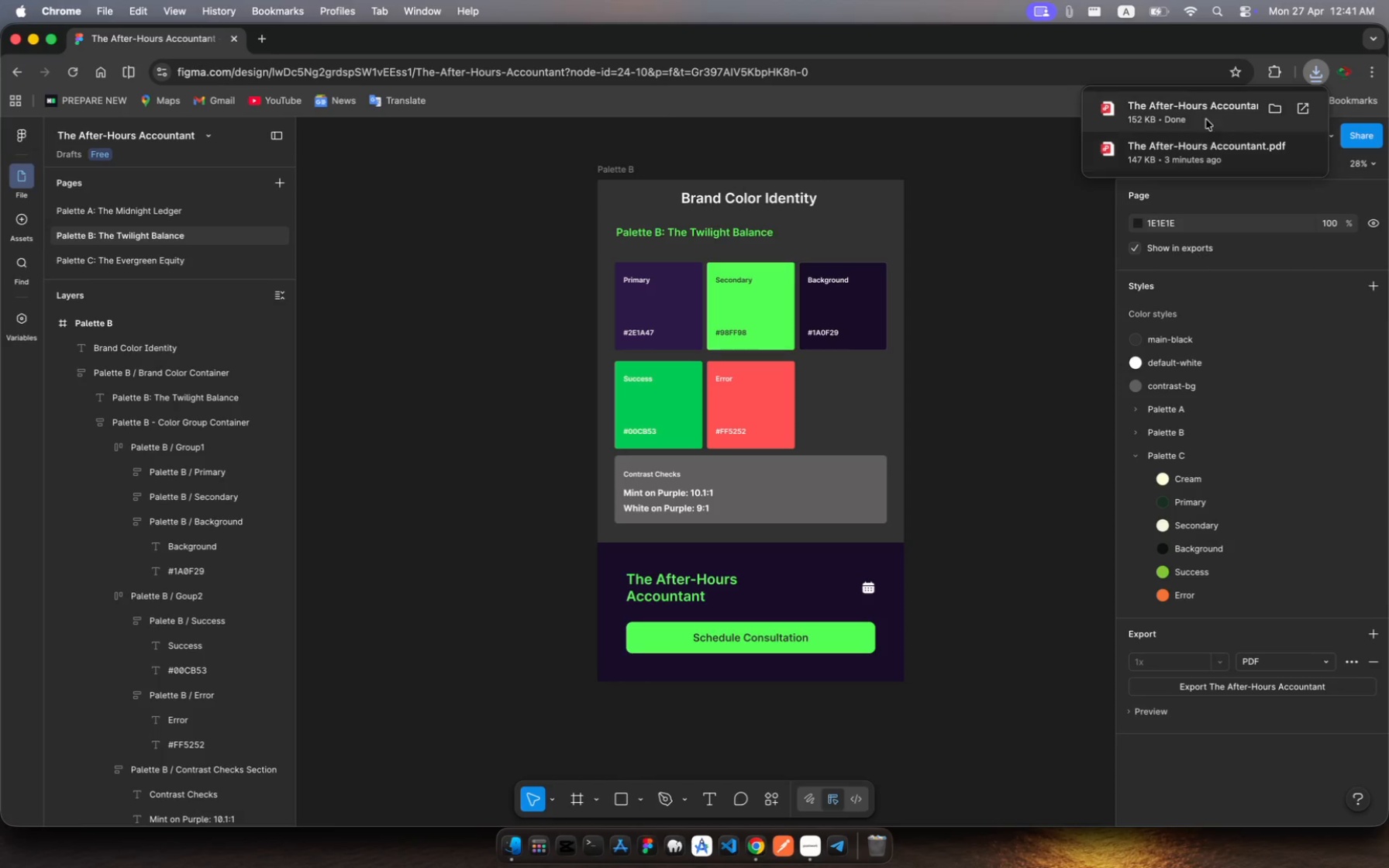 
wait(7.55)
 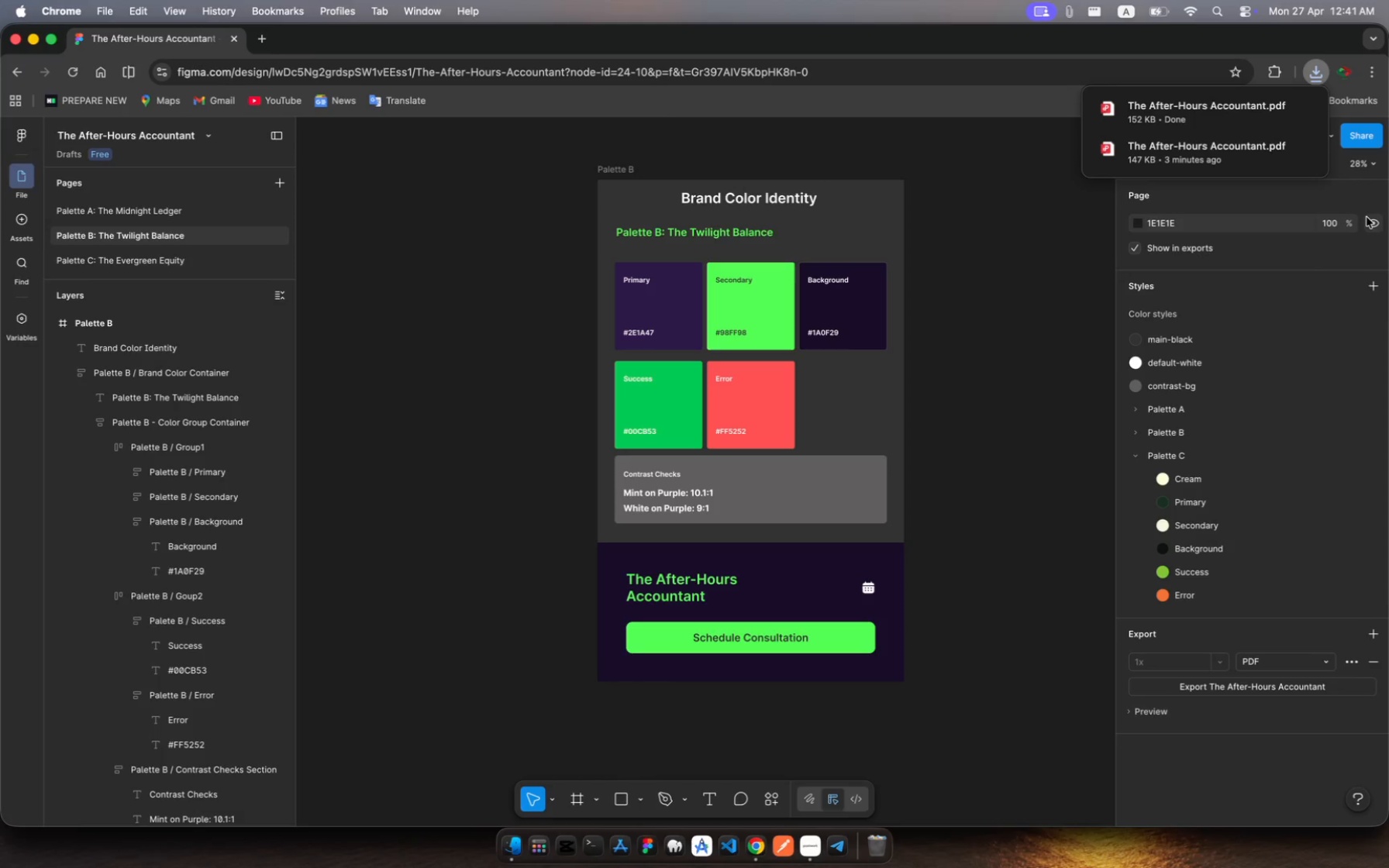 
left_click([1274, 112])
 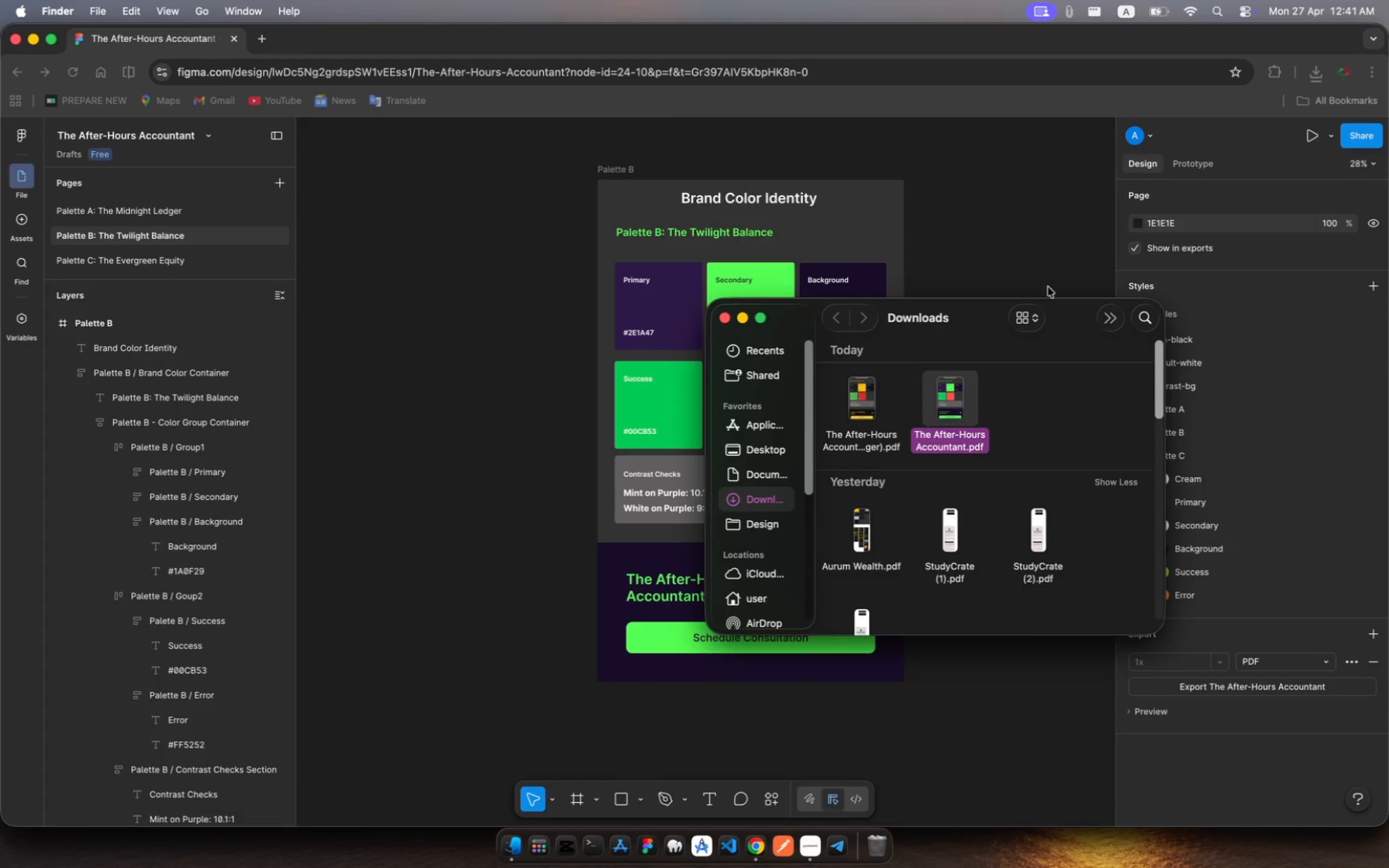 
key(Enter)
 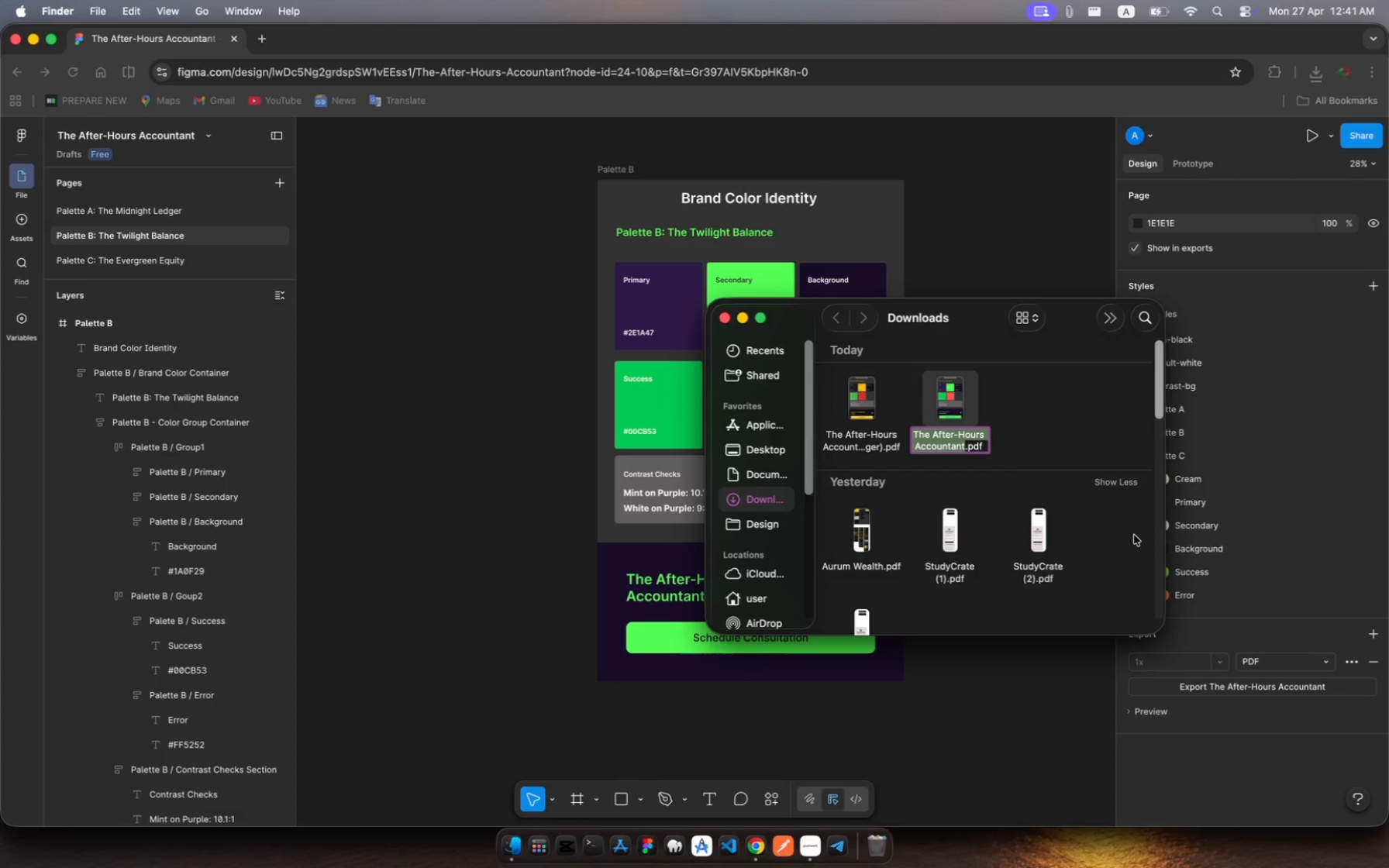 
key(ArrowRight)
 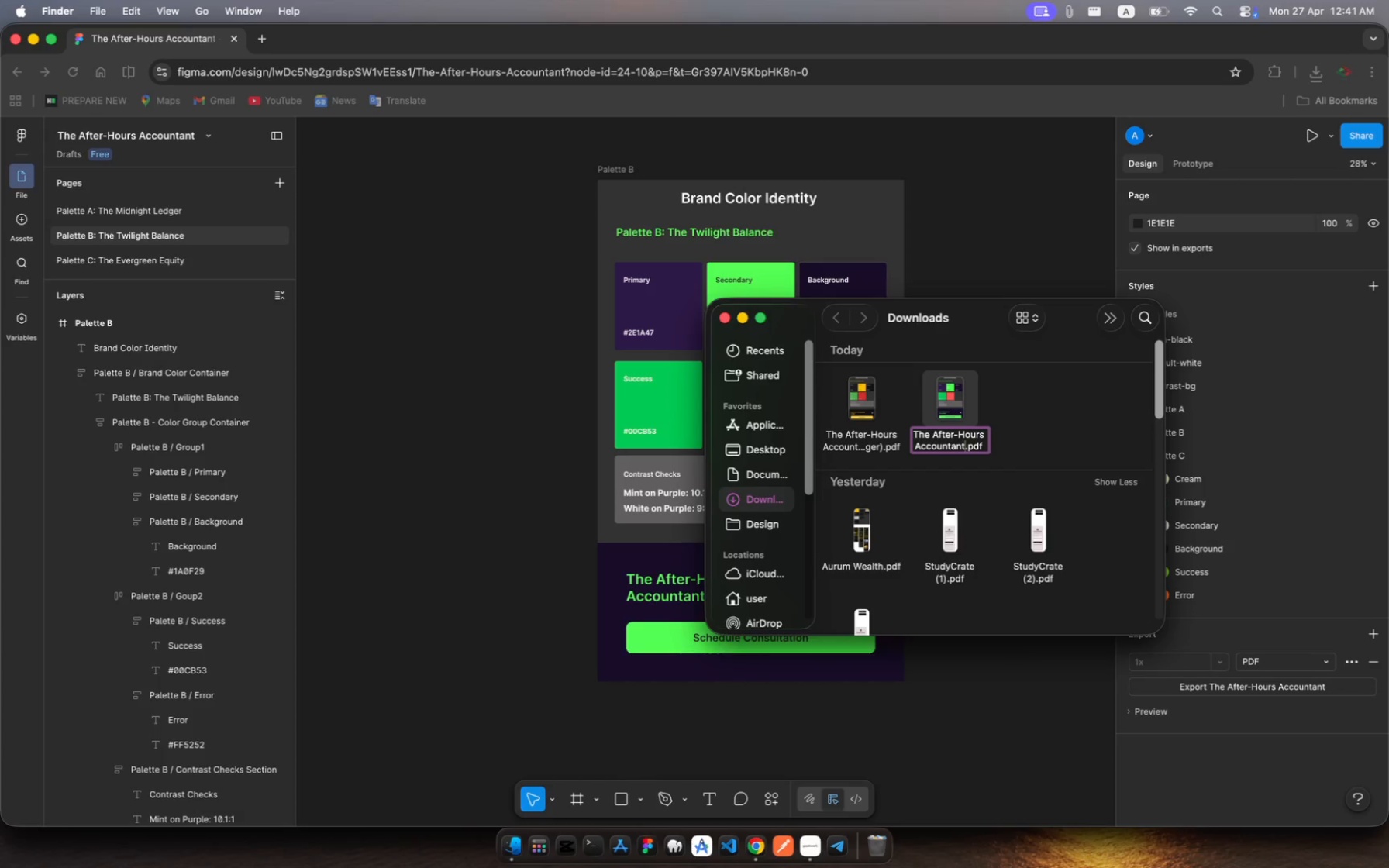 
key(Meta+A)
 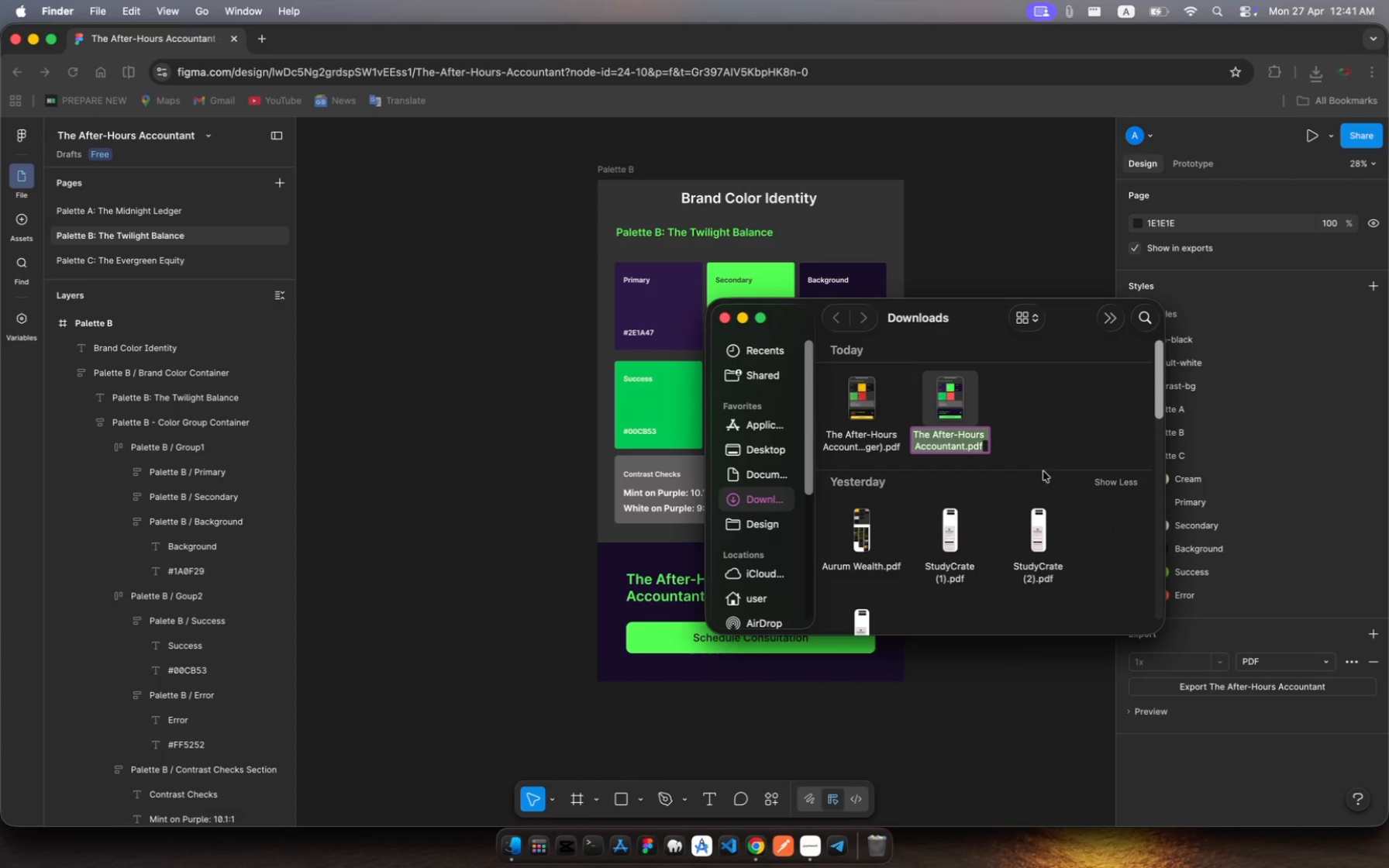 
key(Meta+V)
 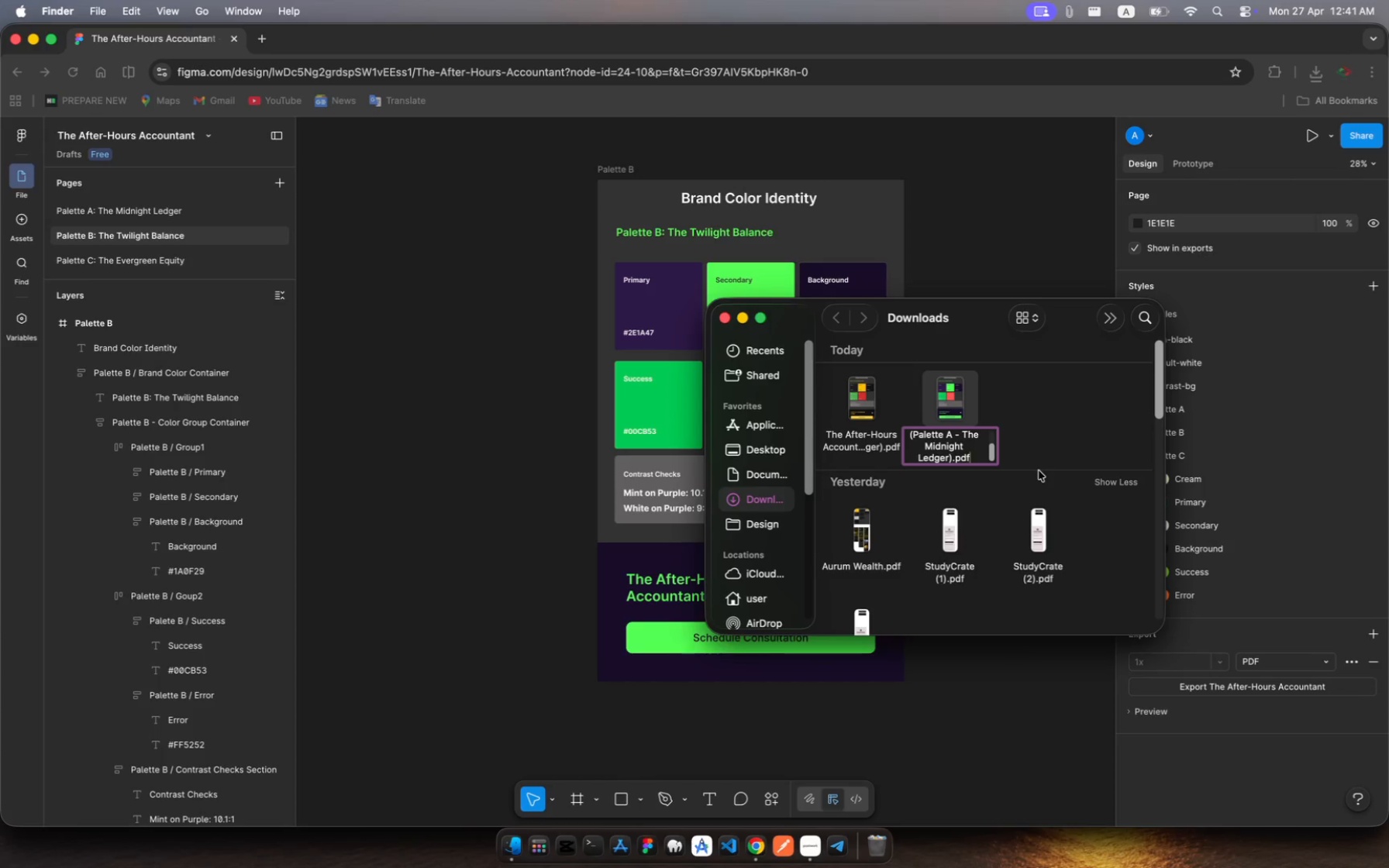 
wait(5.57)
 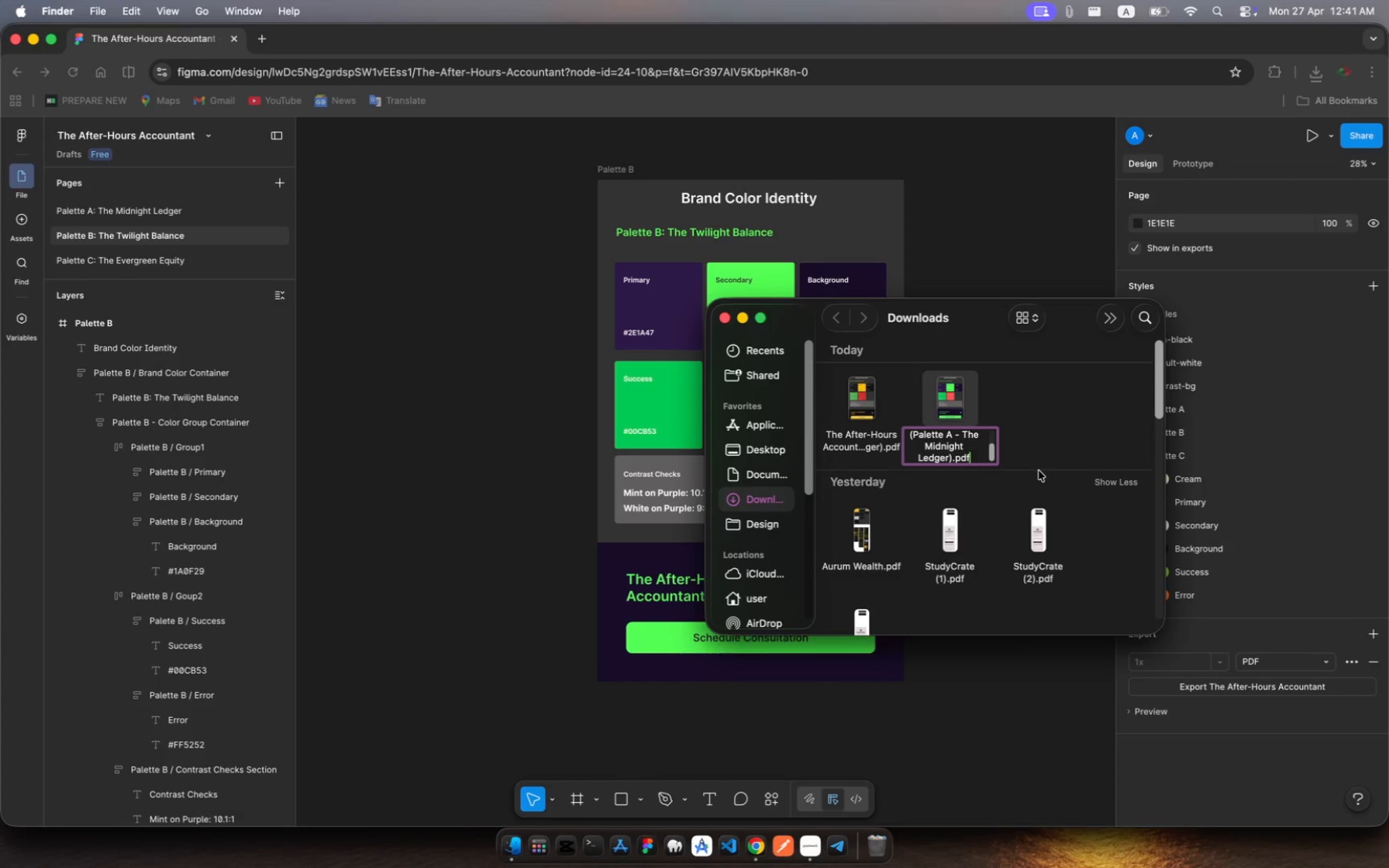 
scroll: coordinate [954, 439], scroll_direction: up, amount: 1.0
 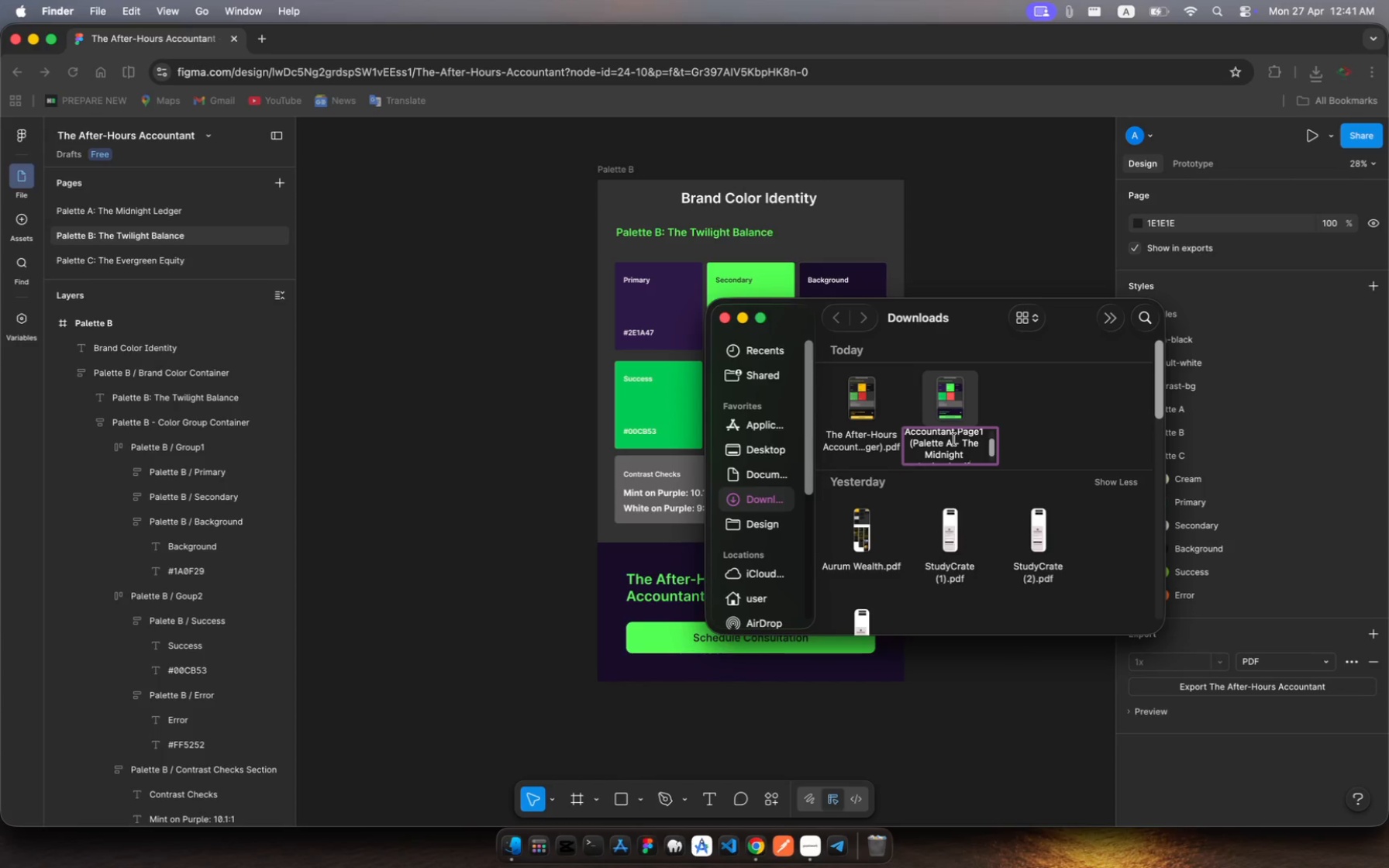 
left_click([954, 439])
 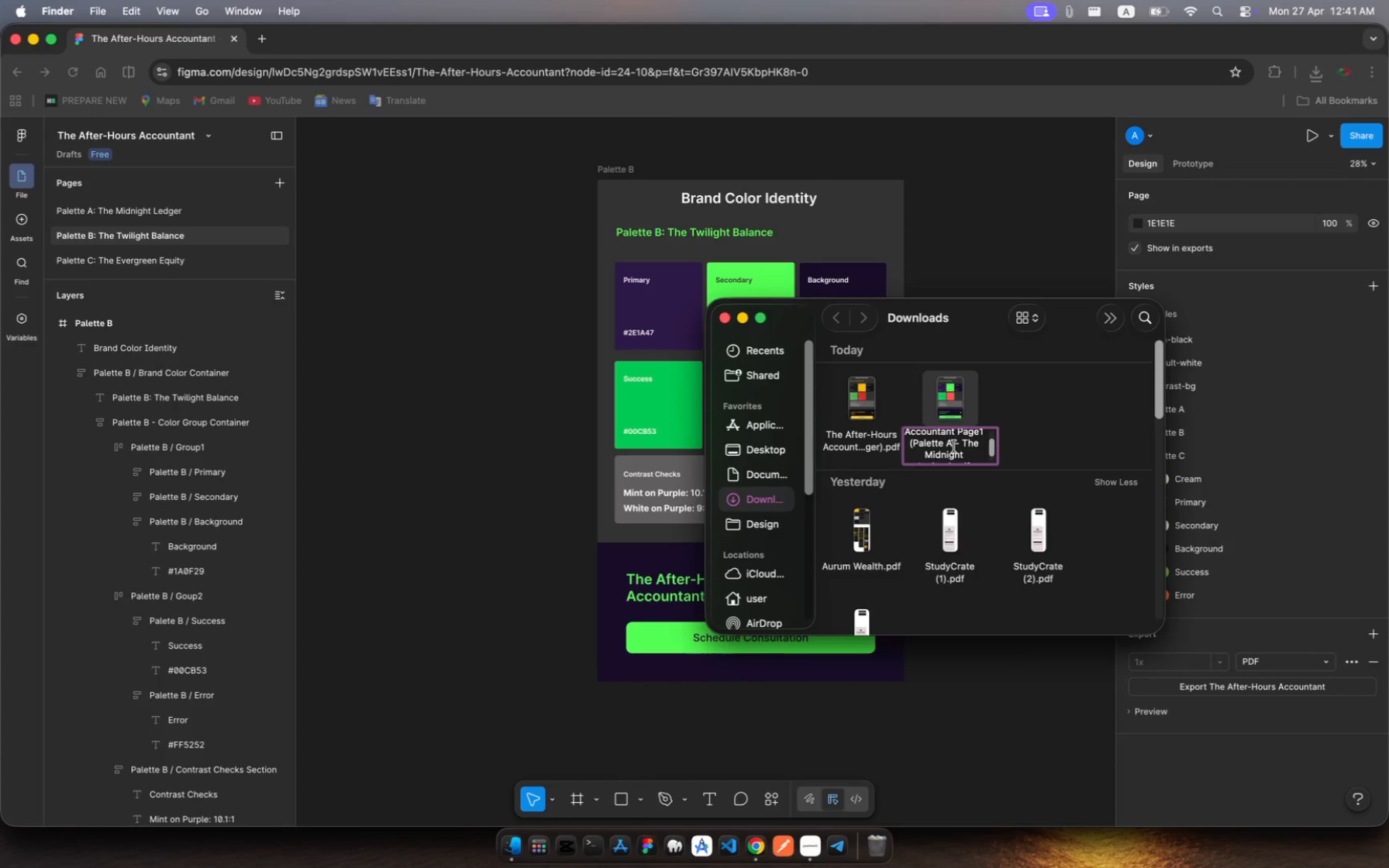 
left_click([952, 445])
 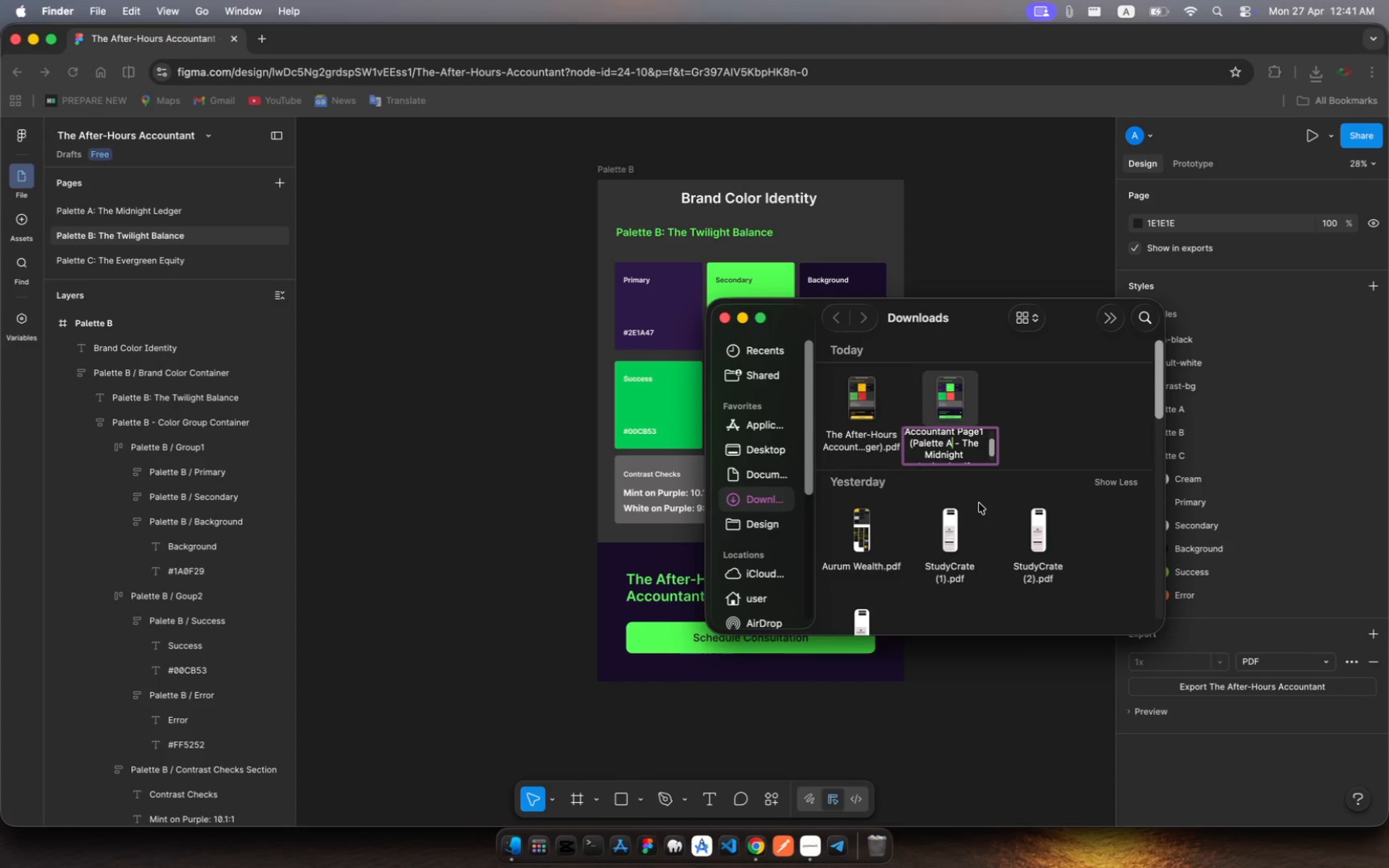 
key(Backspace)
 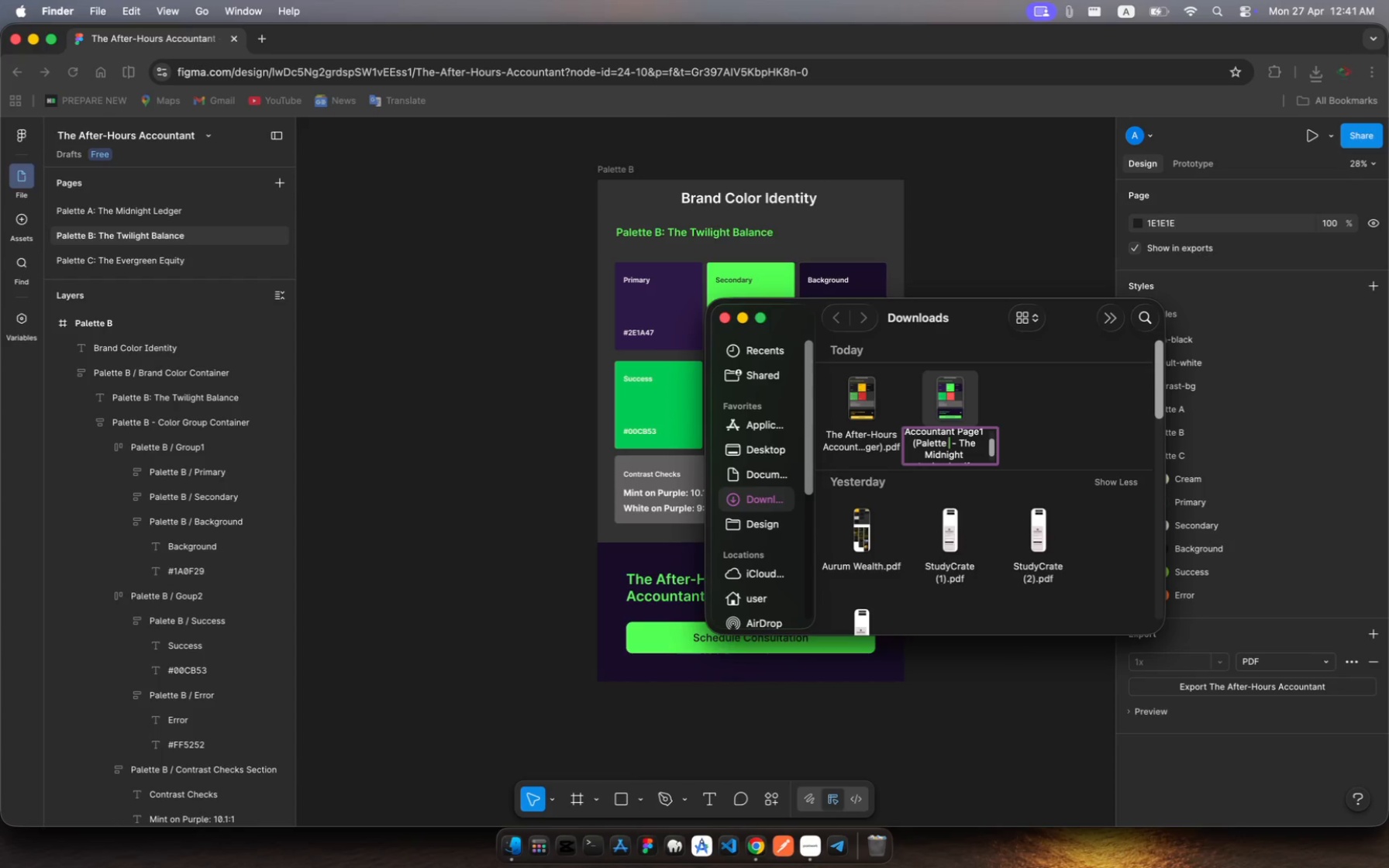 
key(Shift+B)
 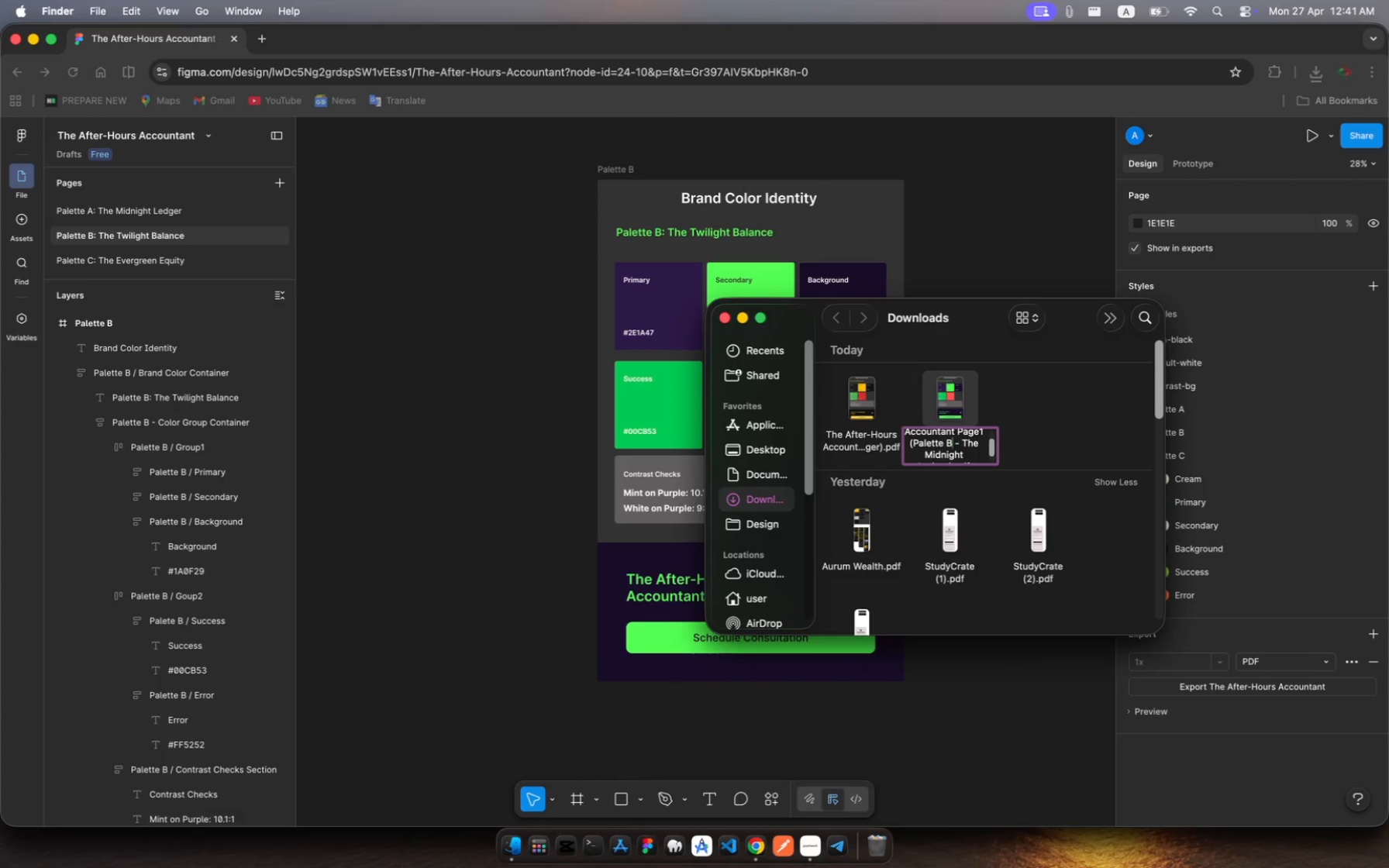 
wait(6.73)
 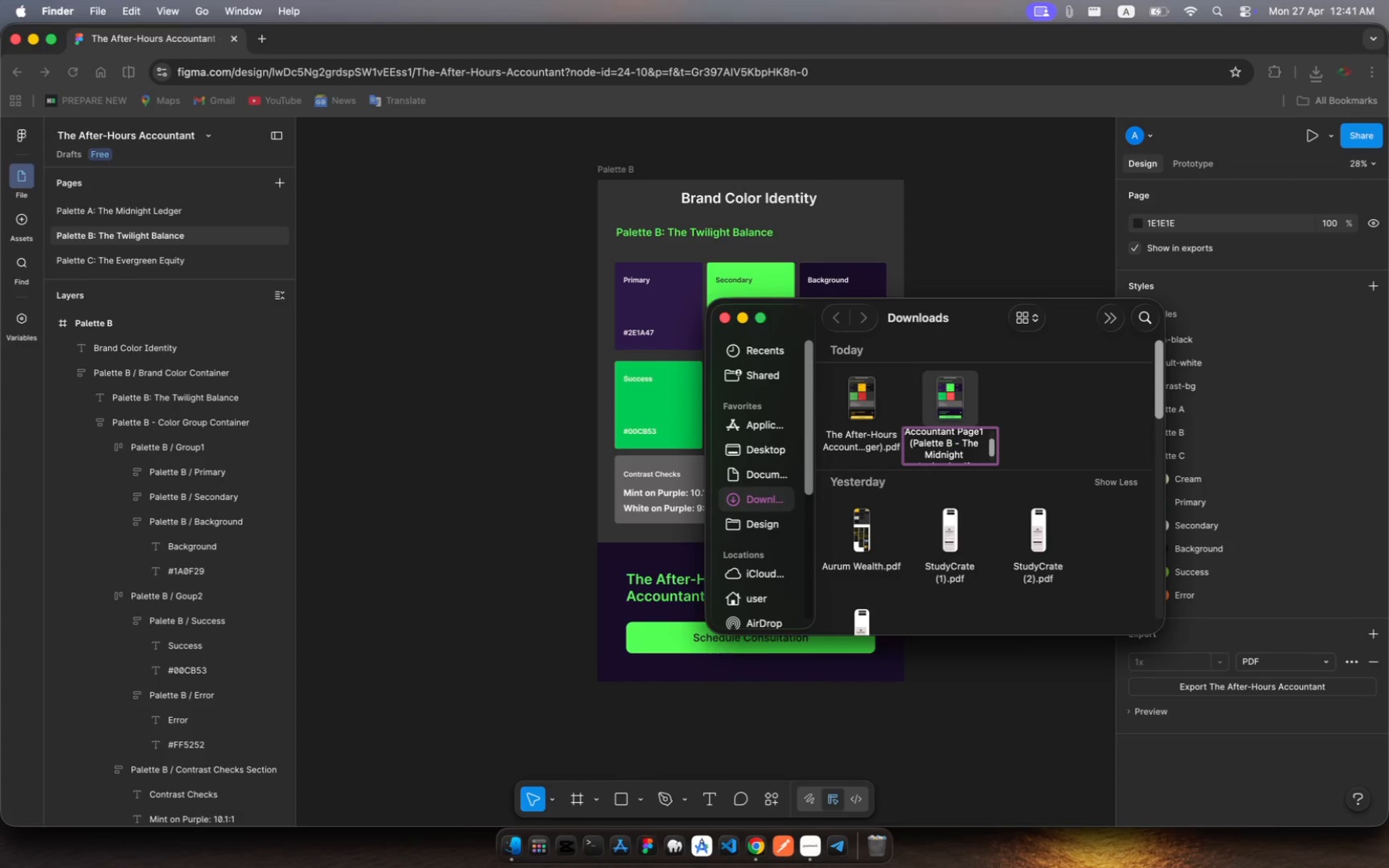 
double_click([939, 450])
 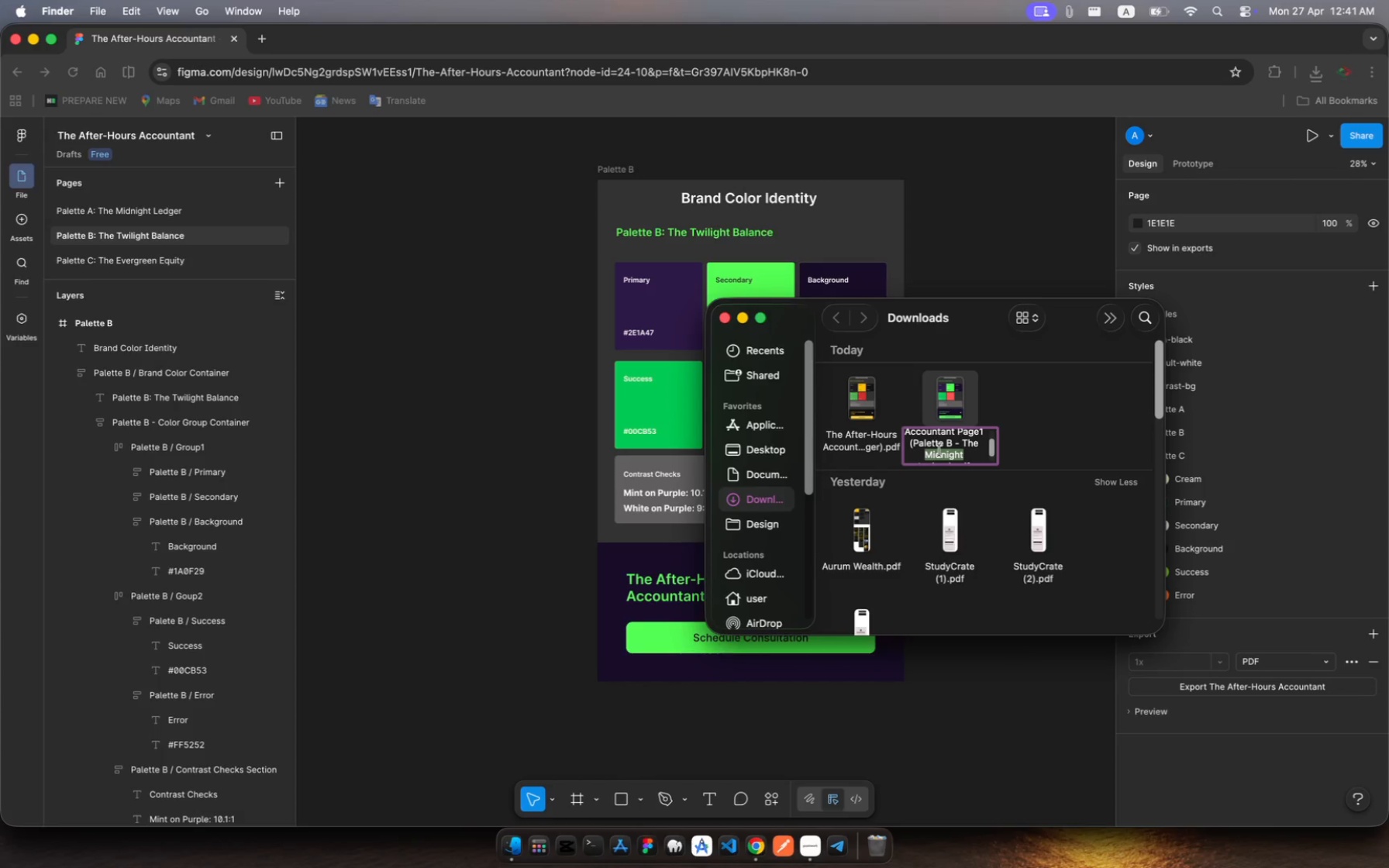 
type(Twilight )
 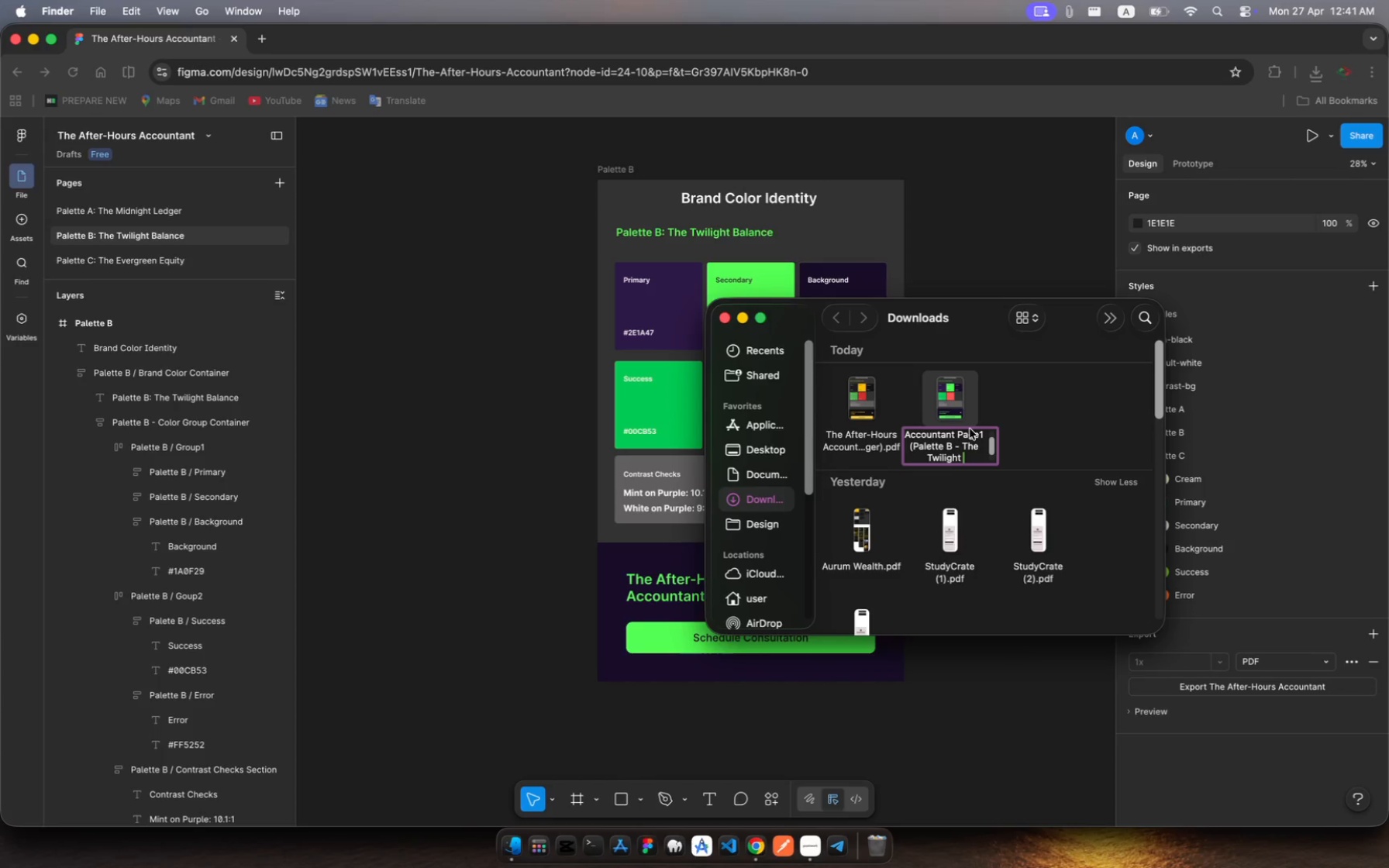 
type(Balance)
 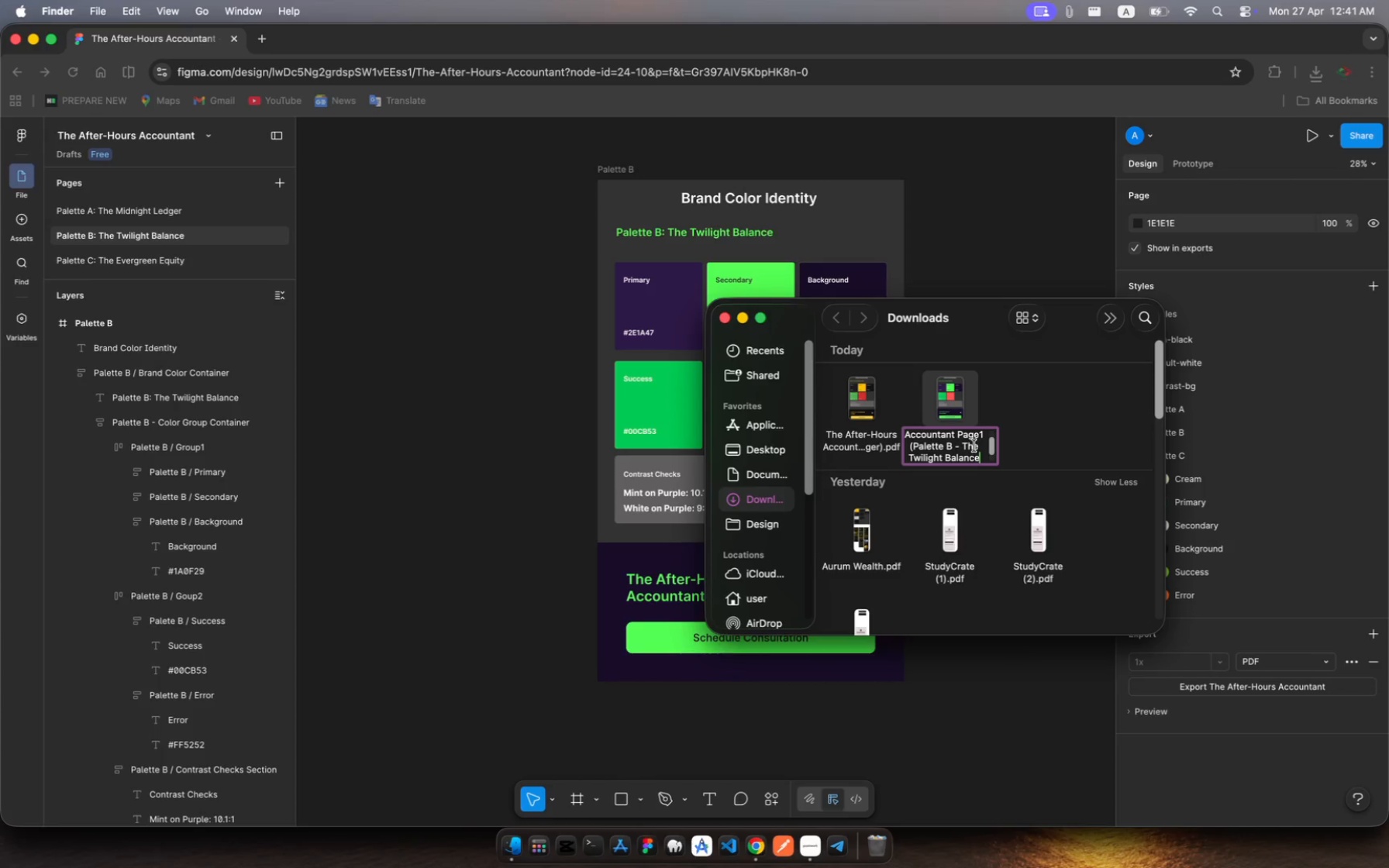 
scroll: coordinate [973, 446], scroll_direction: down, amount: 5.0
 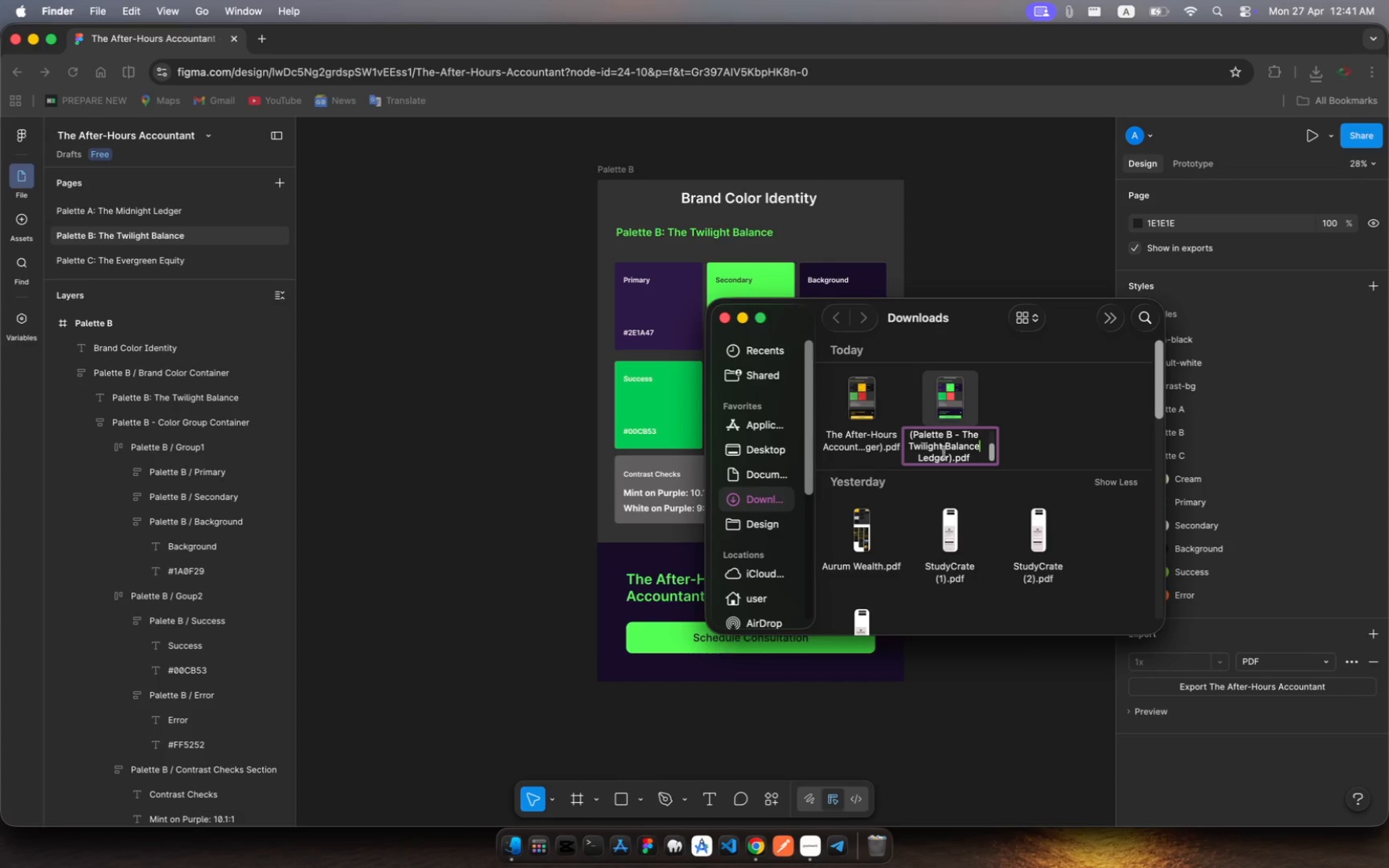 
left_click([943, 455])
 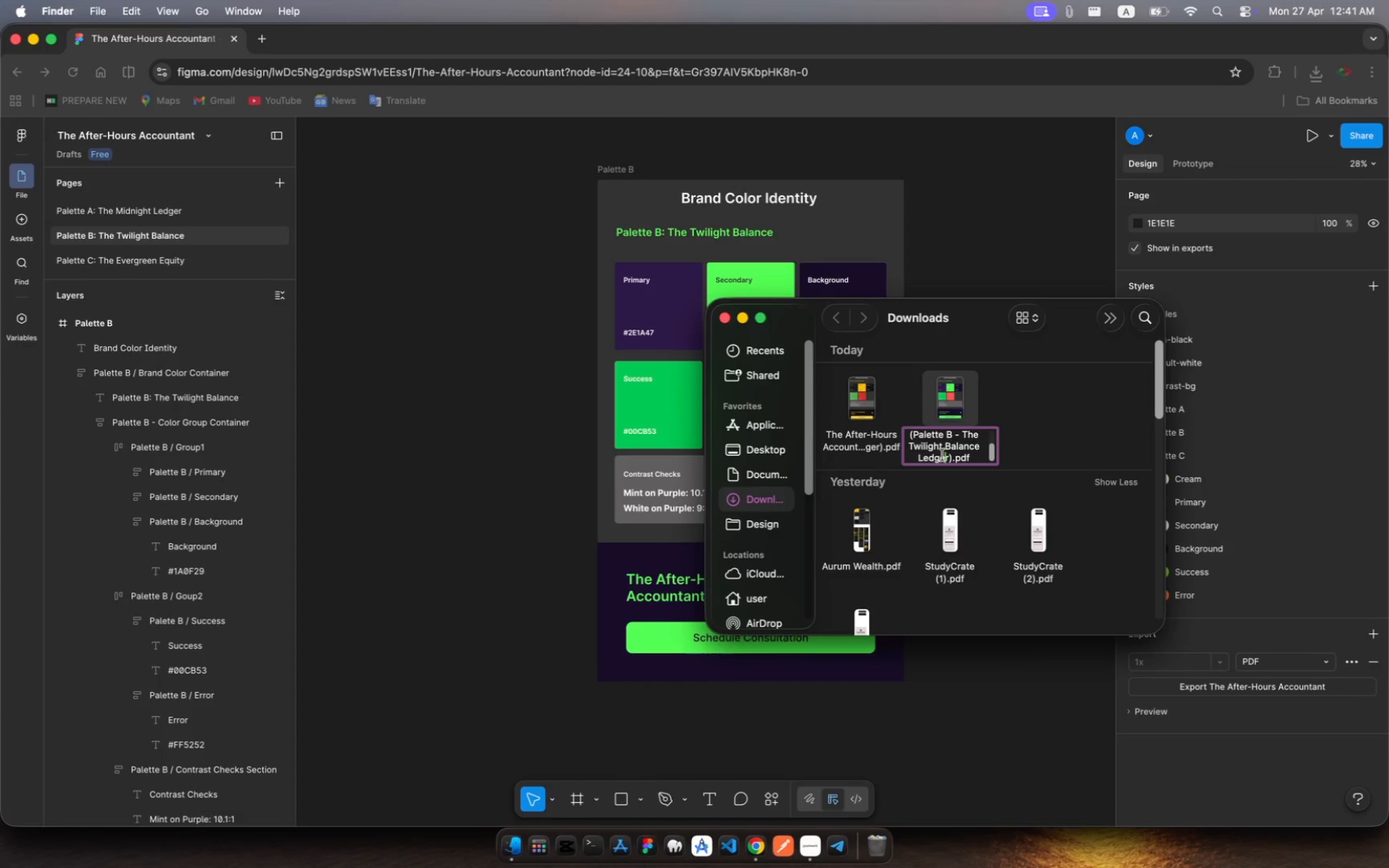 
left_click([943, 455])
 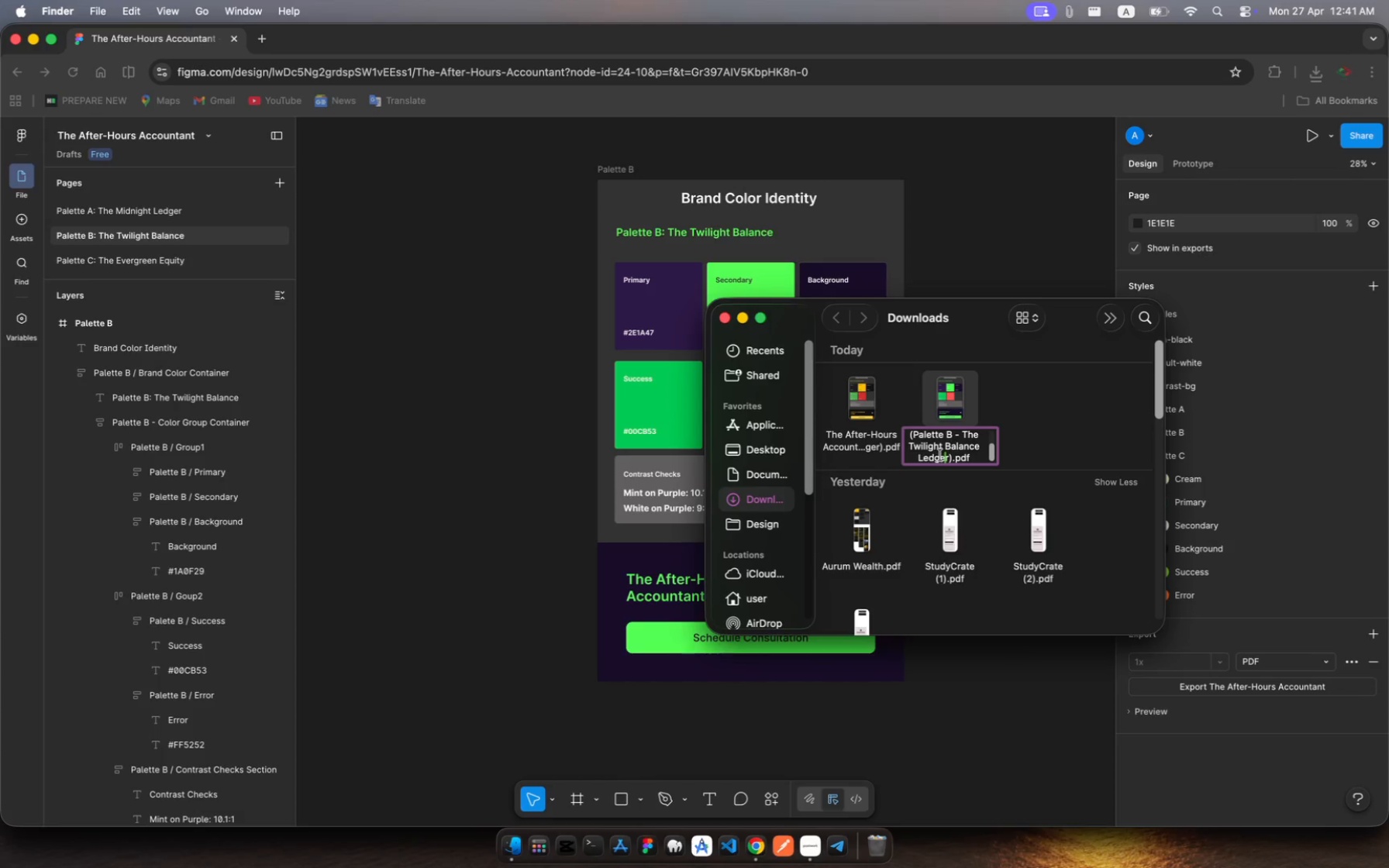 
double_click([940, 455])
 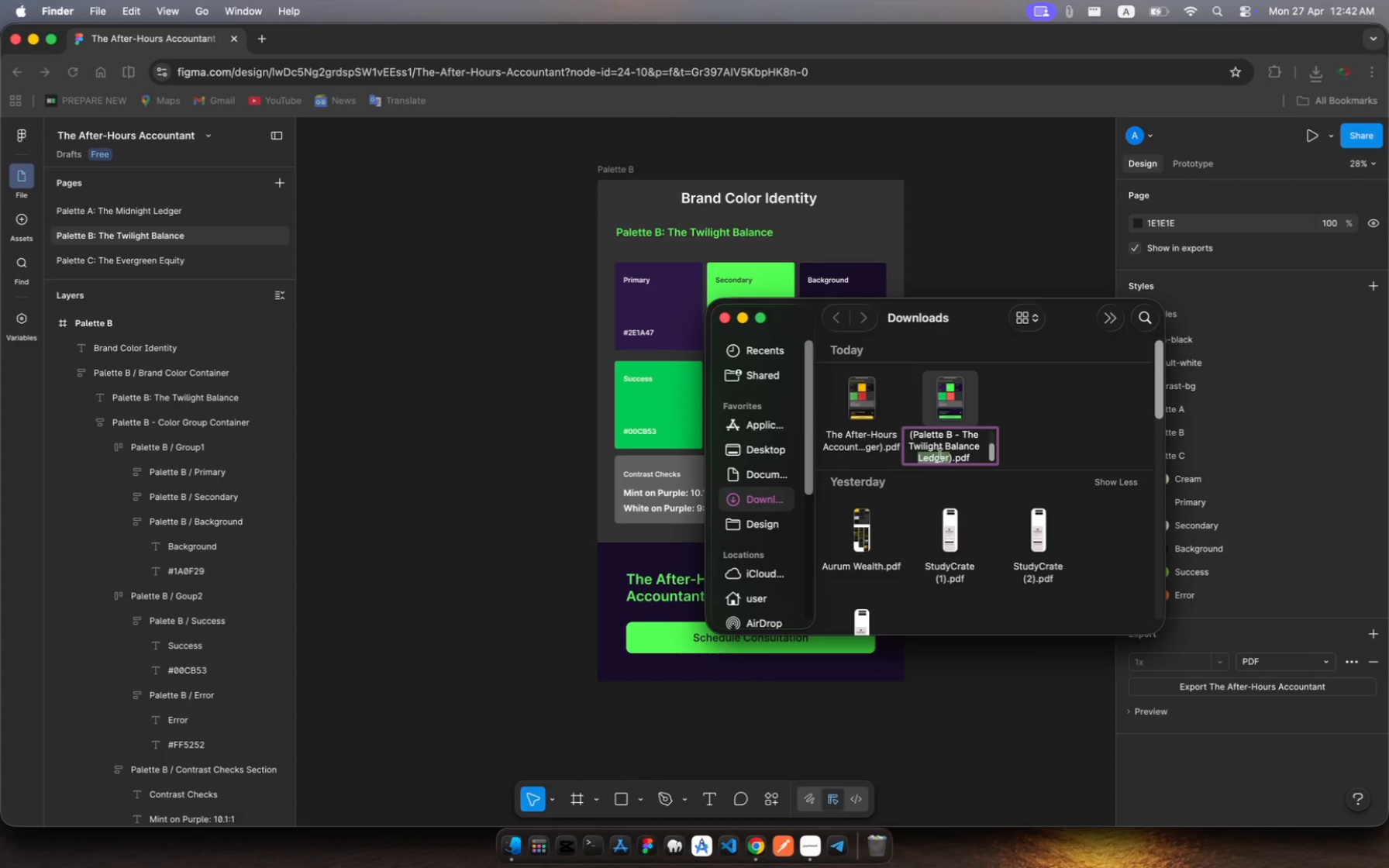 
key(Backspace)
 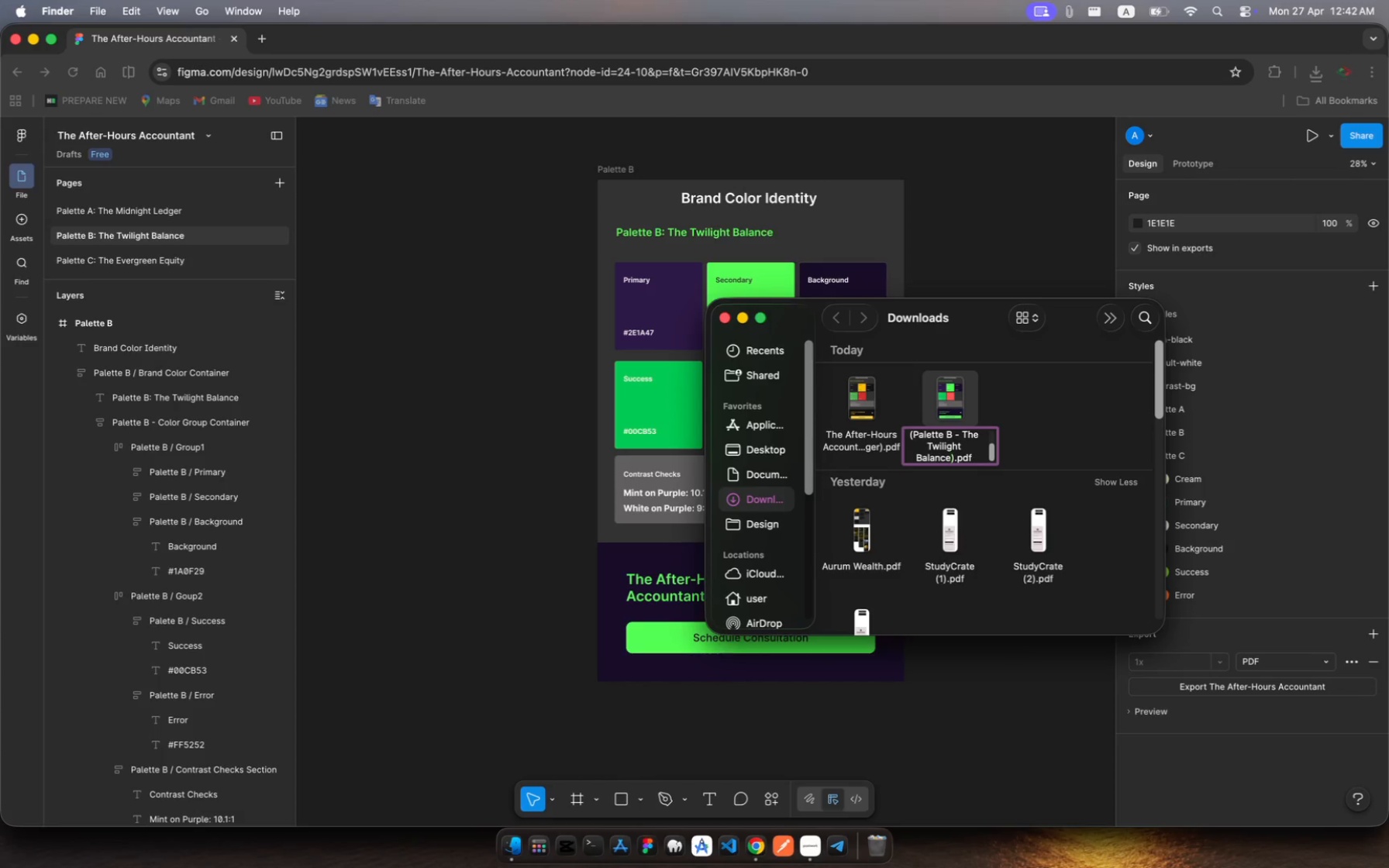 
key(Enter)
 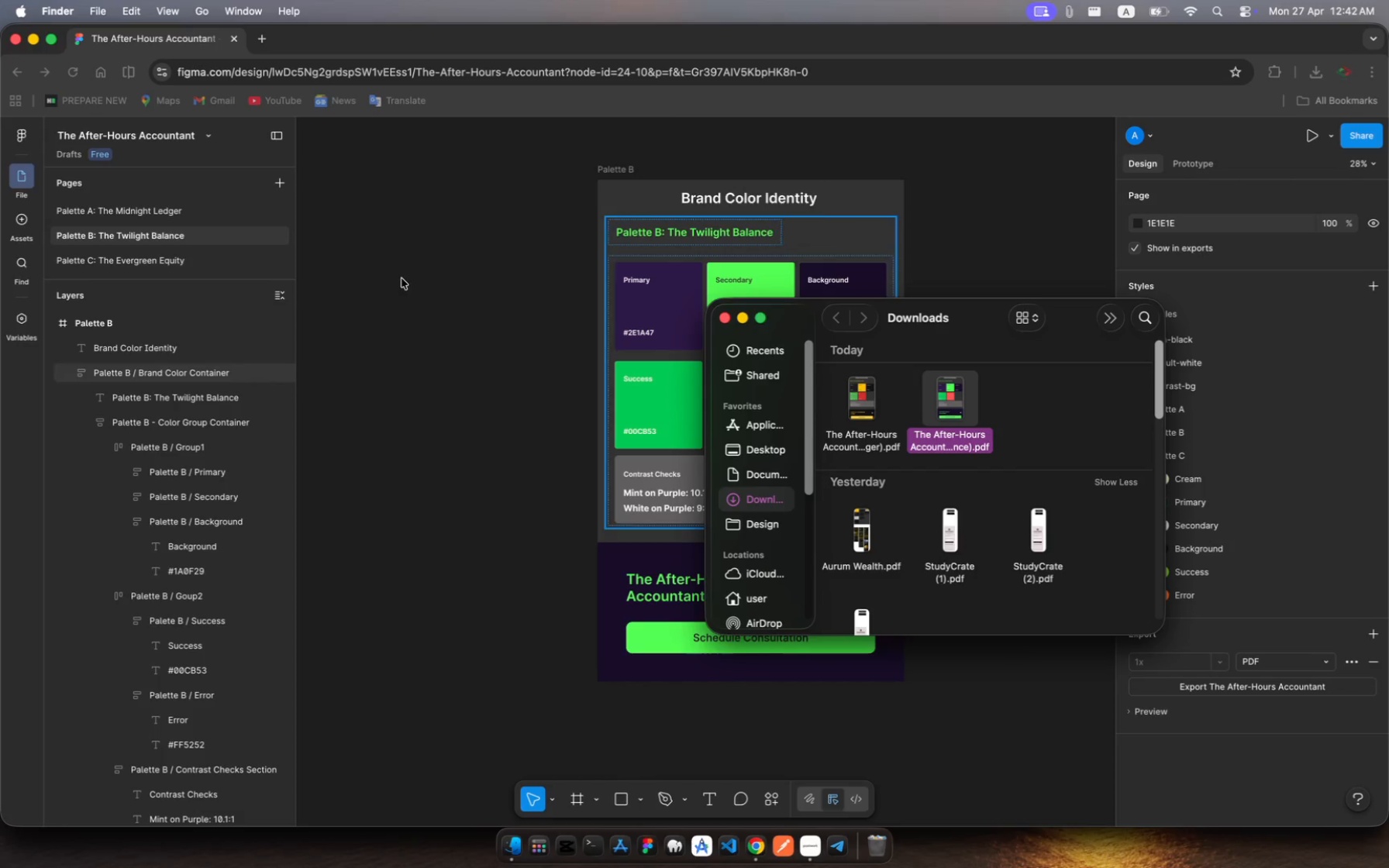 
wait(7.56)
 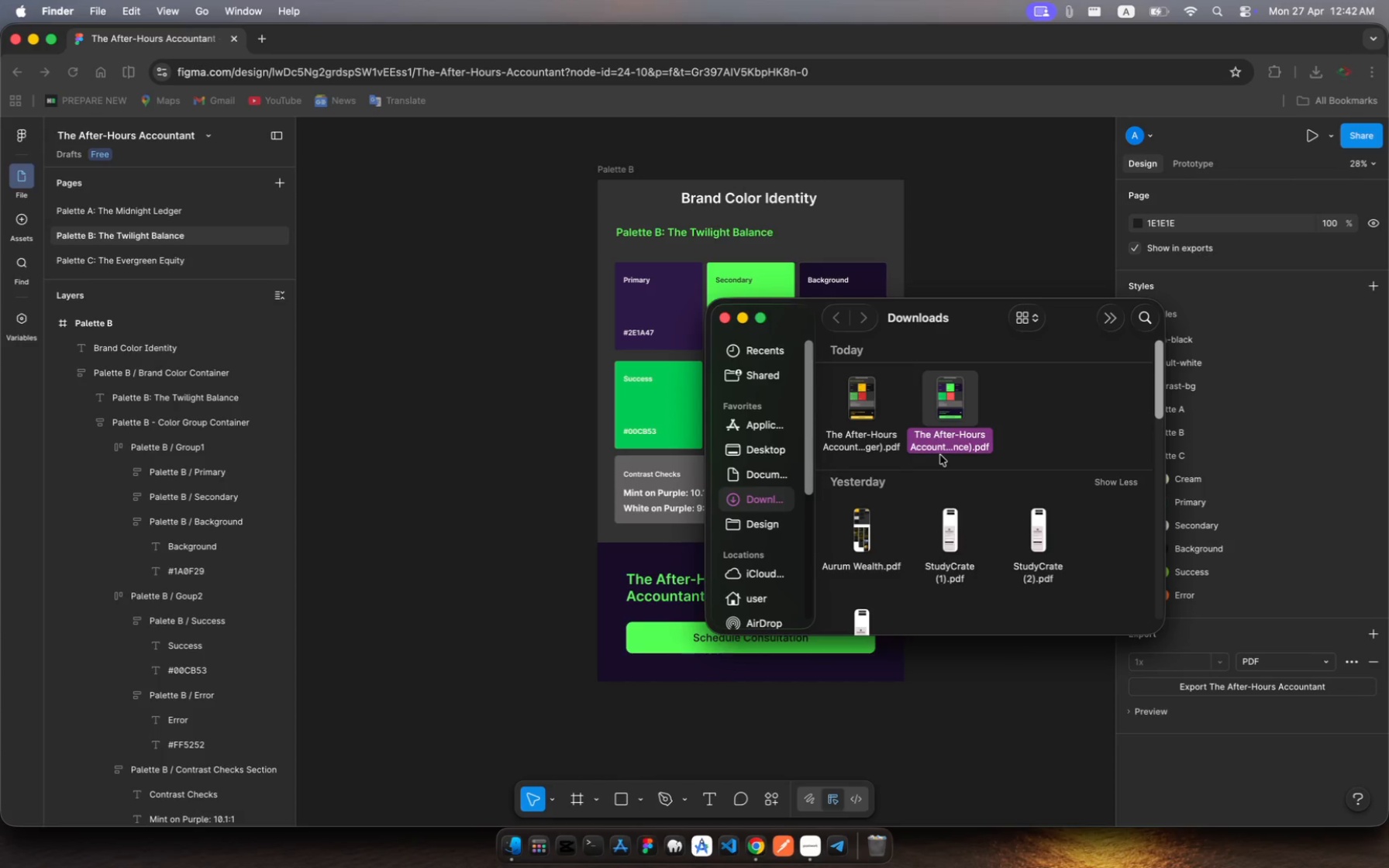 
left_click([108, 262])
 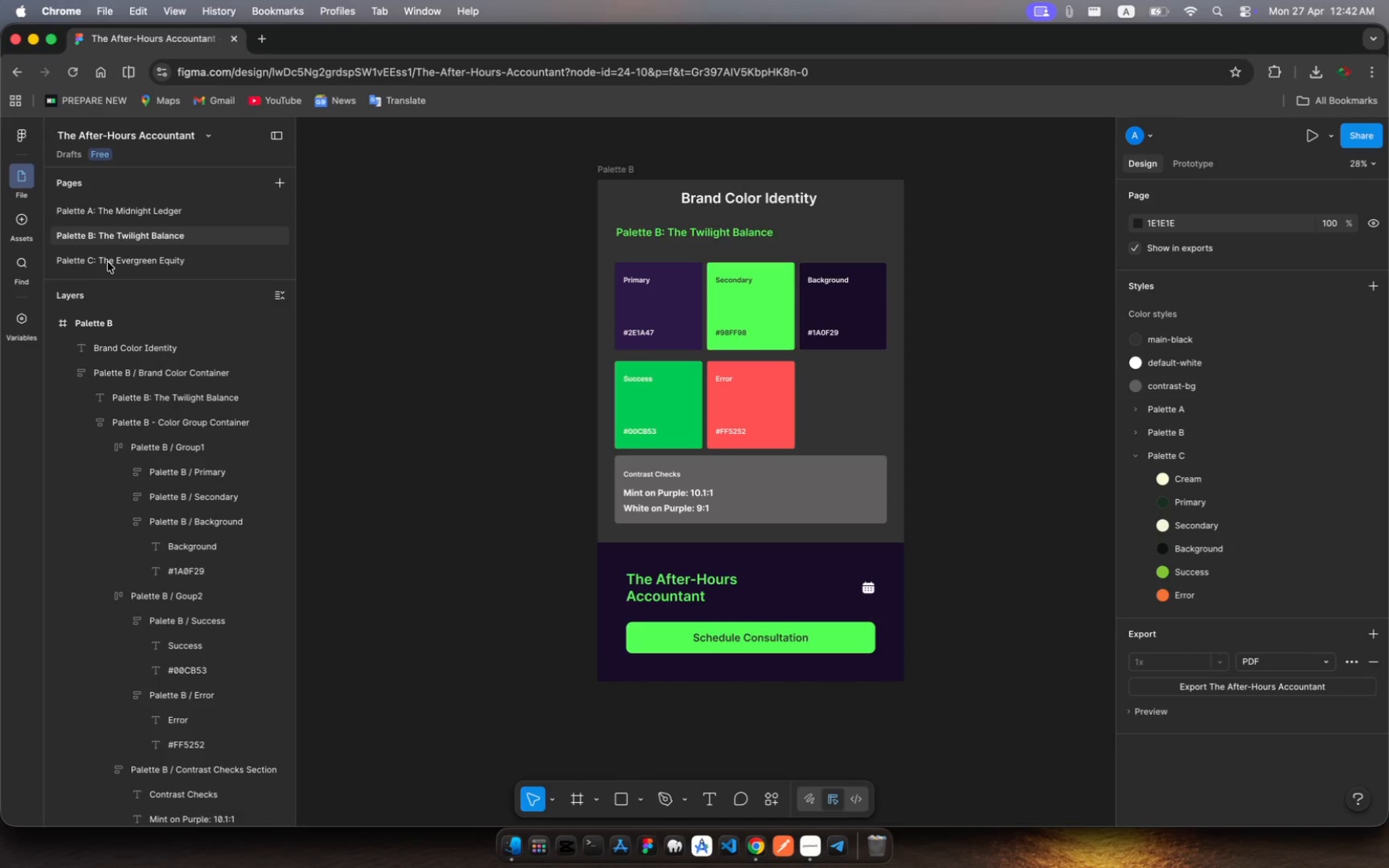 
left_click([108, 262])
 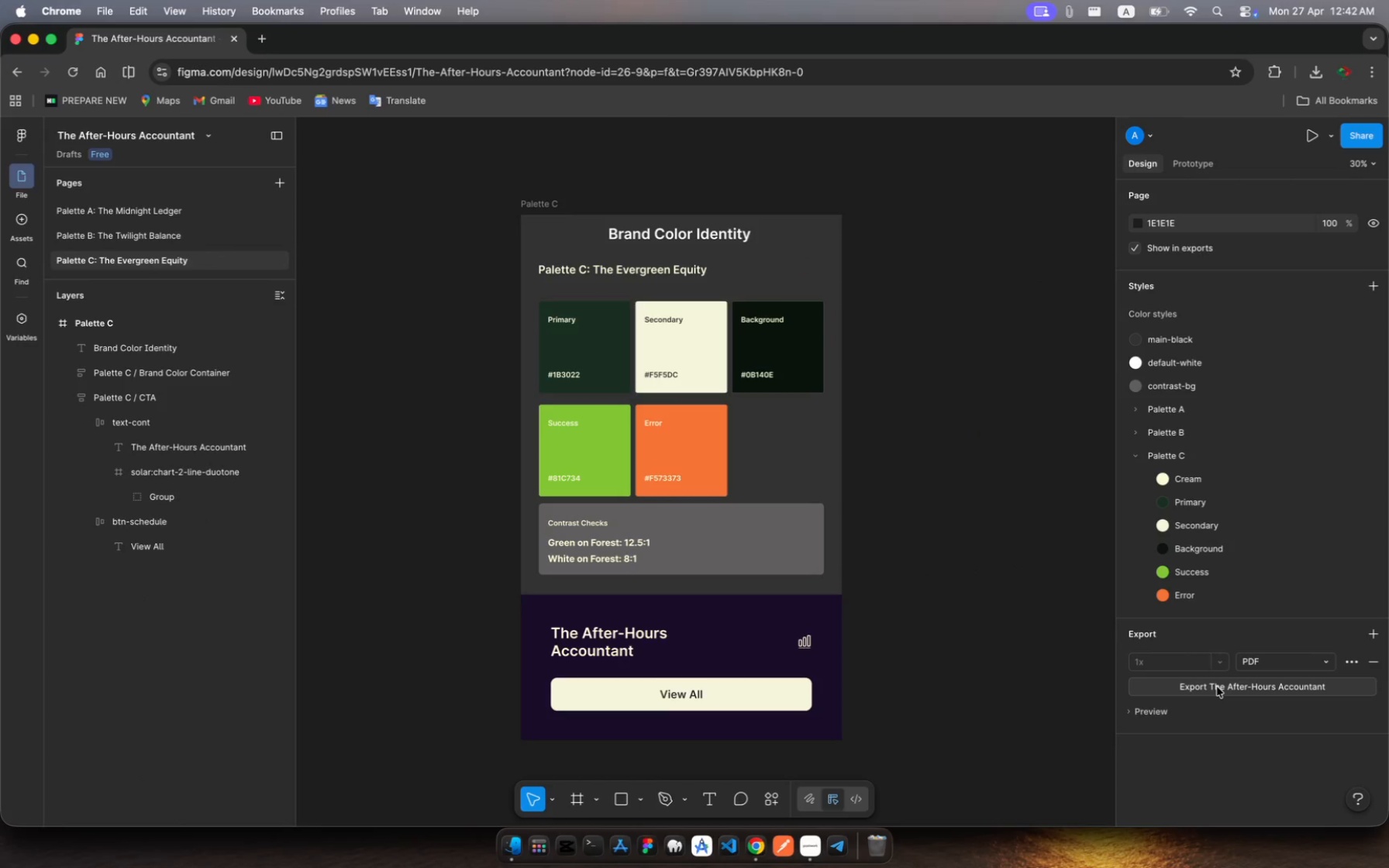 
wait(5.73)
 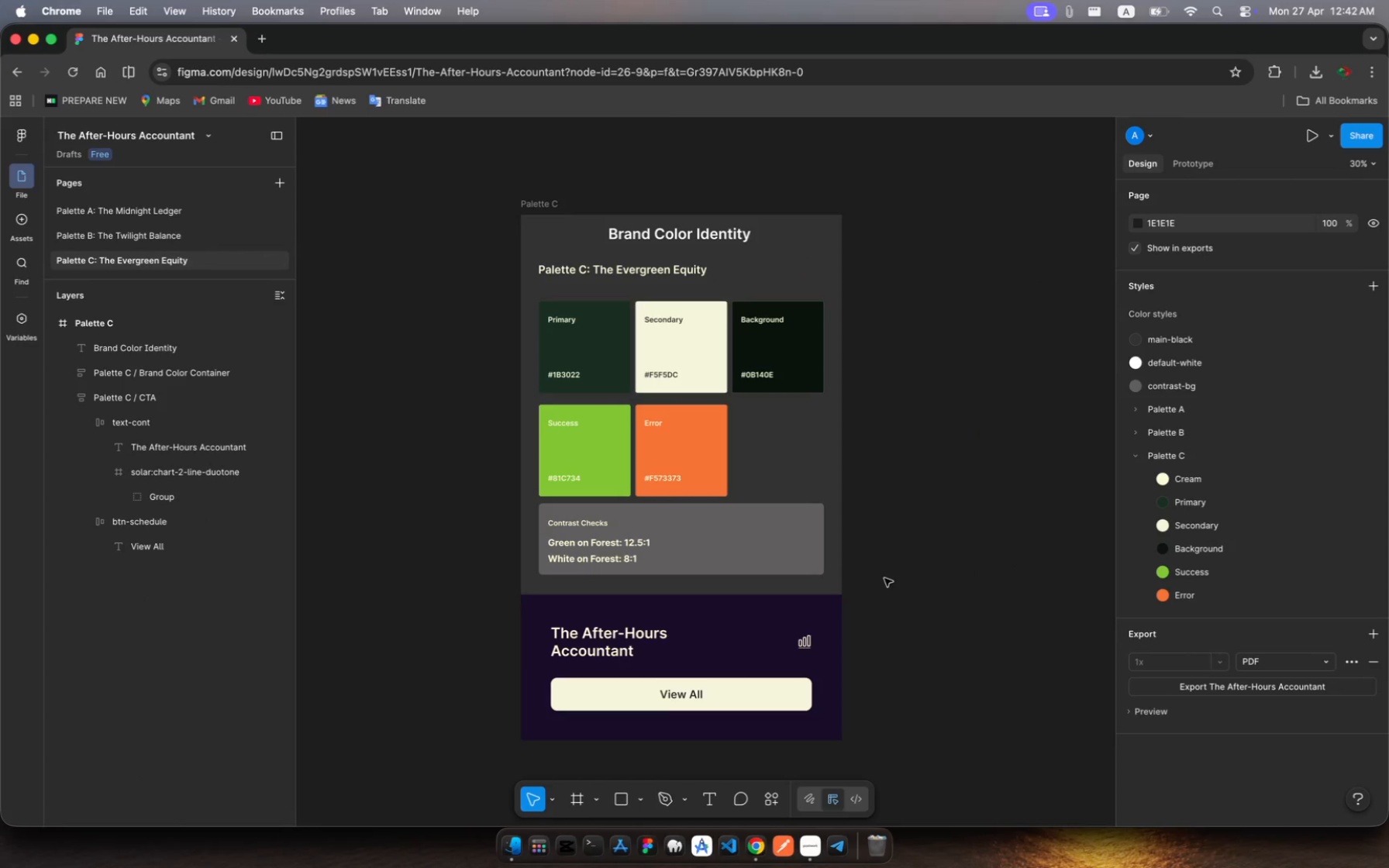 
left_click([1217, 687])
 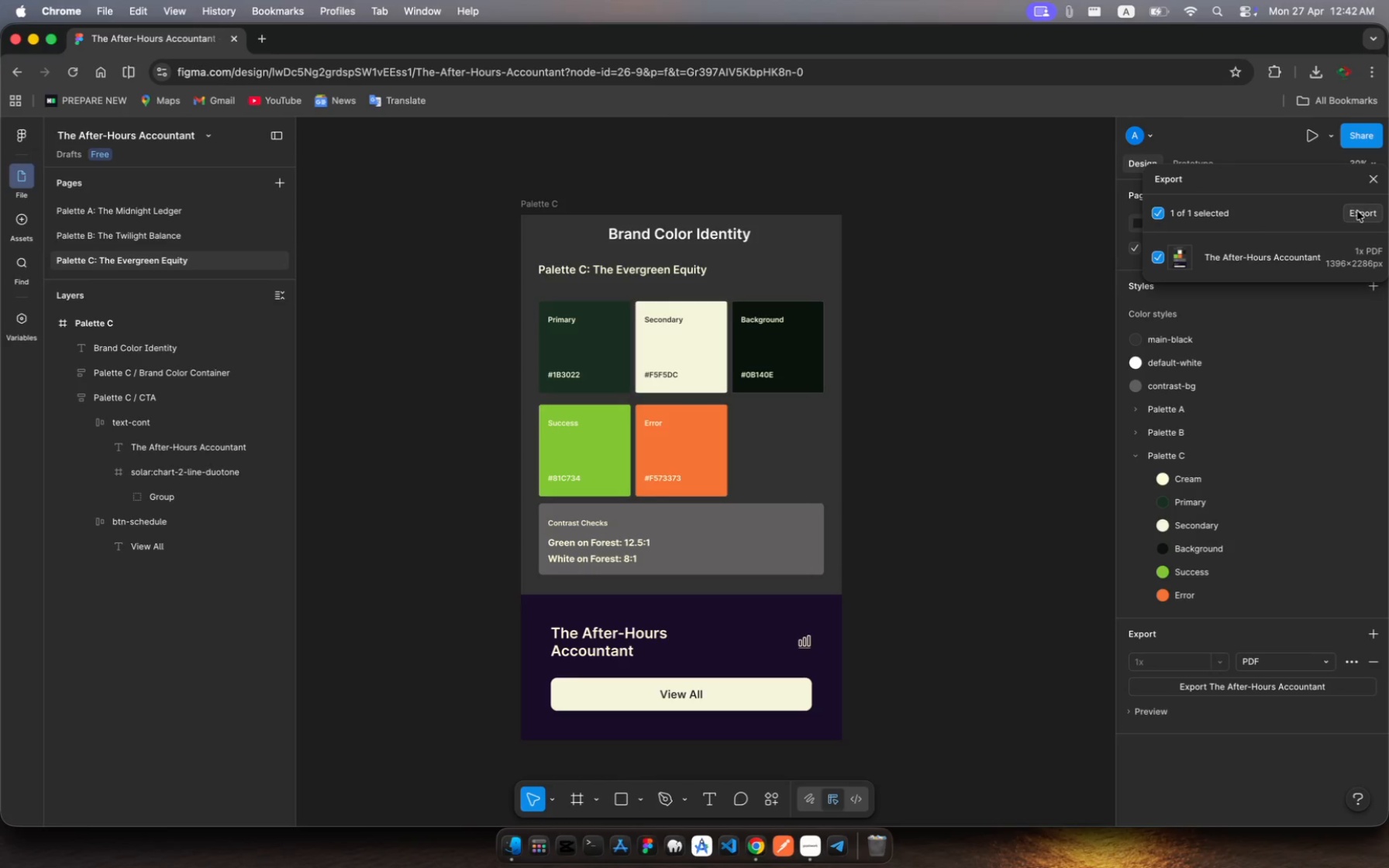 
left_click([1360, 213])
 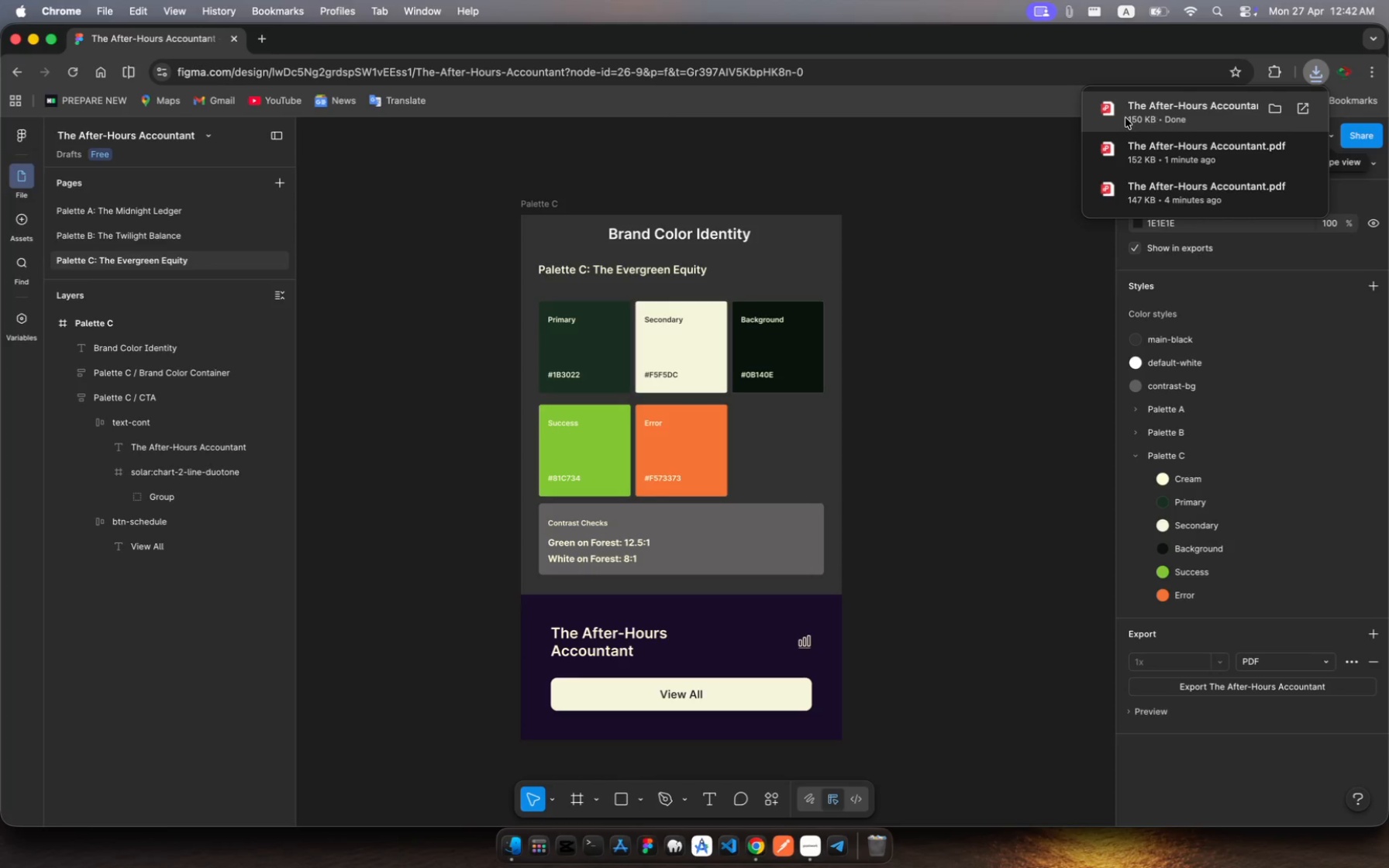 
left_click([1273, 110])
 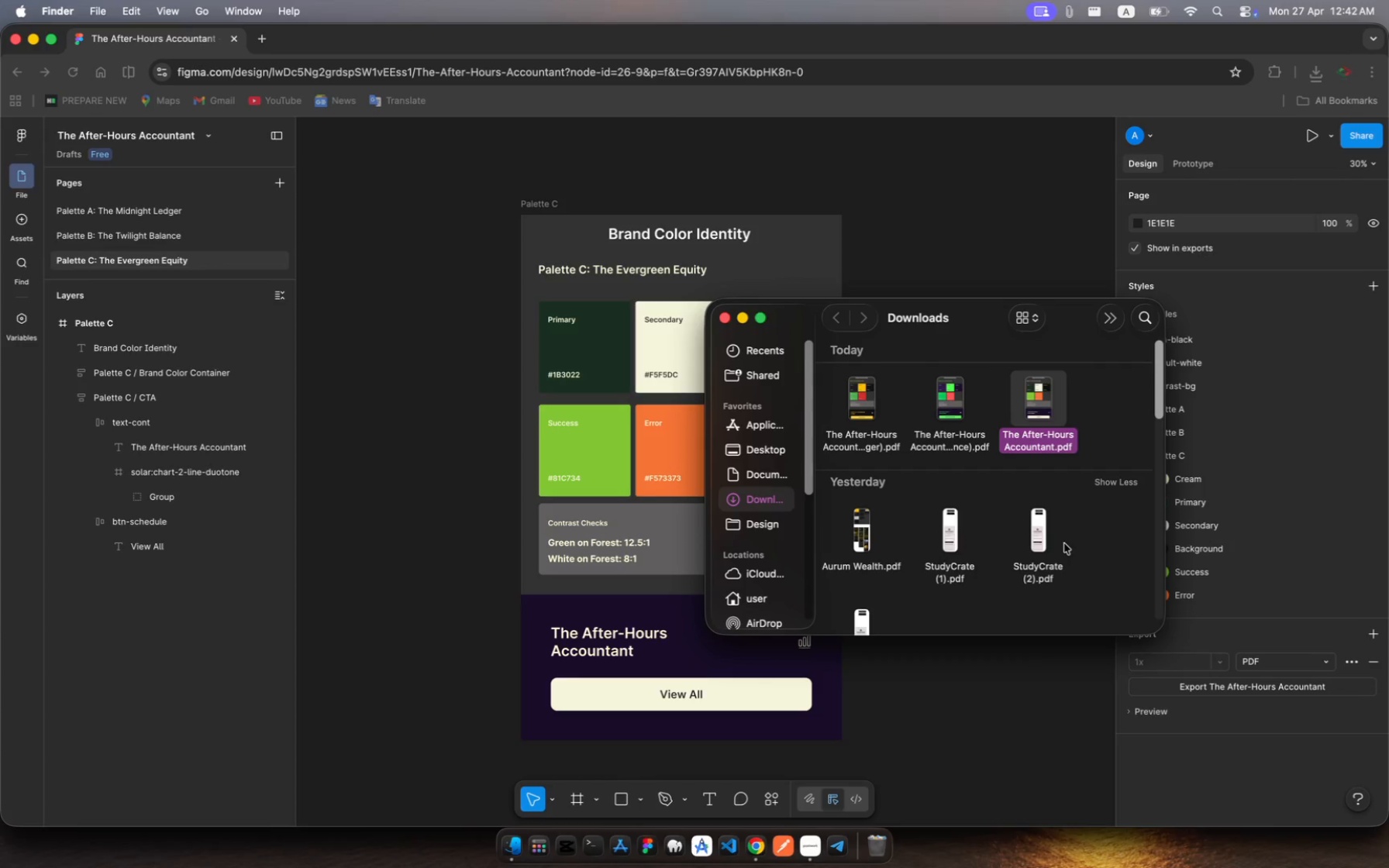 
wait(7.1)
 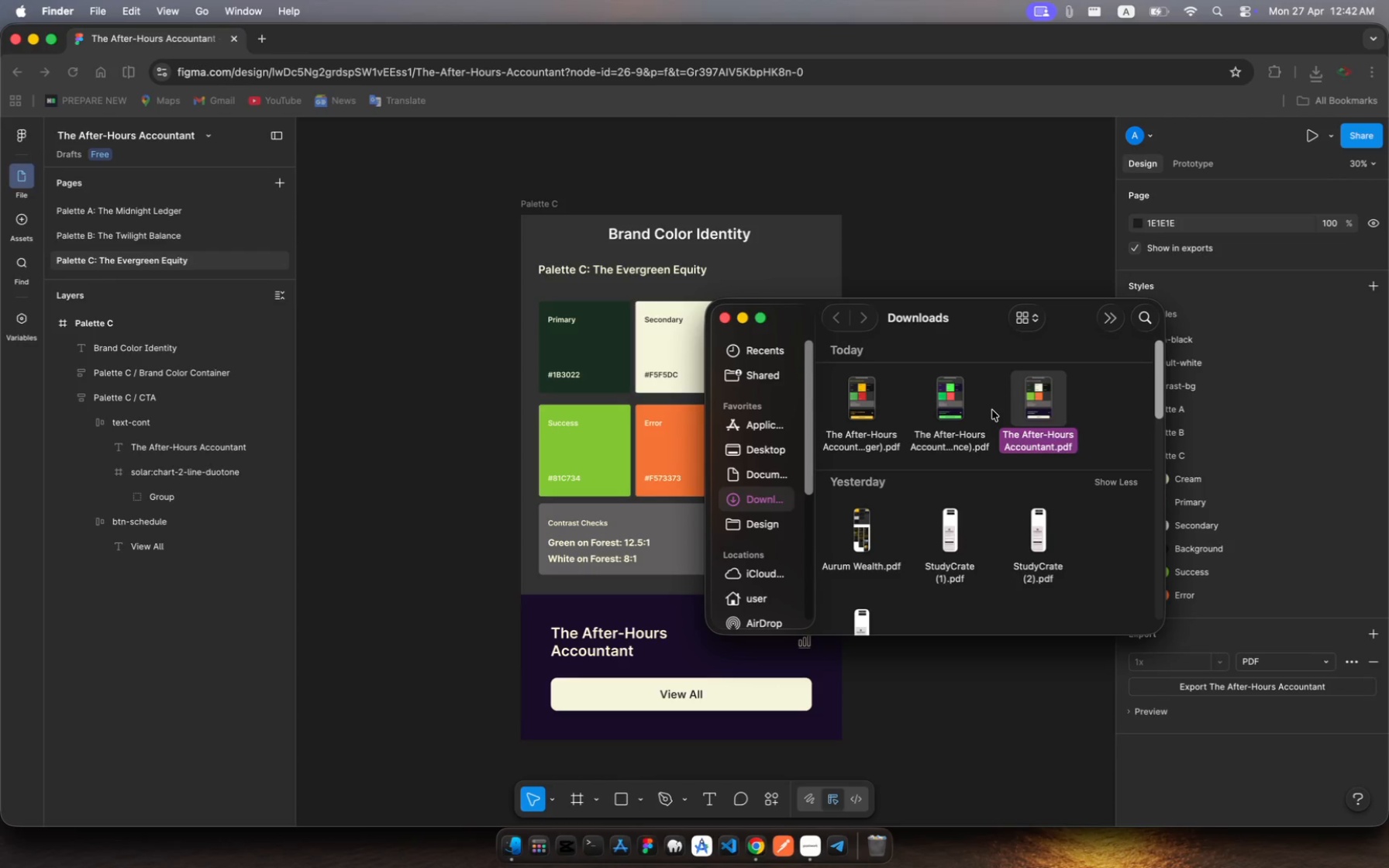 
key(Enter)
 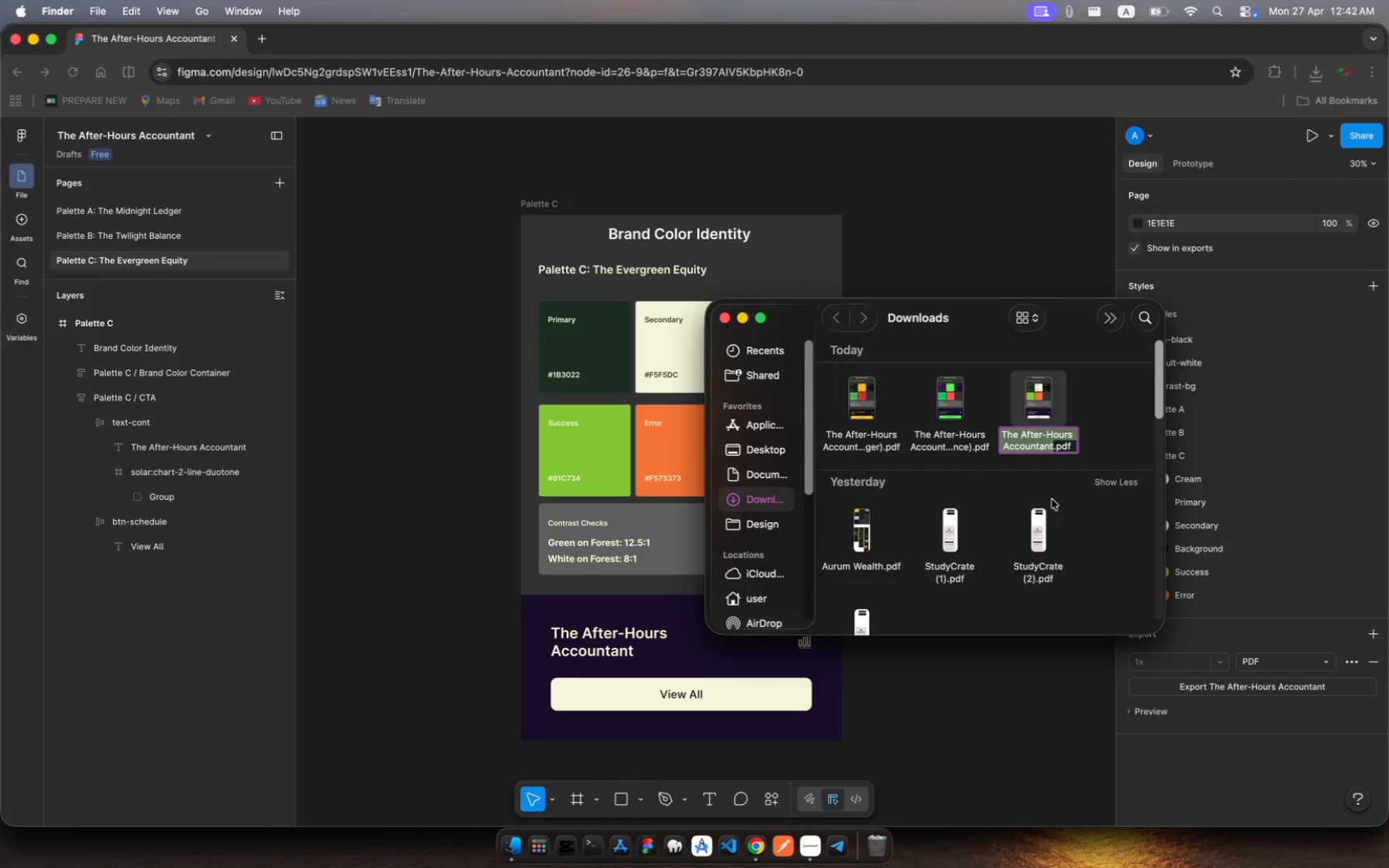 
key(Meta+A)
 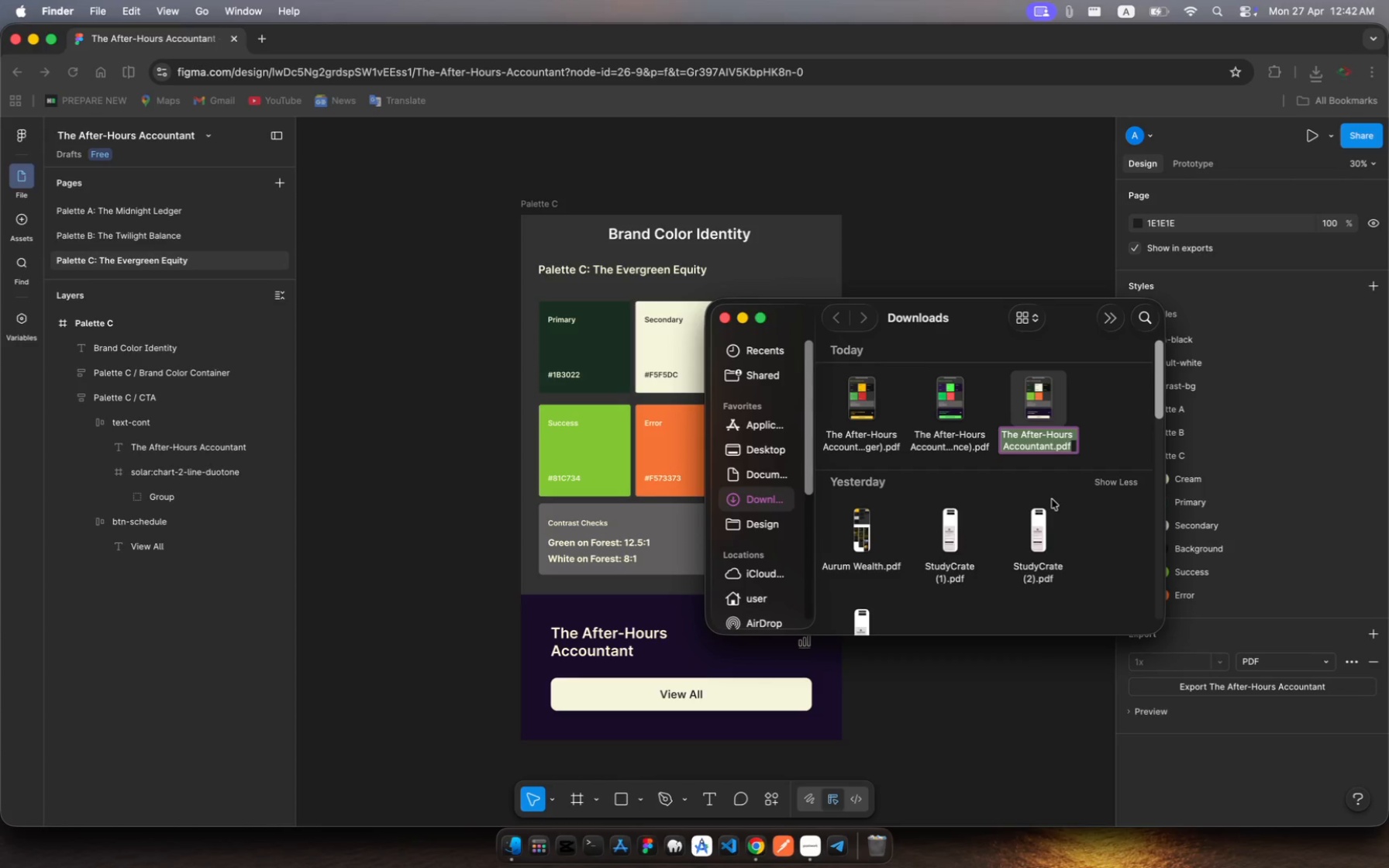 
key(Meta+V)
 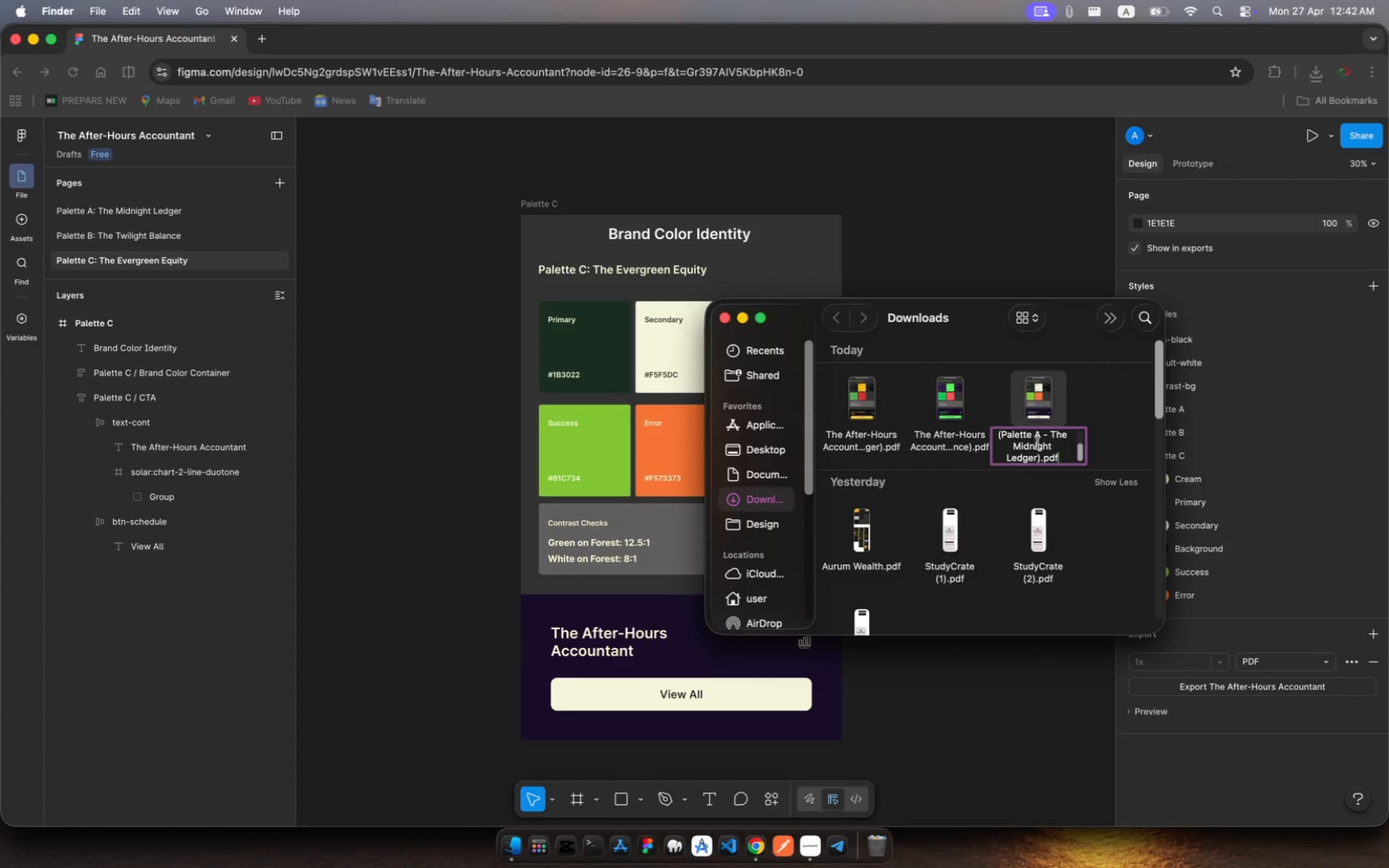 
wait(6.97)
 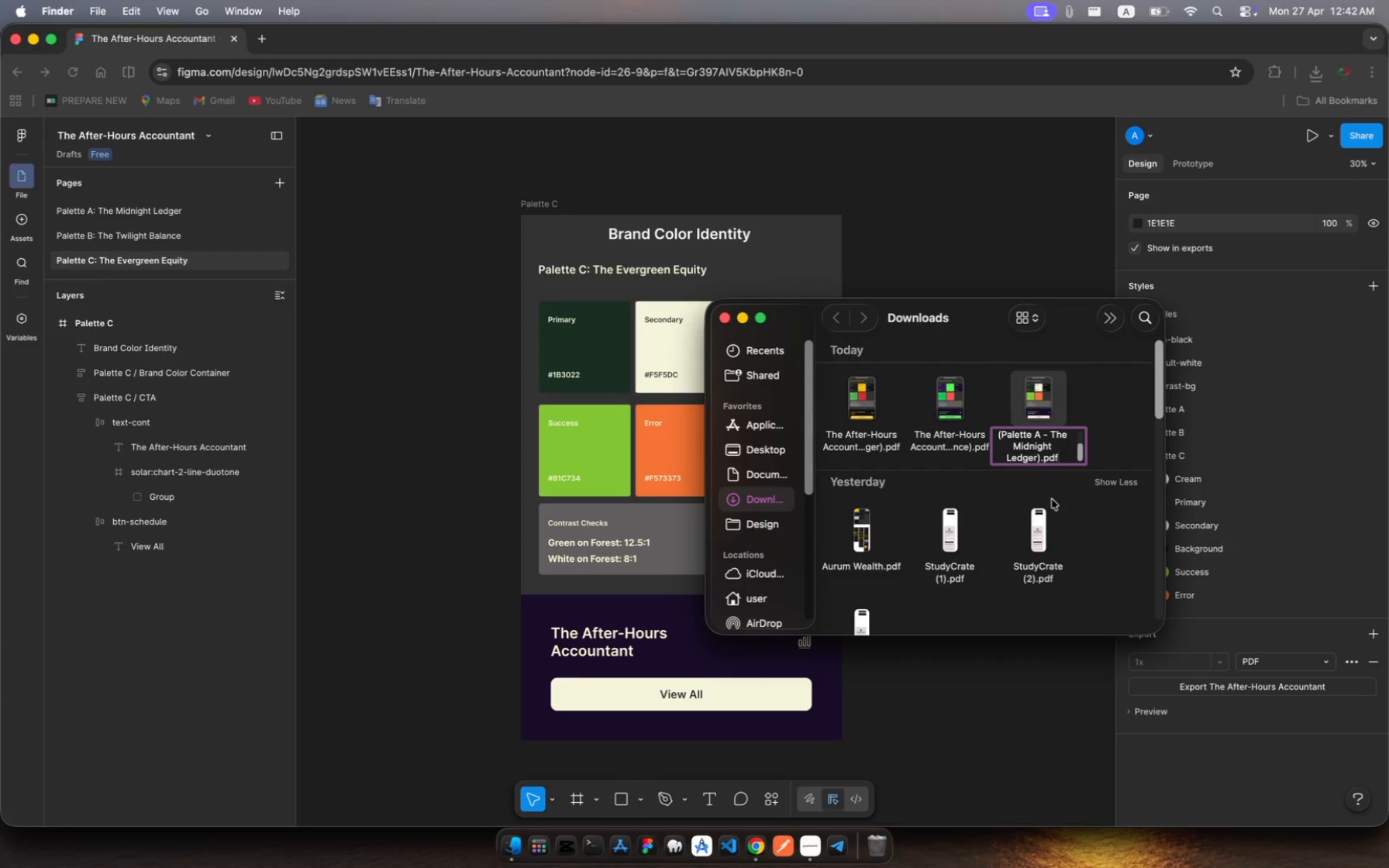 
left_click([1041, 433])
 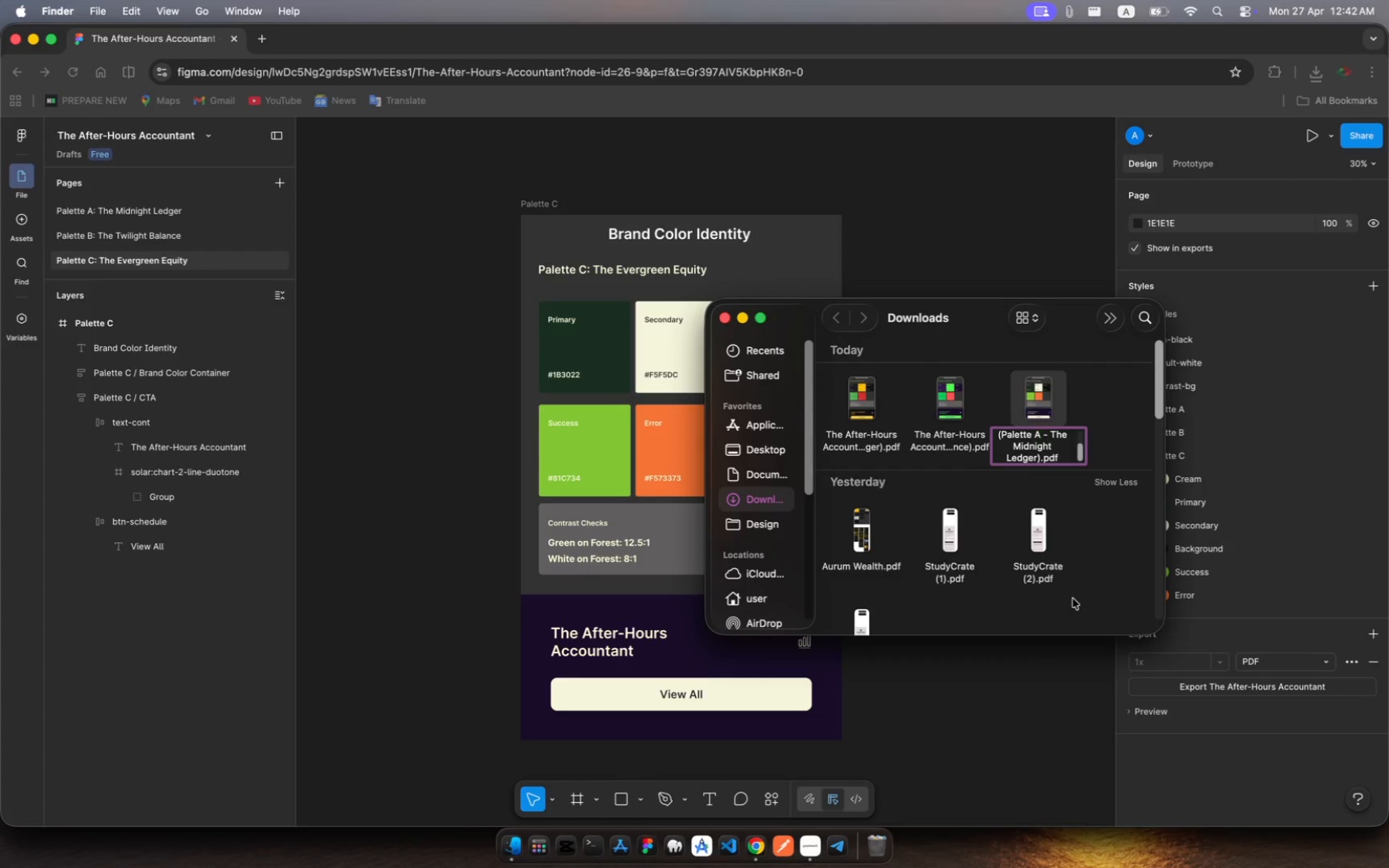 
key(Backspace)
 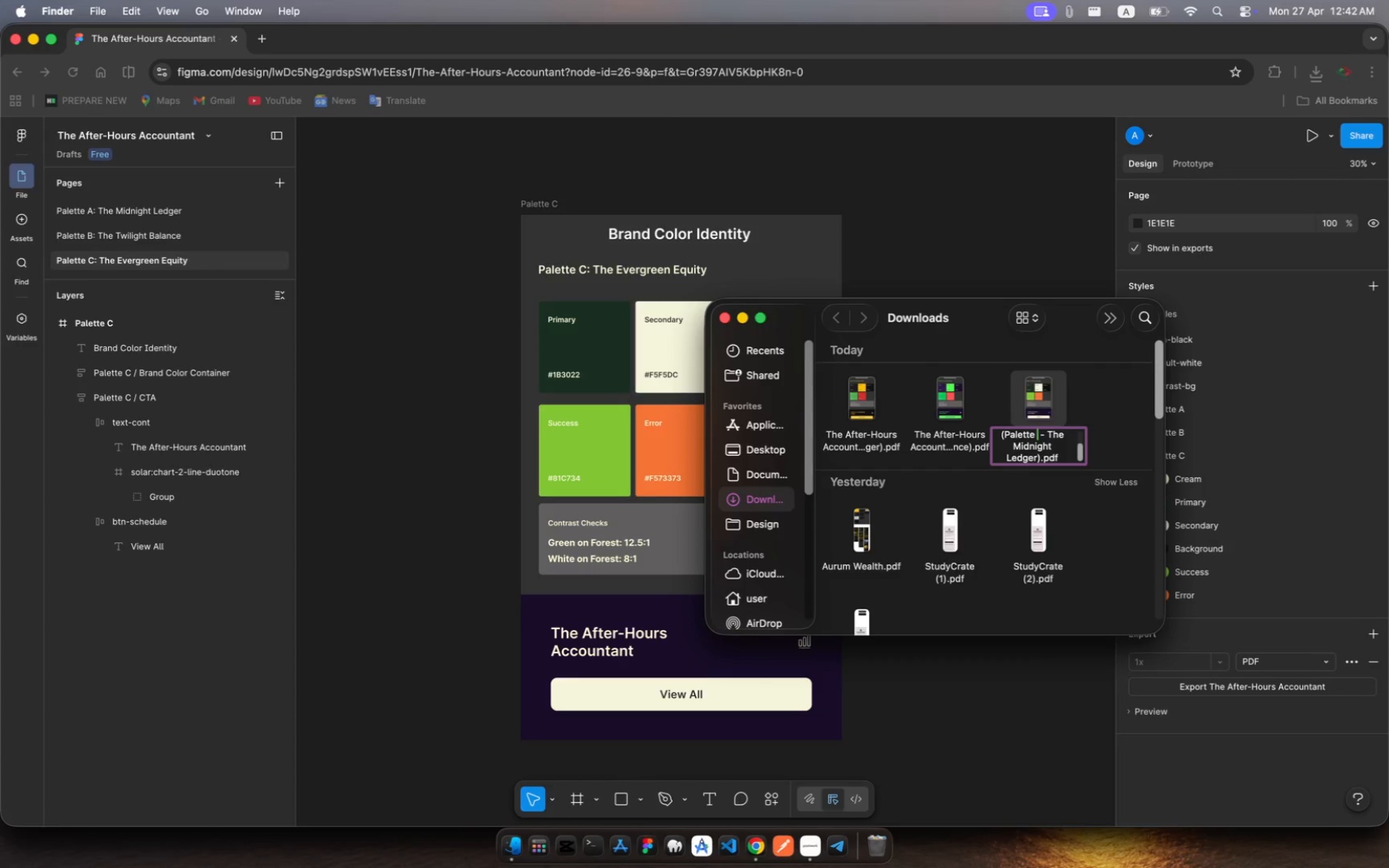 
key(Shift+B)
 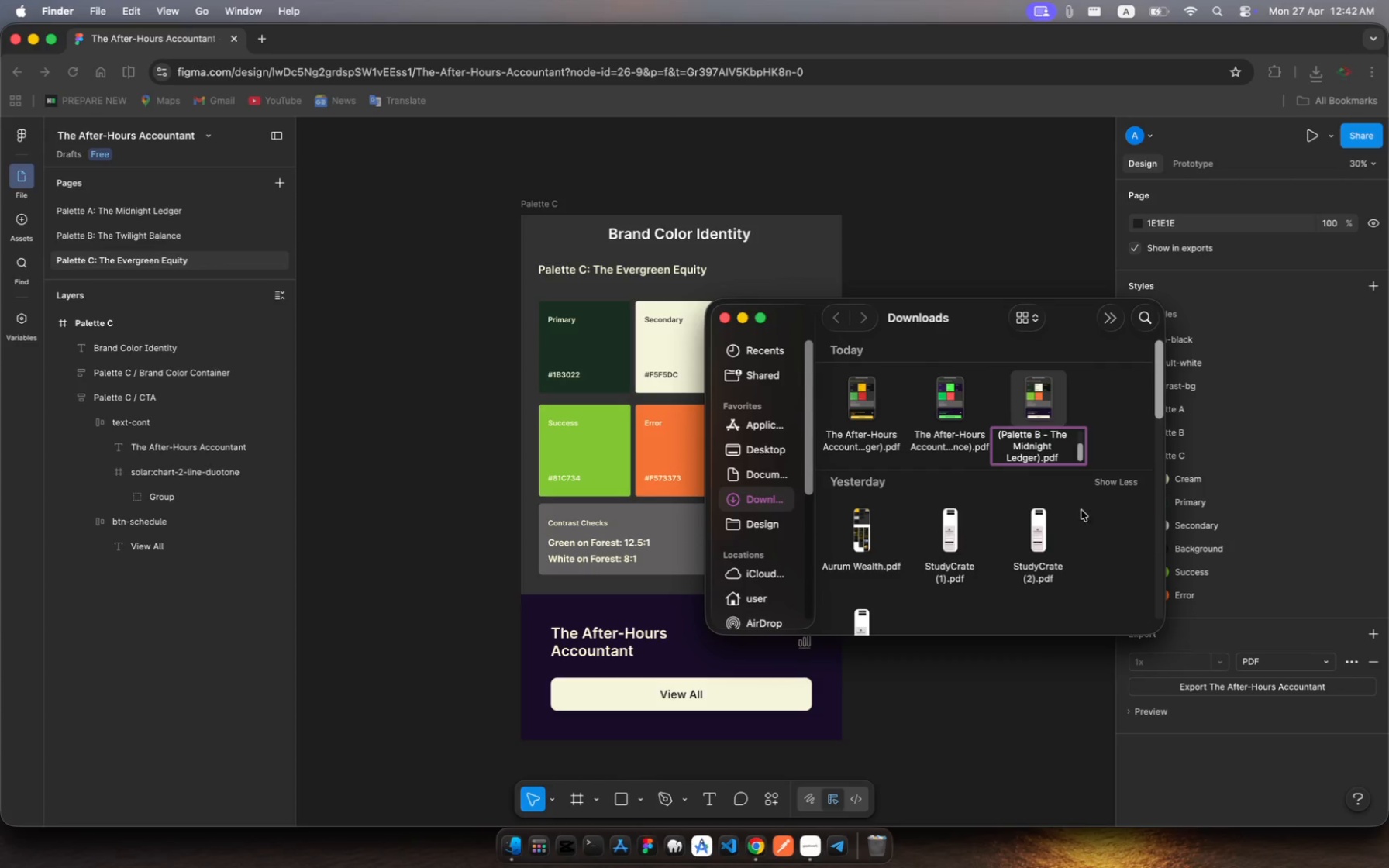 
wait(5.36)
 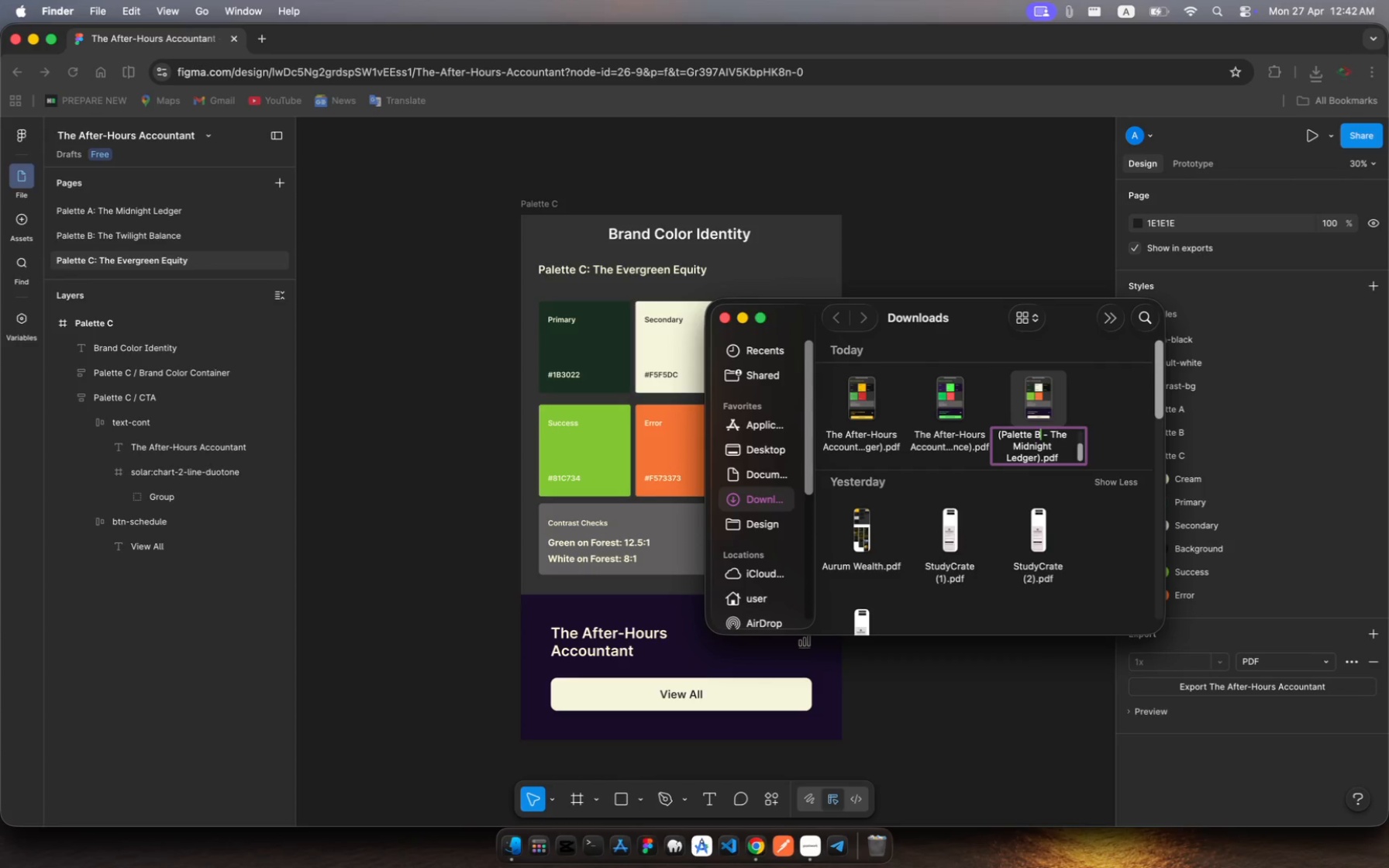 
left_click([1033, 446])
 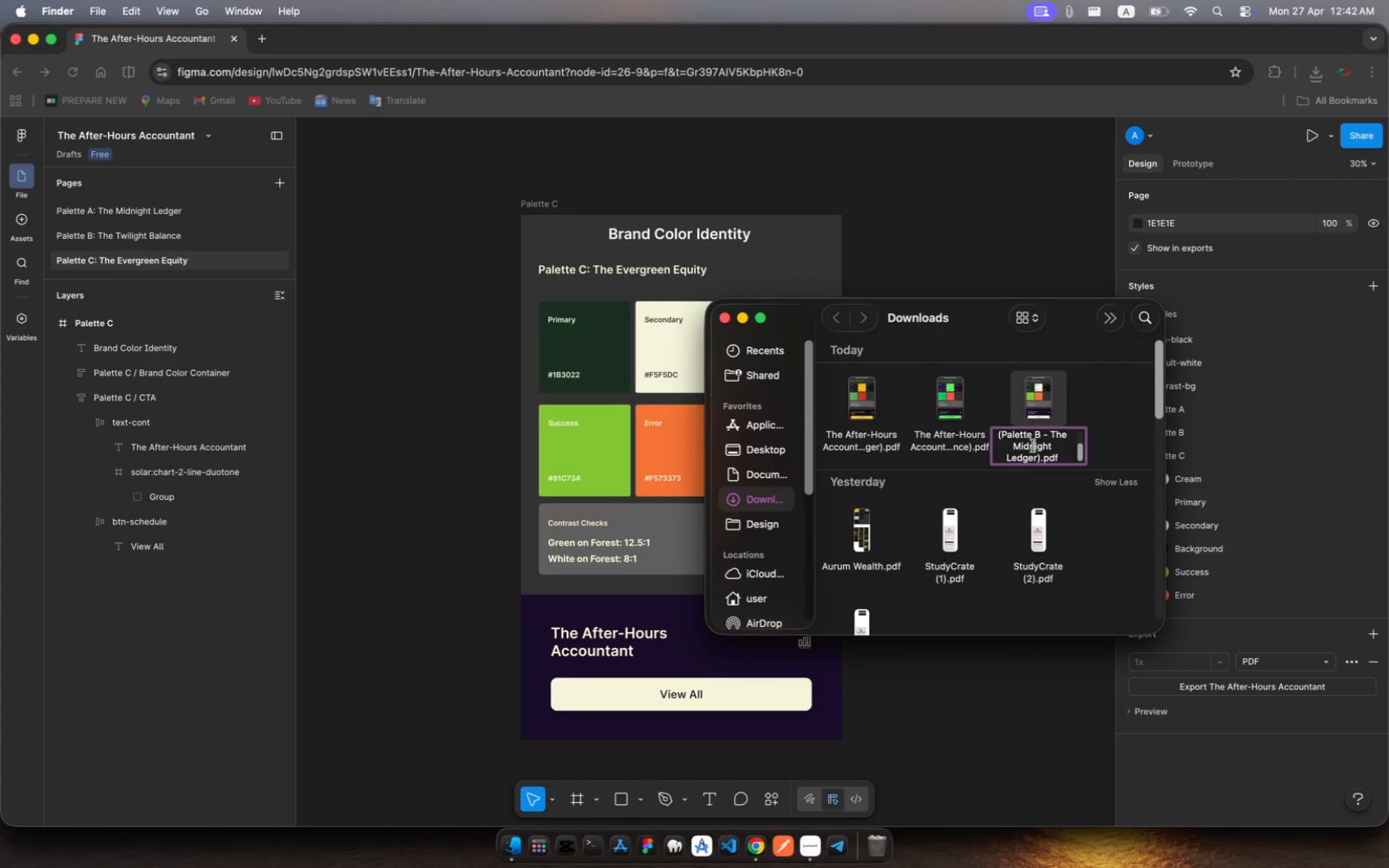 
left_click([1033, 446])
 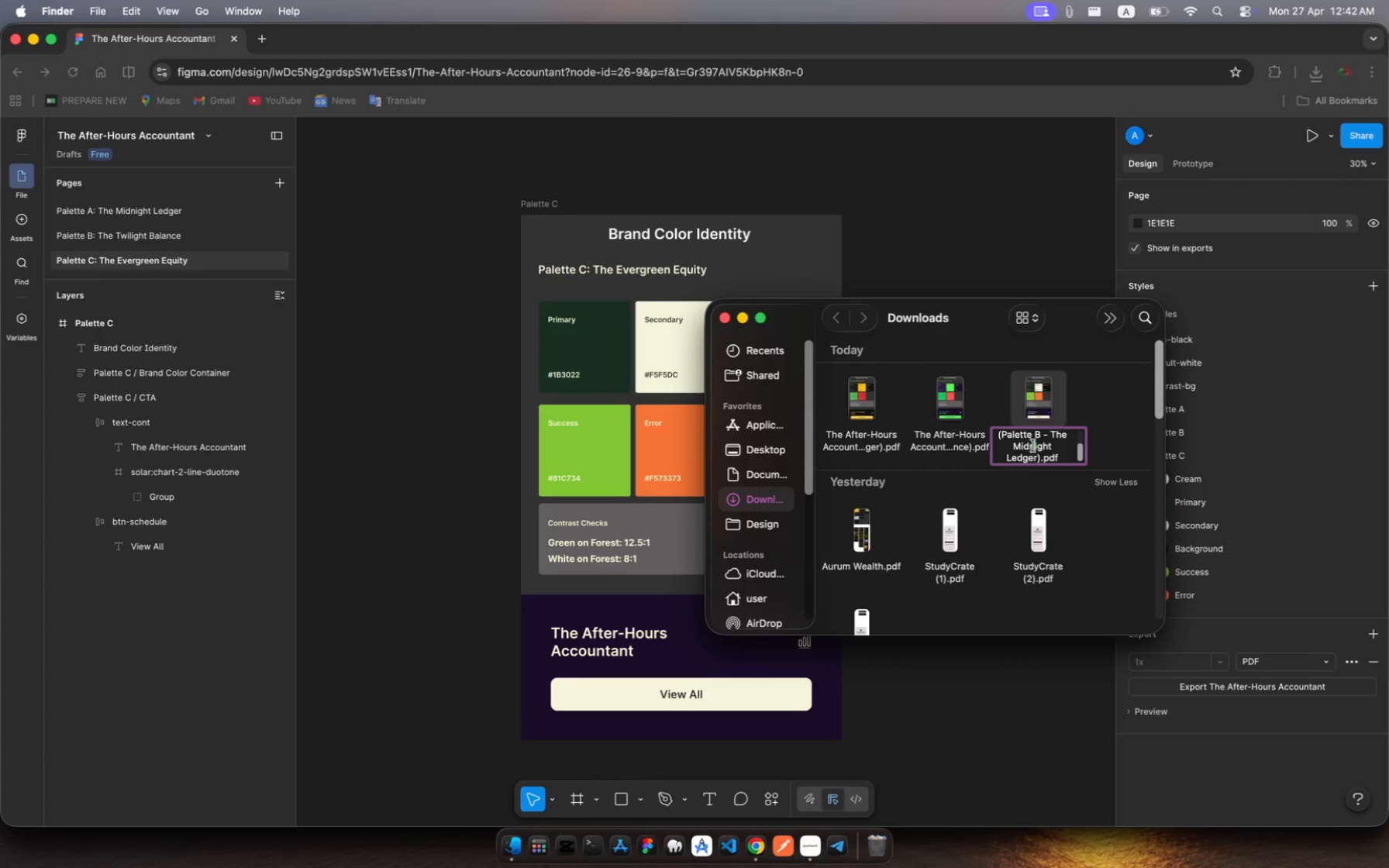 
left_click([1033, 446])
 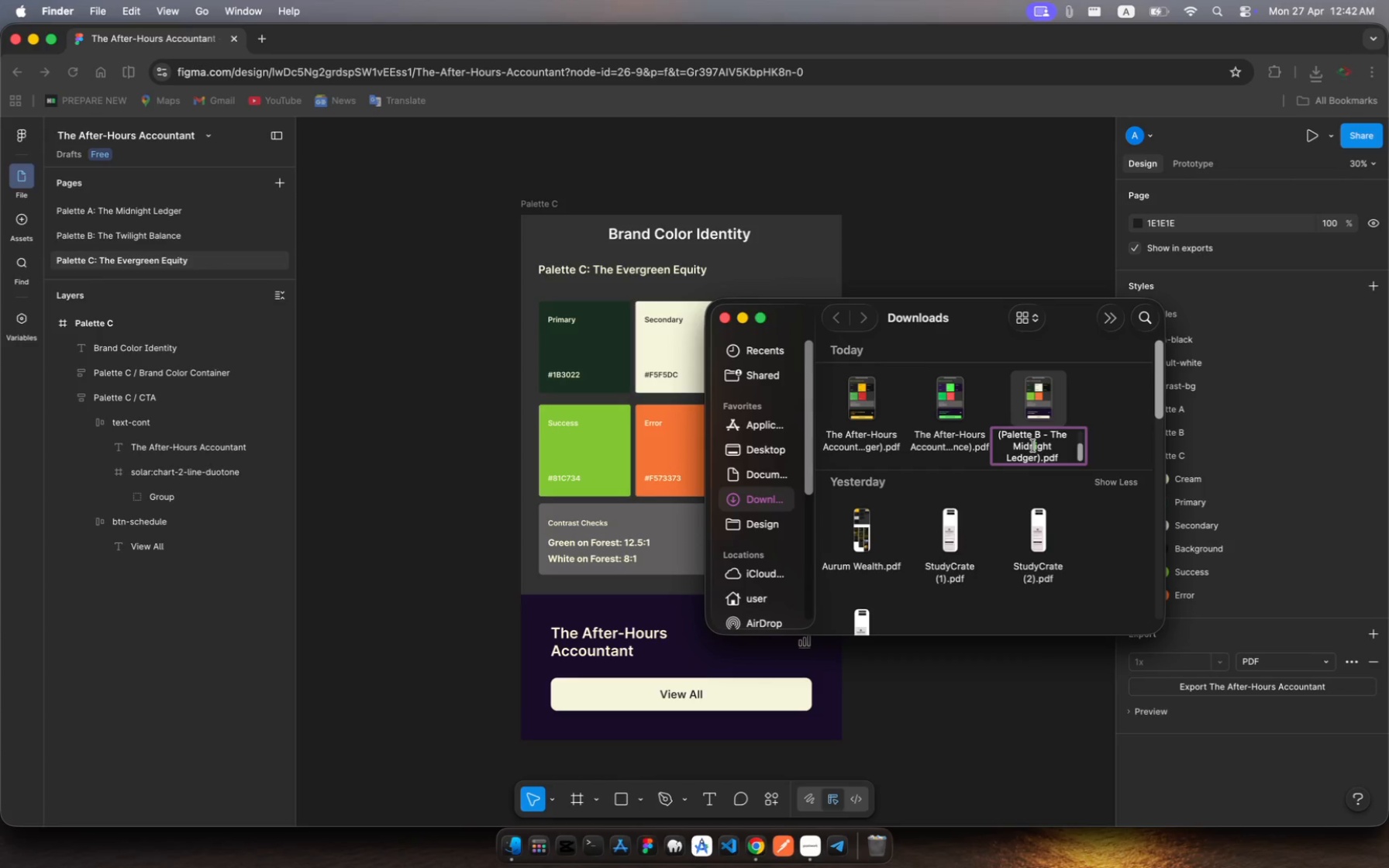 
left_click([1033, 446])
 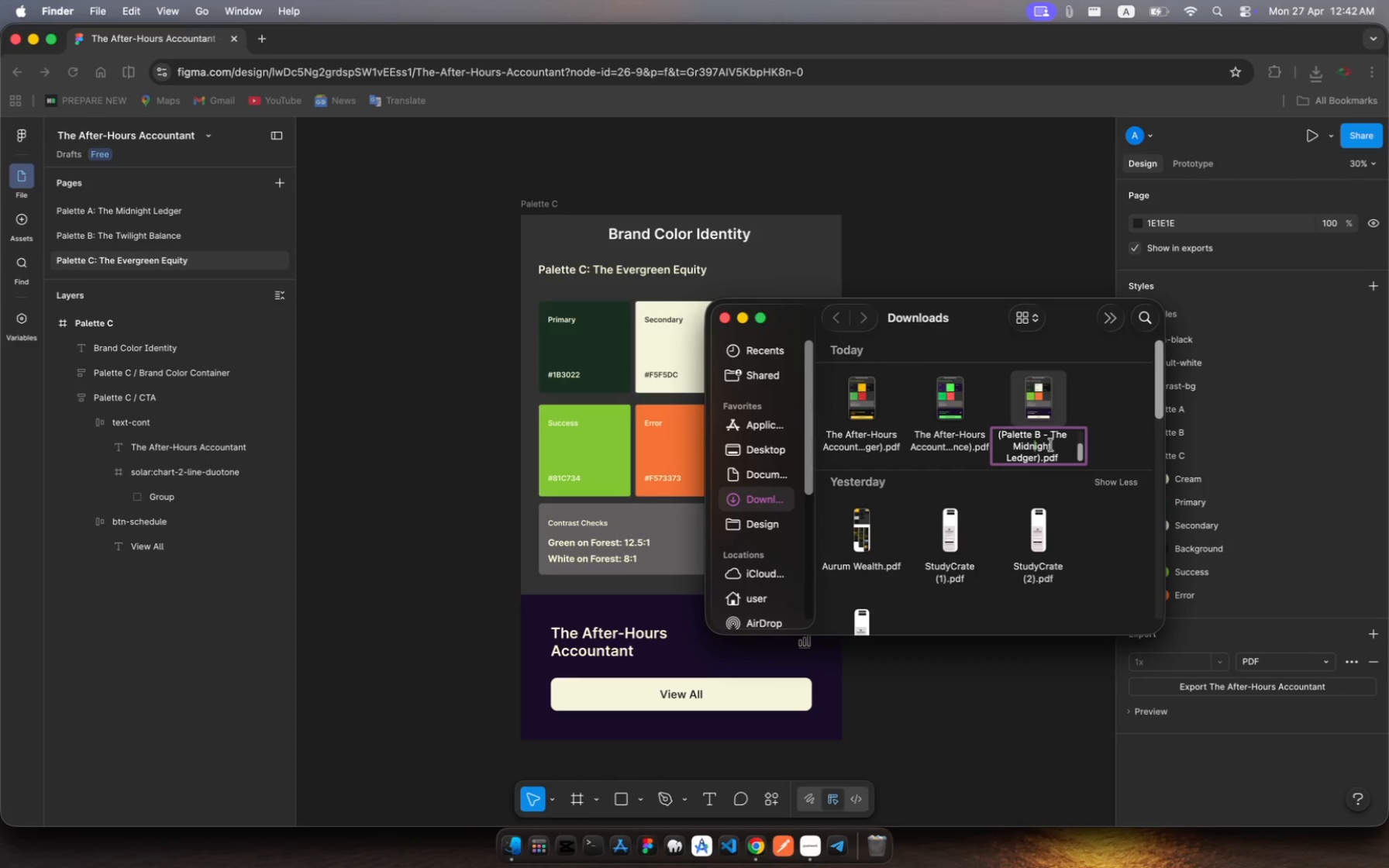 
left_click([1054, 445])
 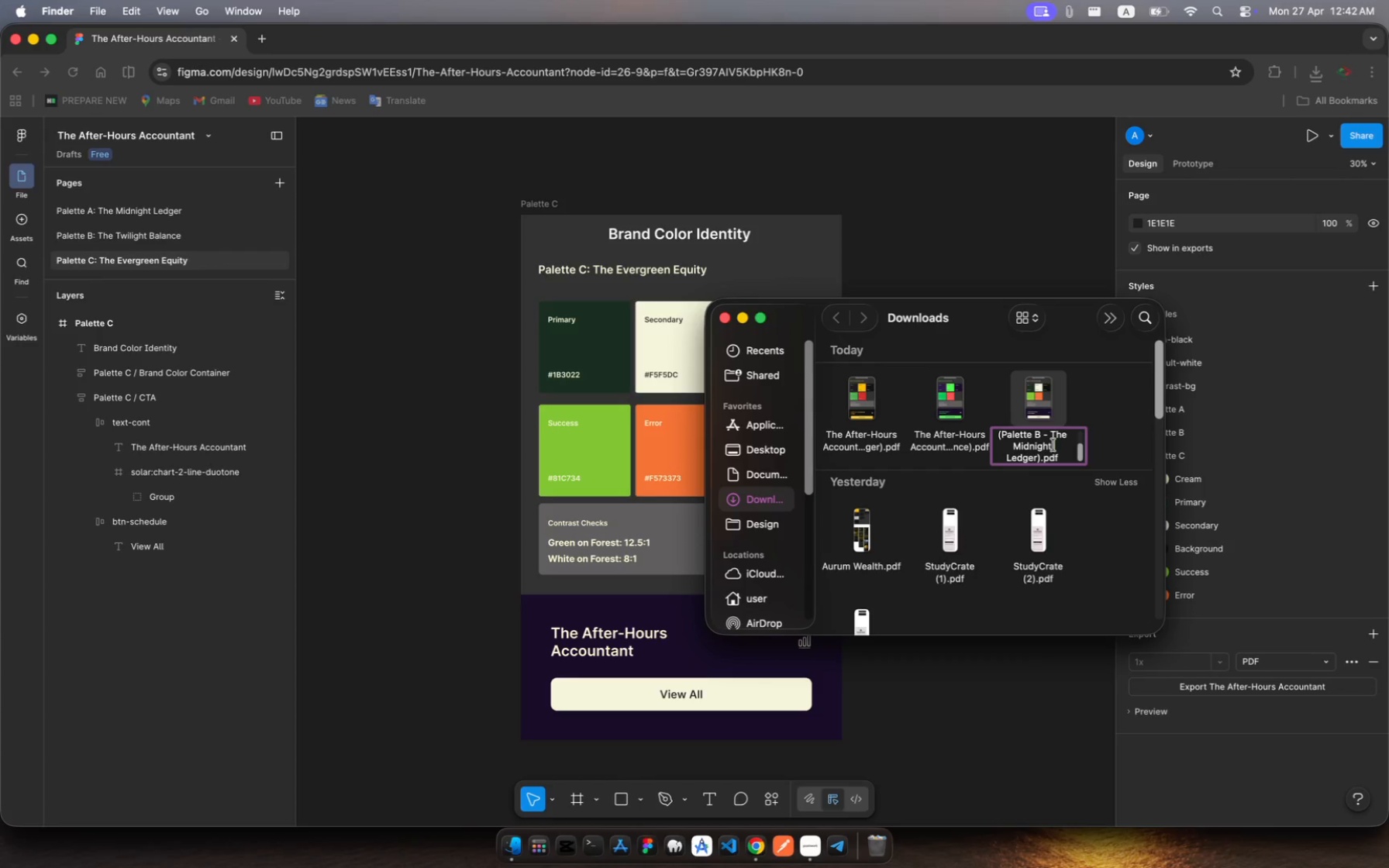 
left_click_drag(start_coordinate=[1054, 445], to_coordinate=[1013, 445])
 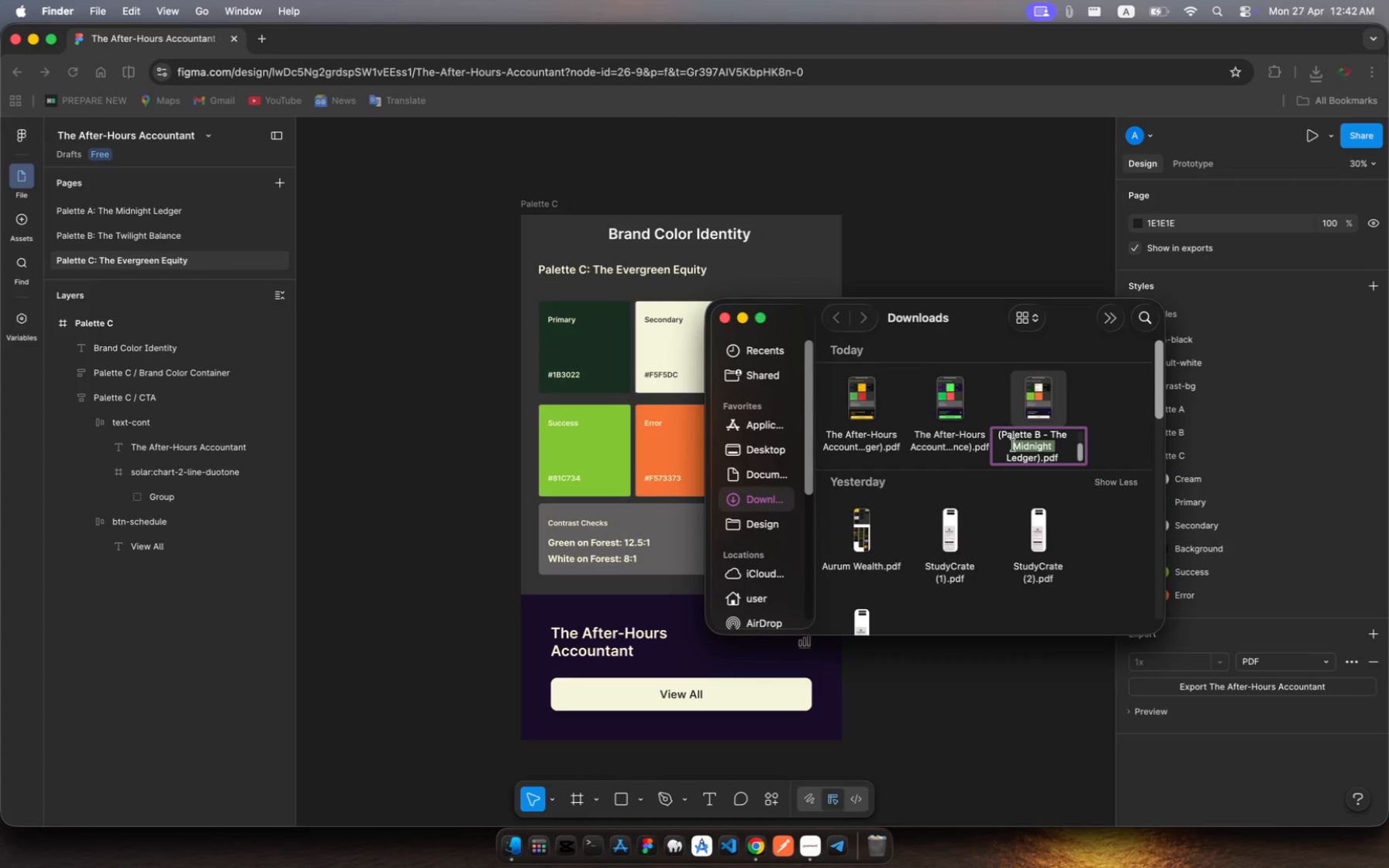 
type(Evergreen)
 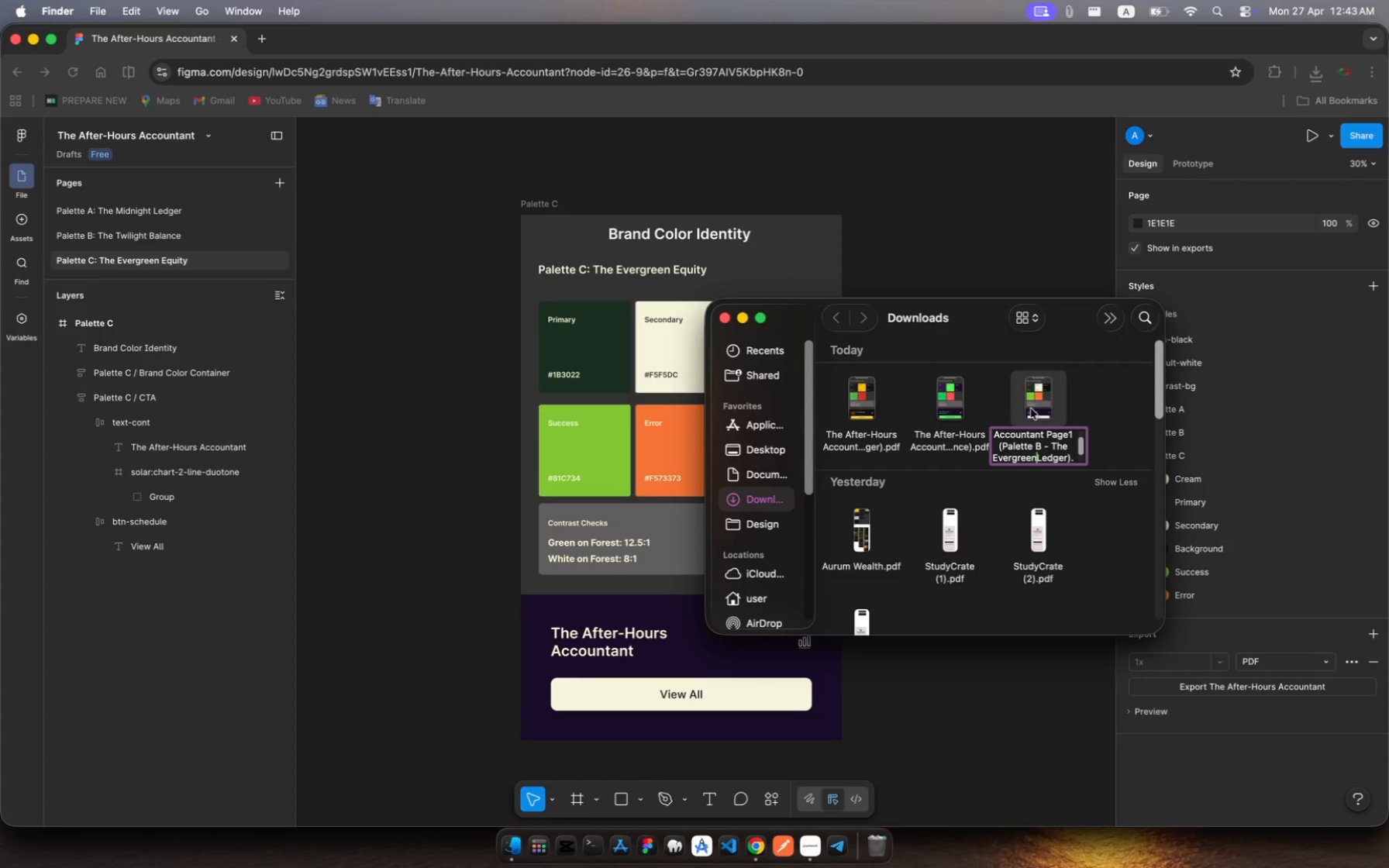 
key(Space)
 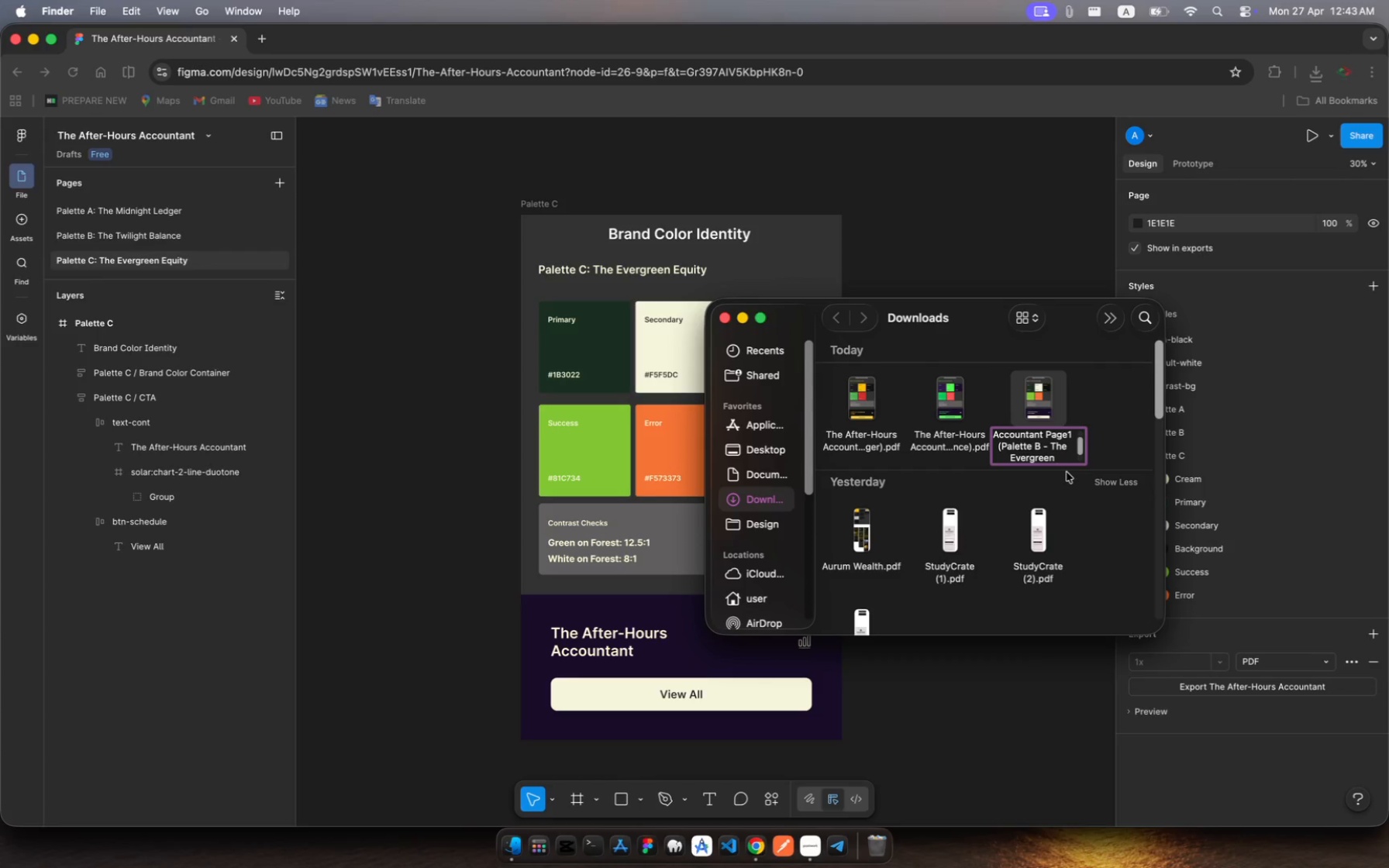 
type(Eq)
 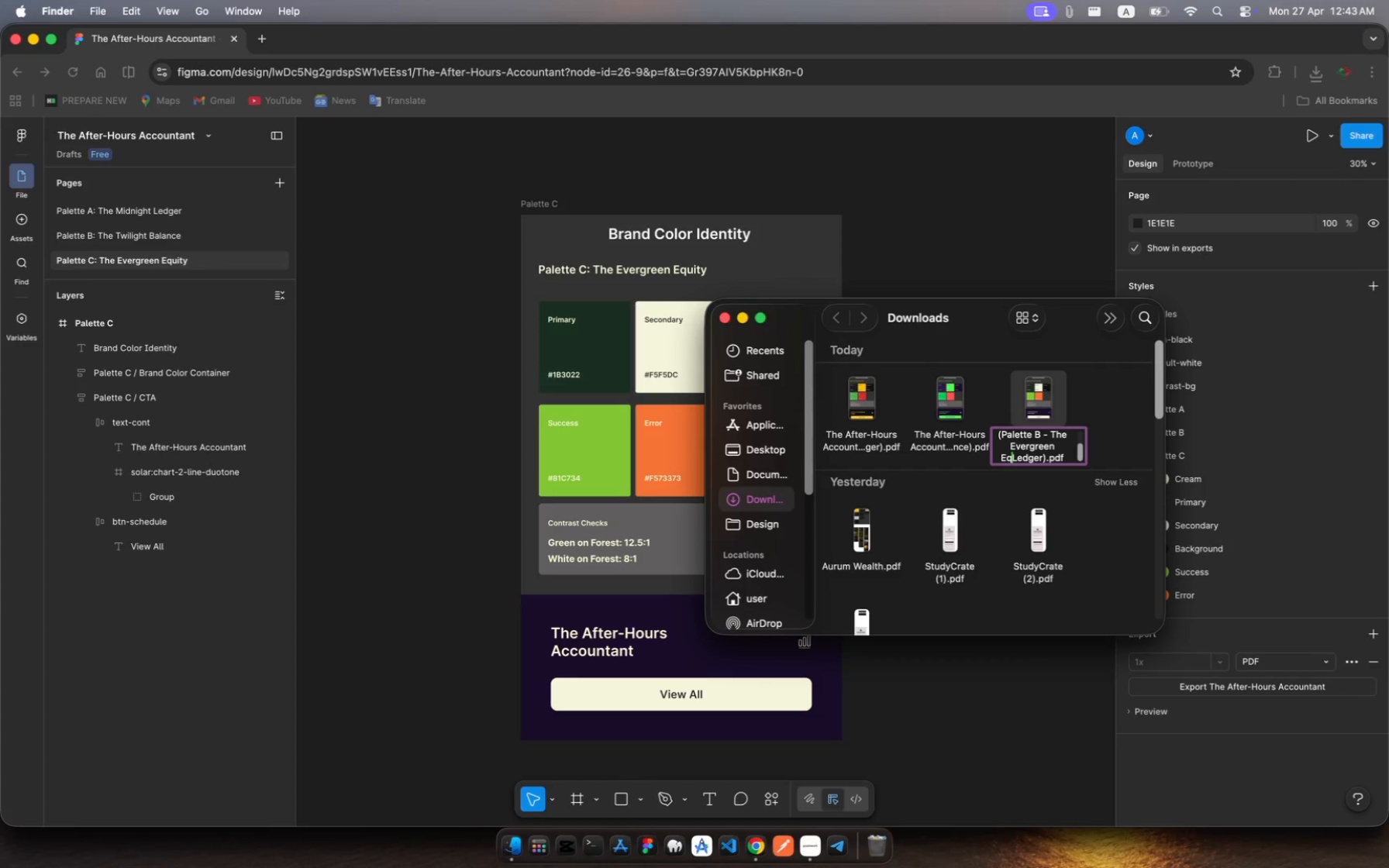 
type(uity)
 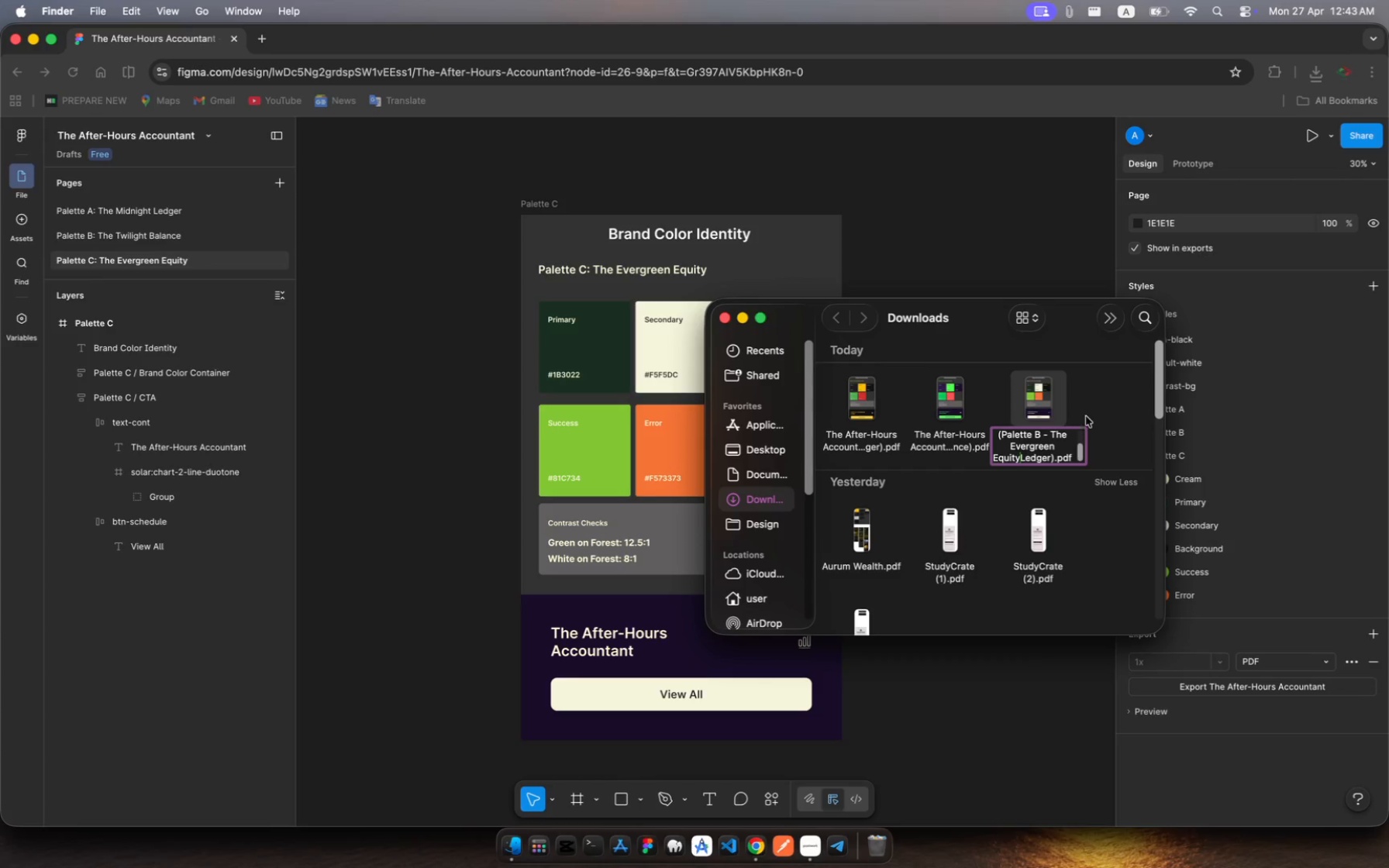 
key(Space)
 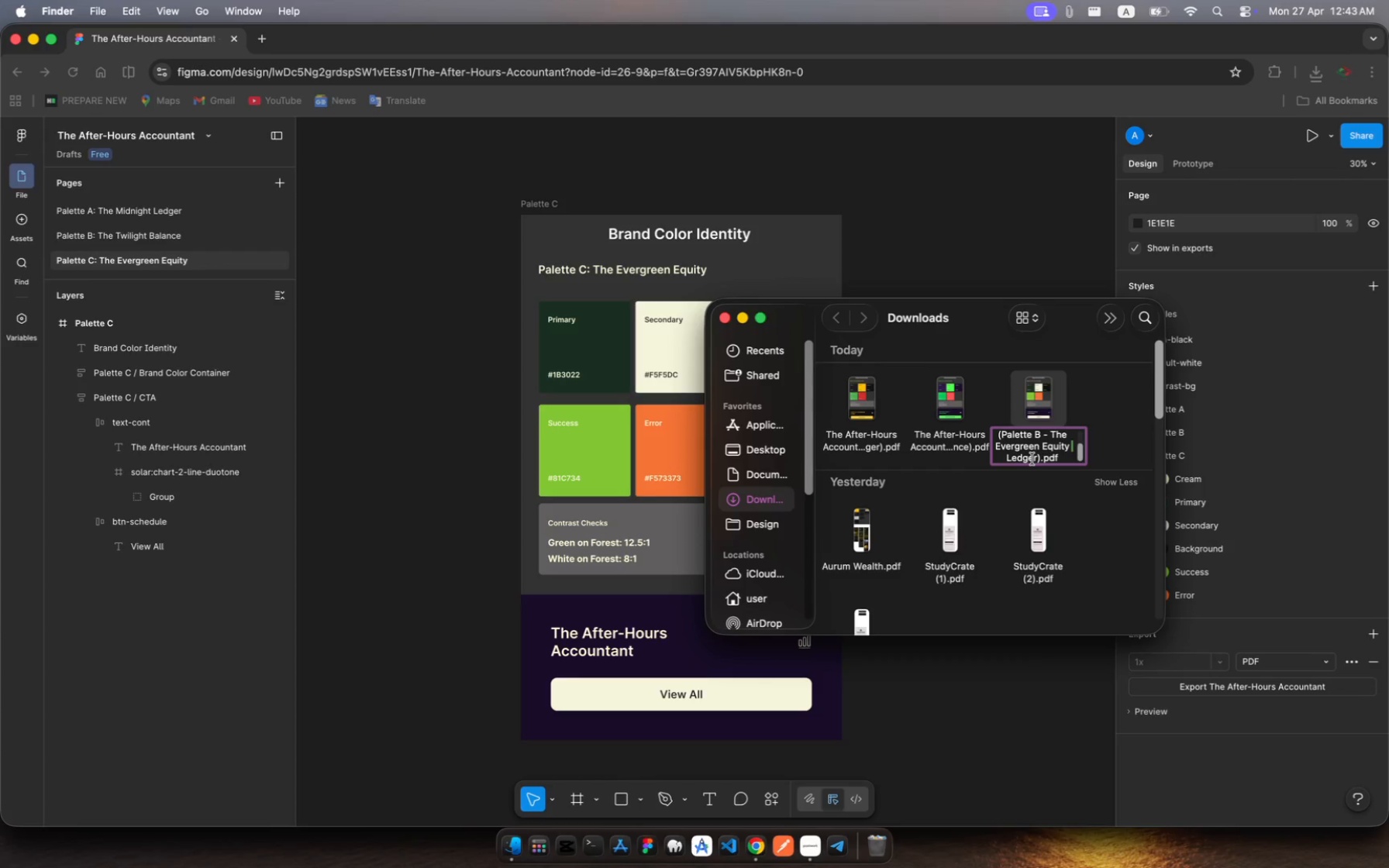 
left_click([1028, 460])
 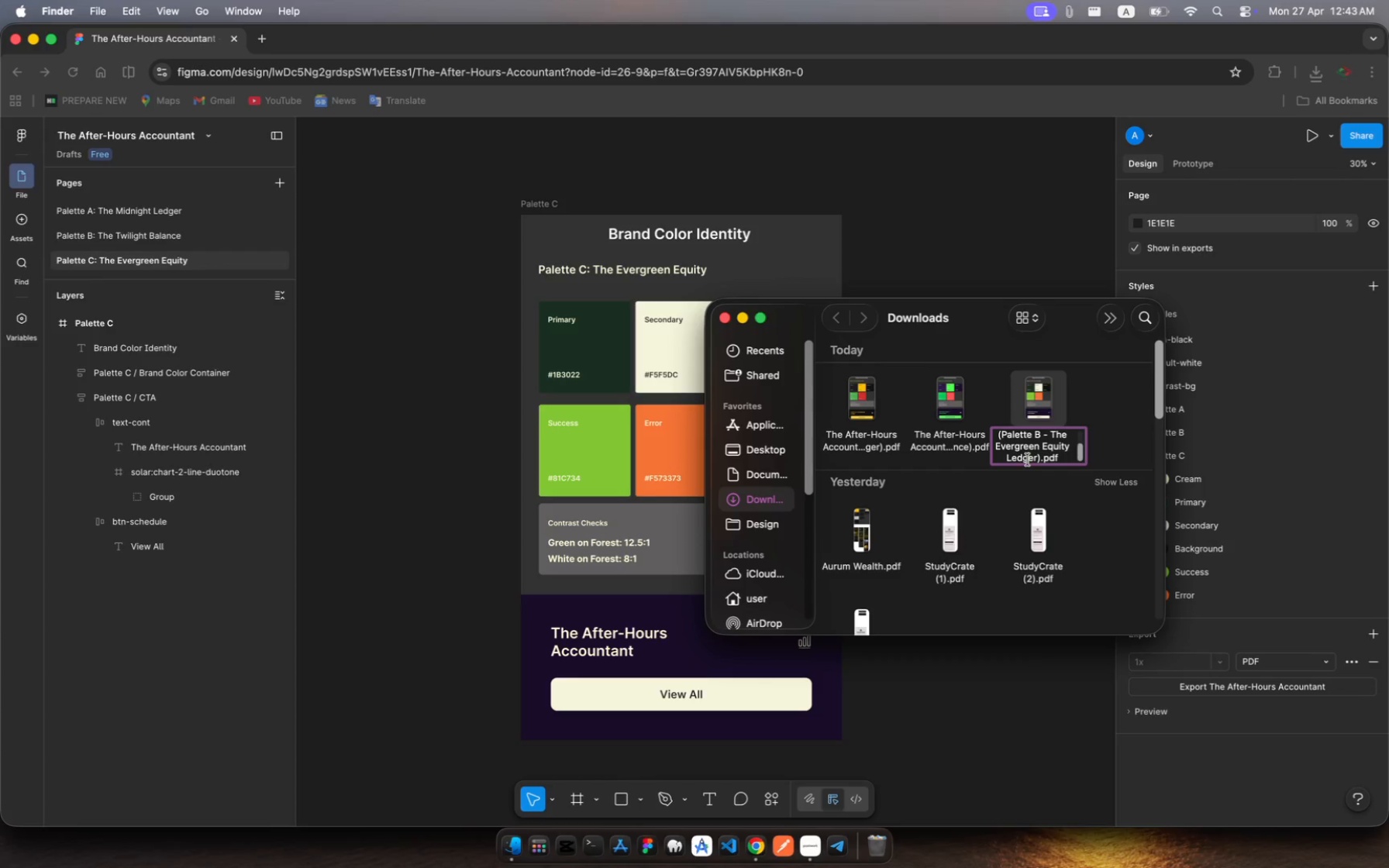 
left_click([1028, 460])
 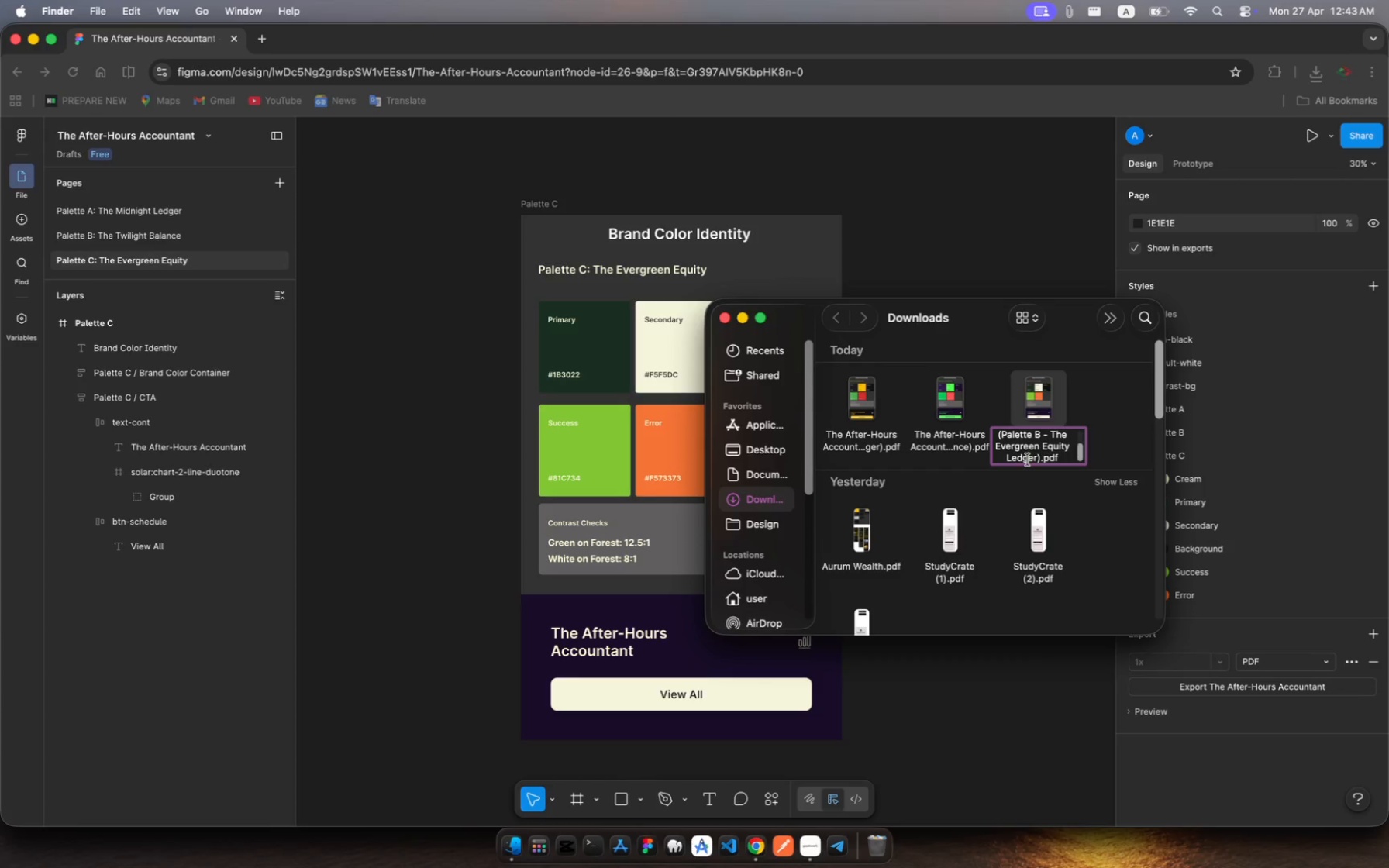 
left_click([1028, 460])
 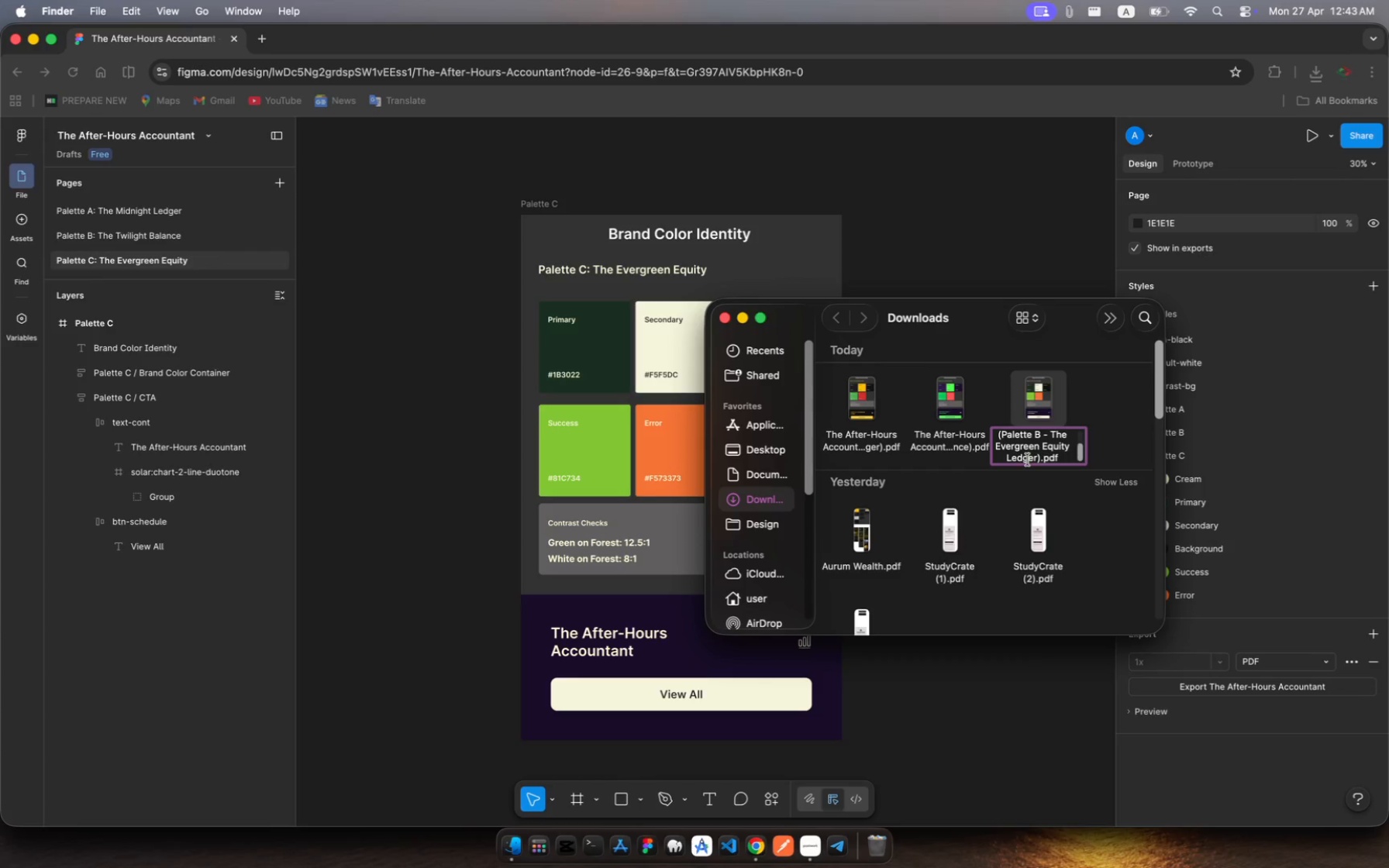 
left_click([1028, 460])
 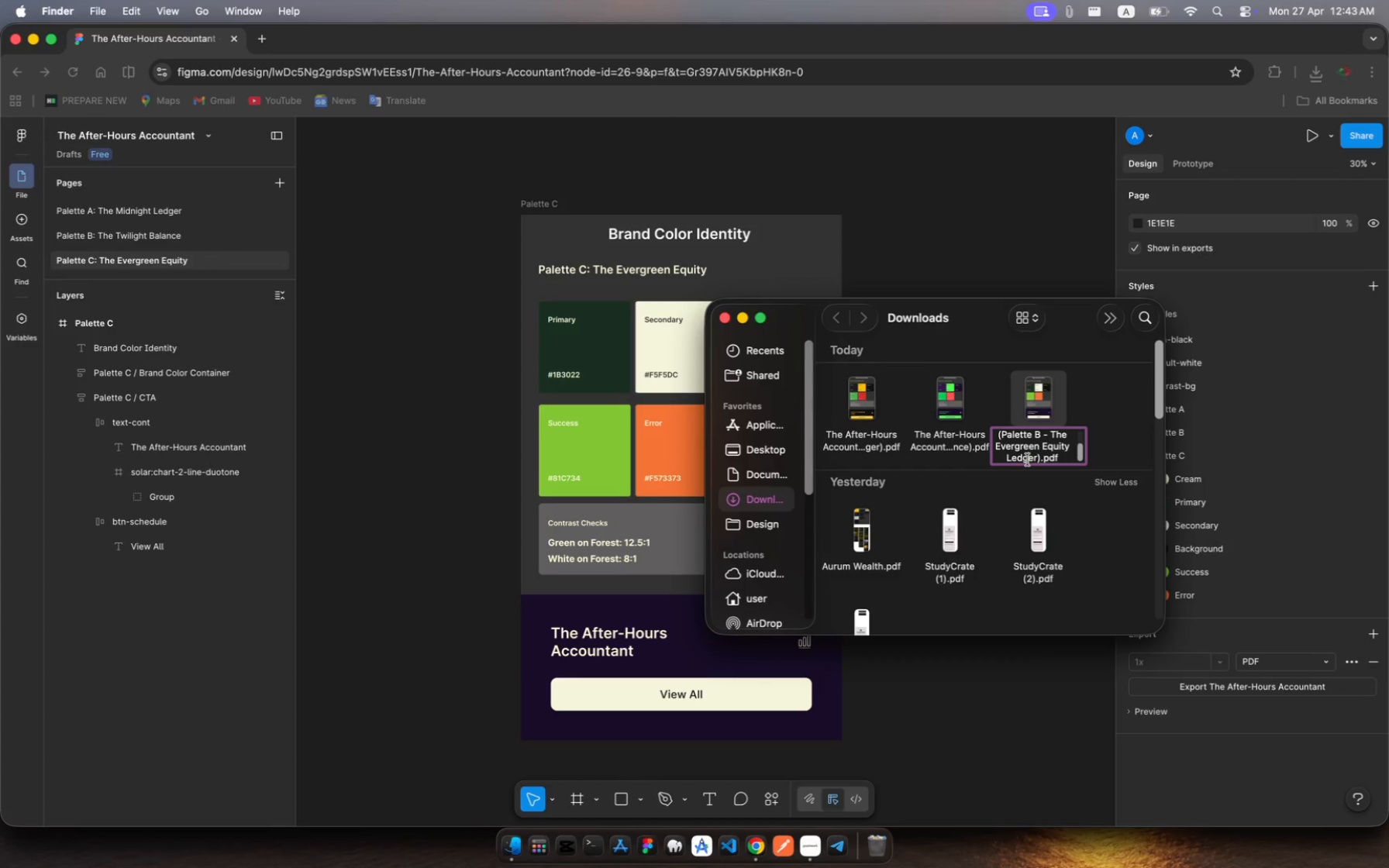 
left_click([1028, 460])
 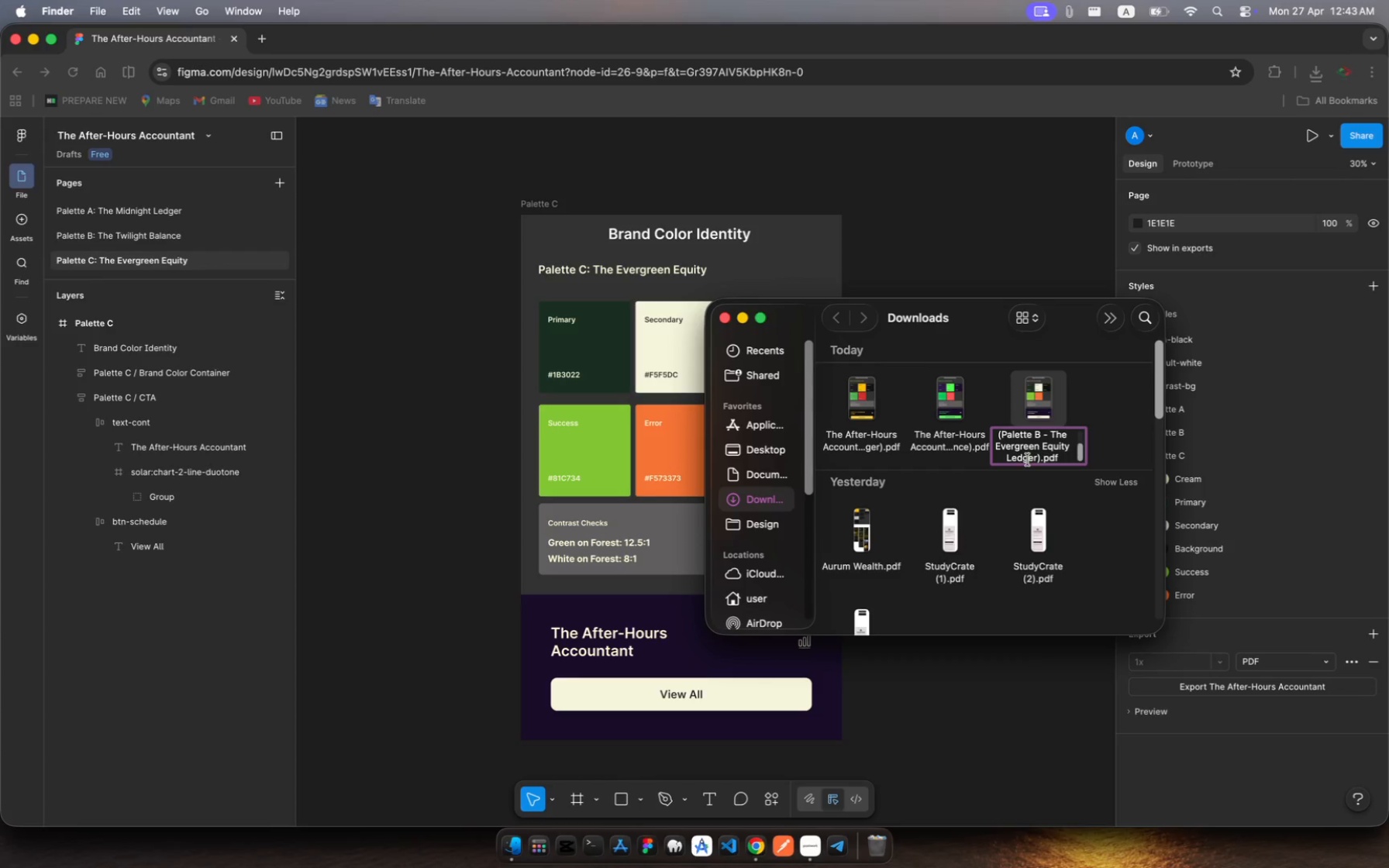 
left_click([1028, 460])
 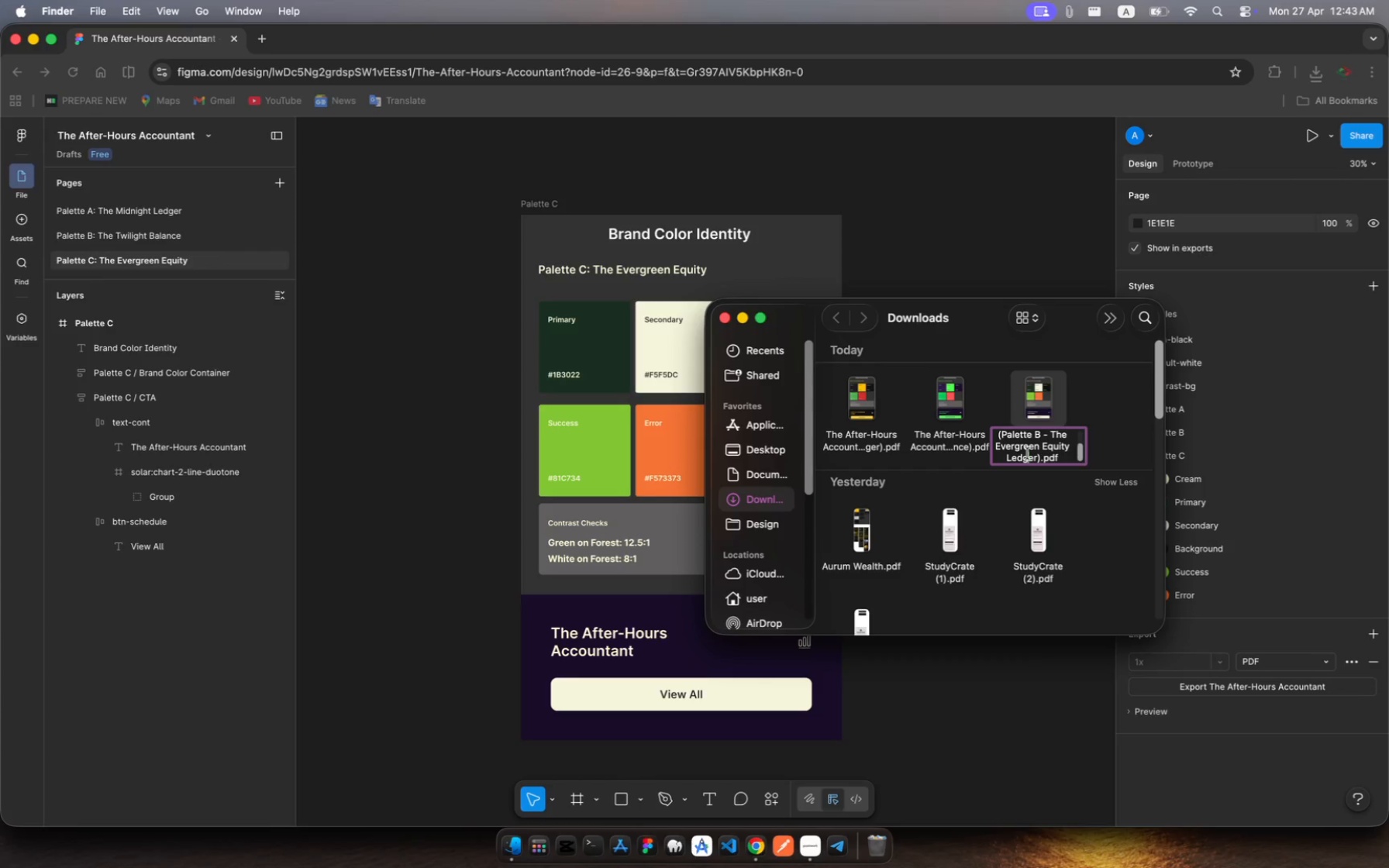 
double_click([1028, 453])
 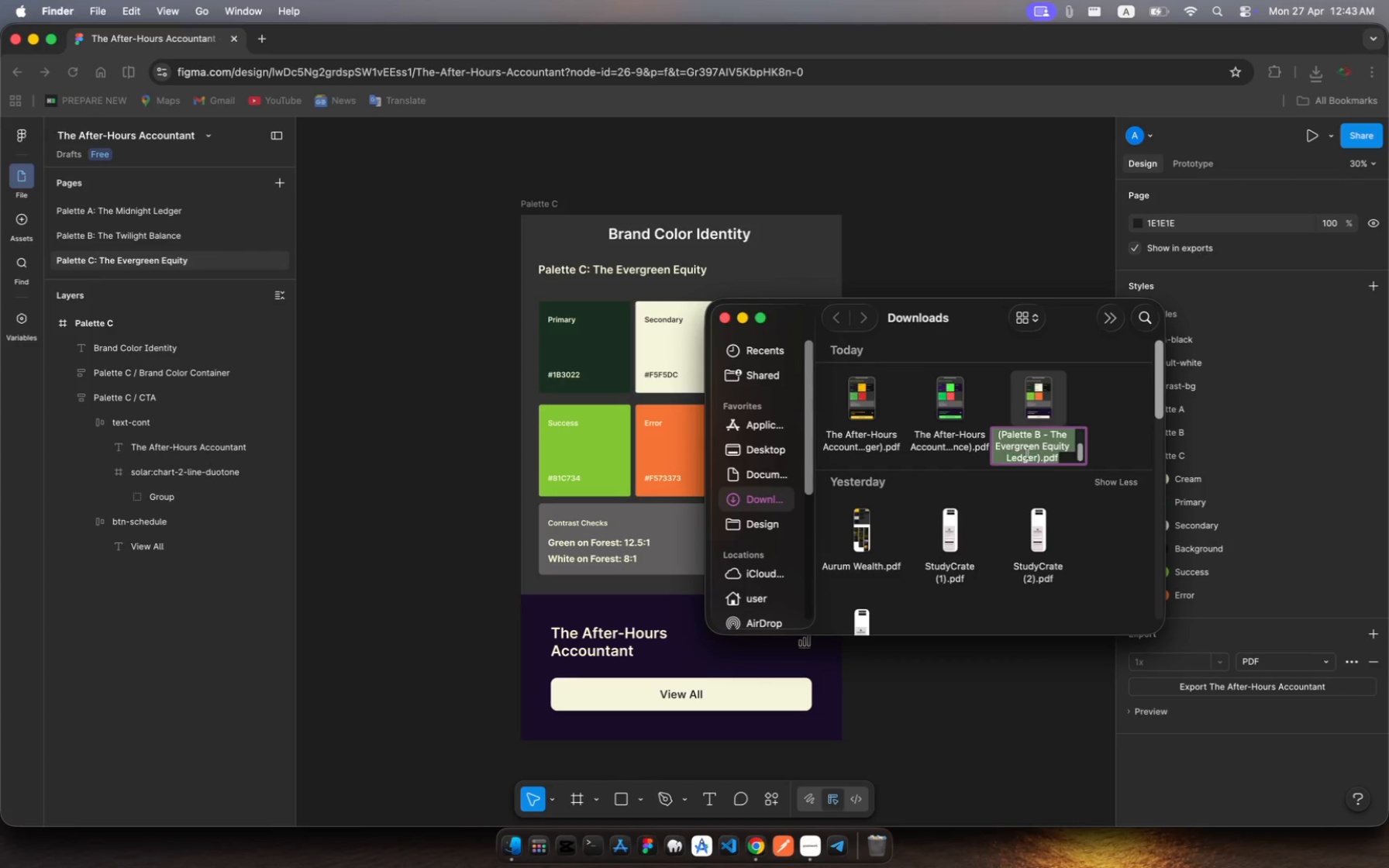 
triple_click([1028, 453])
 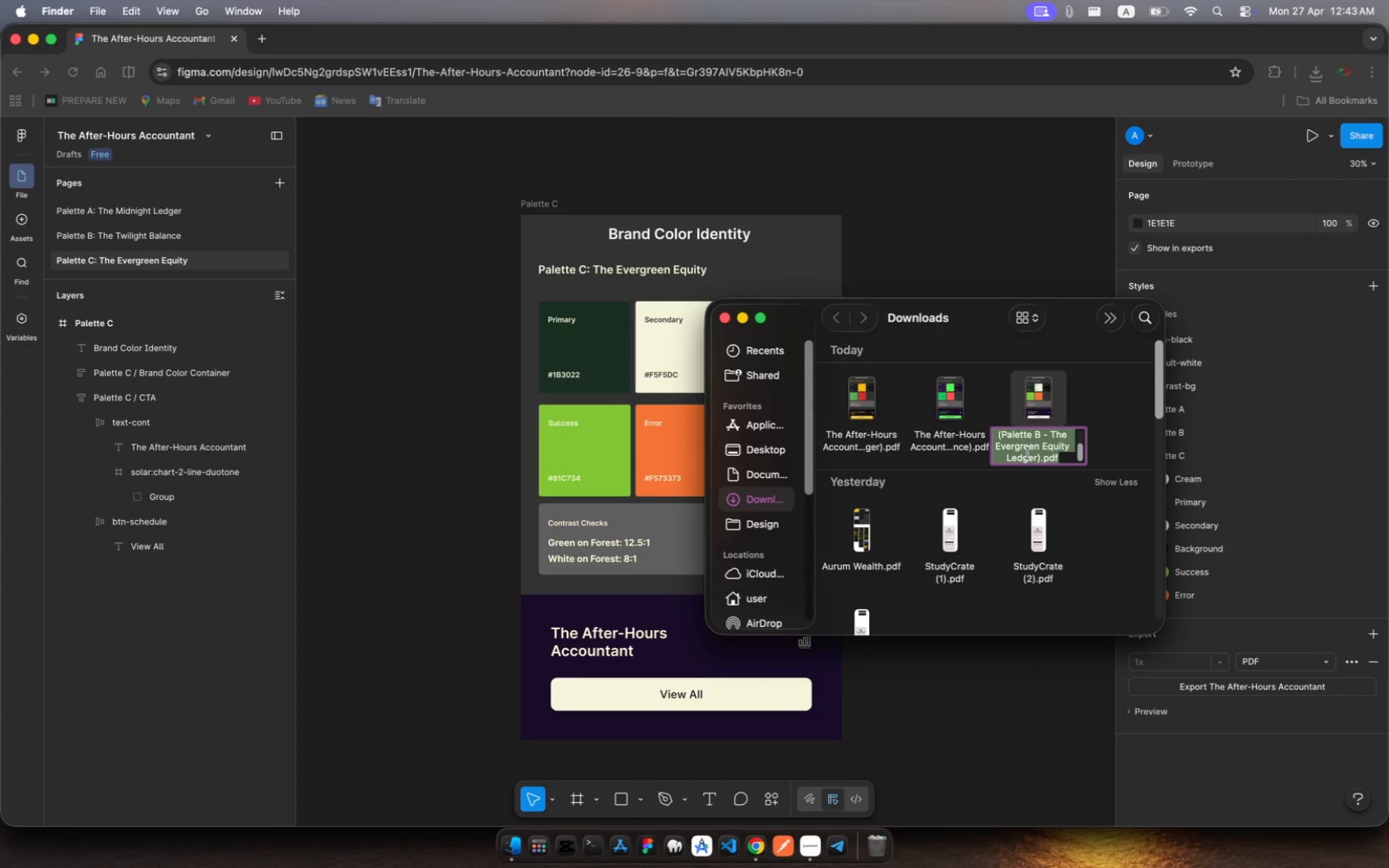 
left_click([1028, 453])
 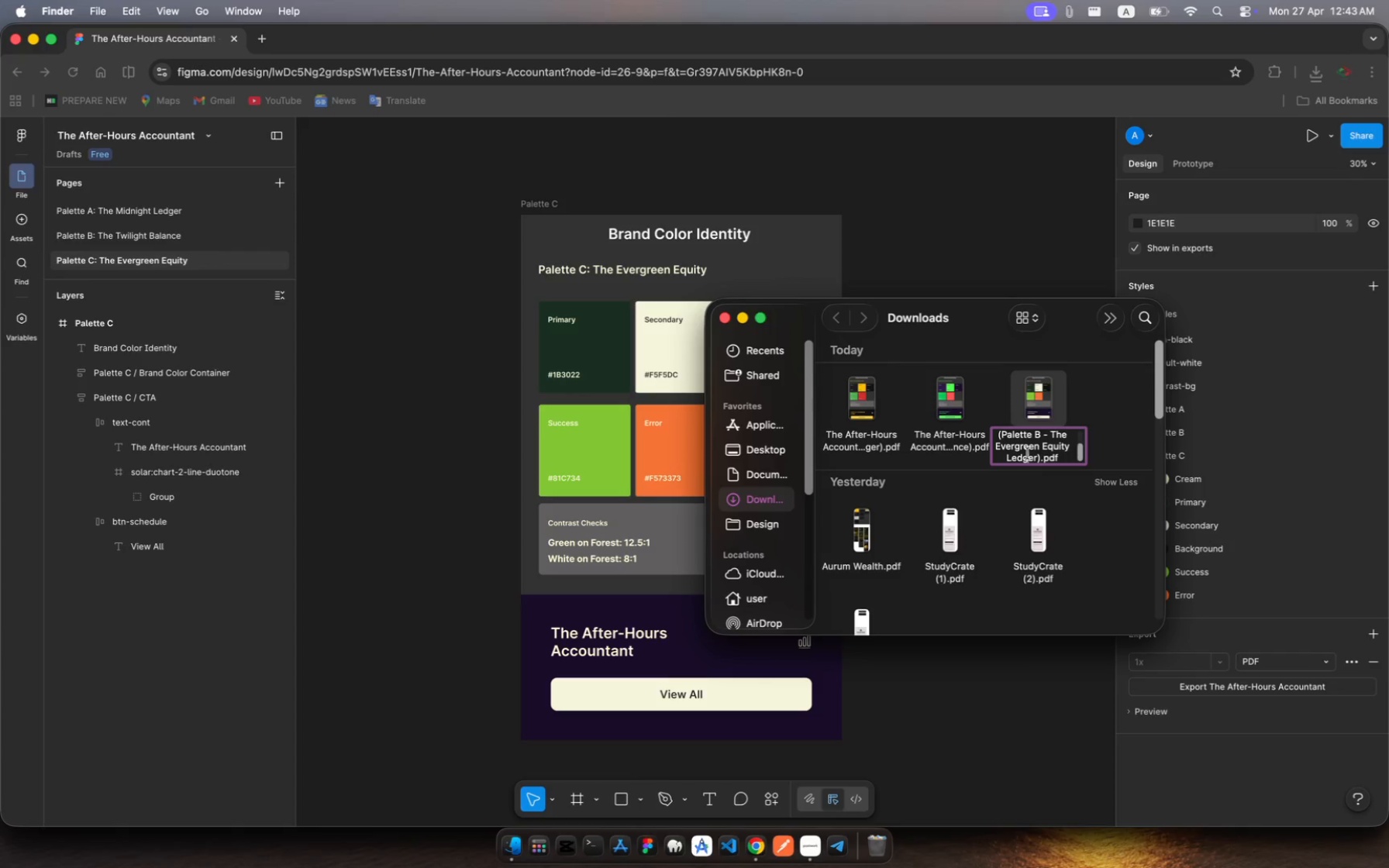 
left_click([1028, 453])
 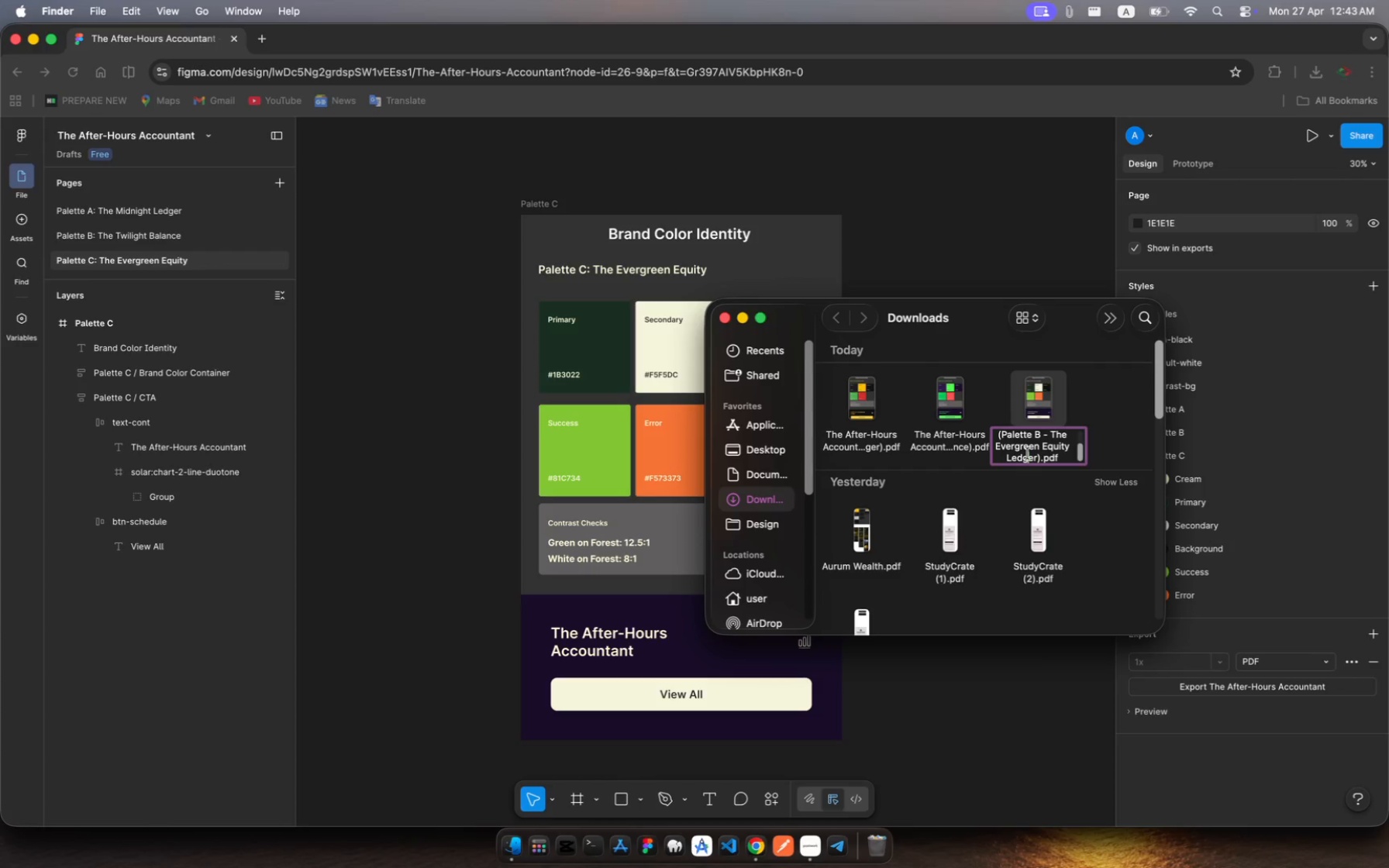 
left_click([1028, 453])
 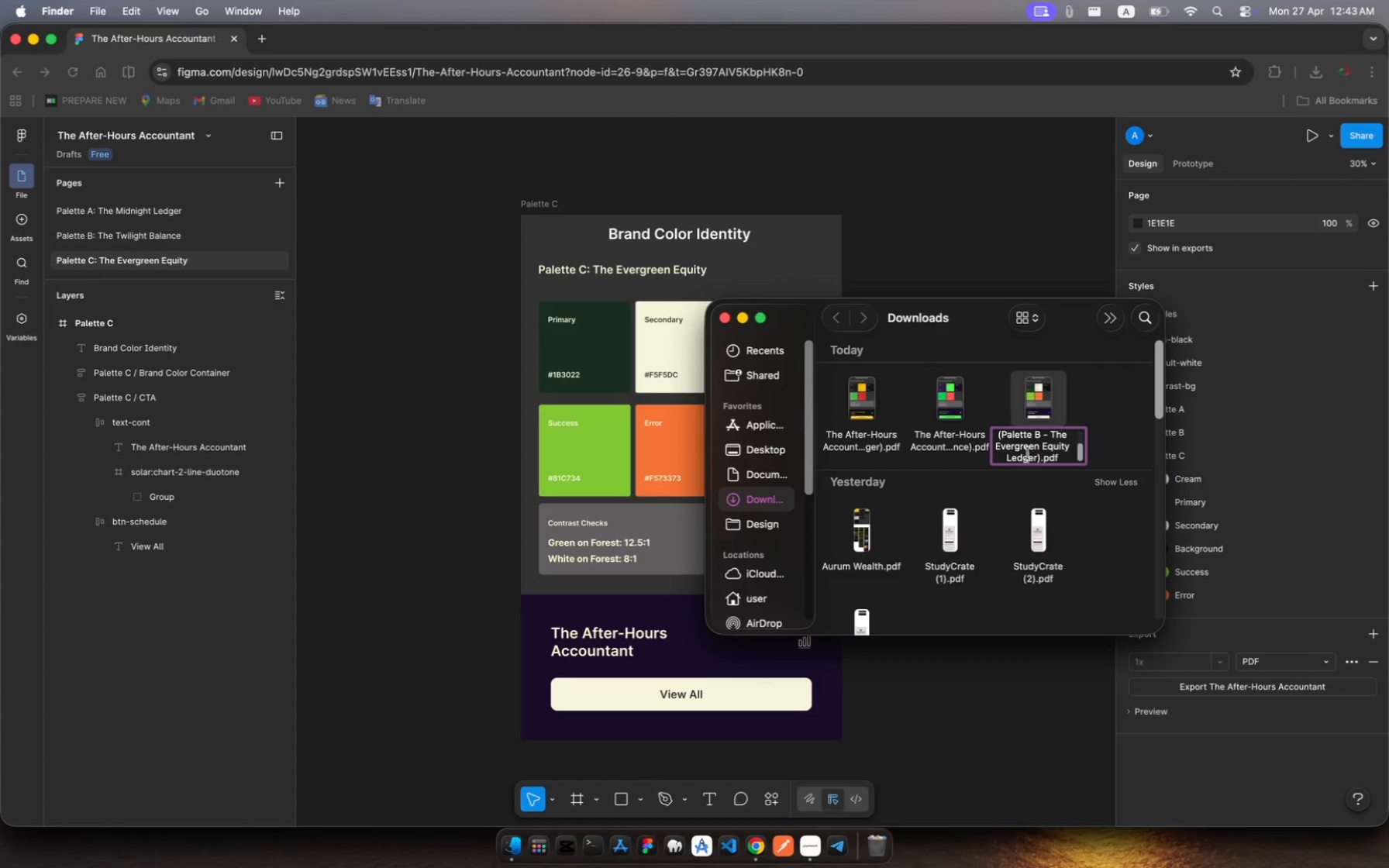 
left_click([1028, 453])
 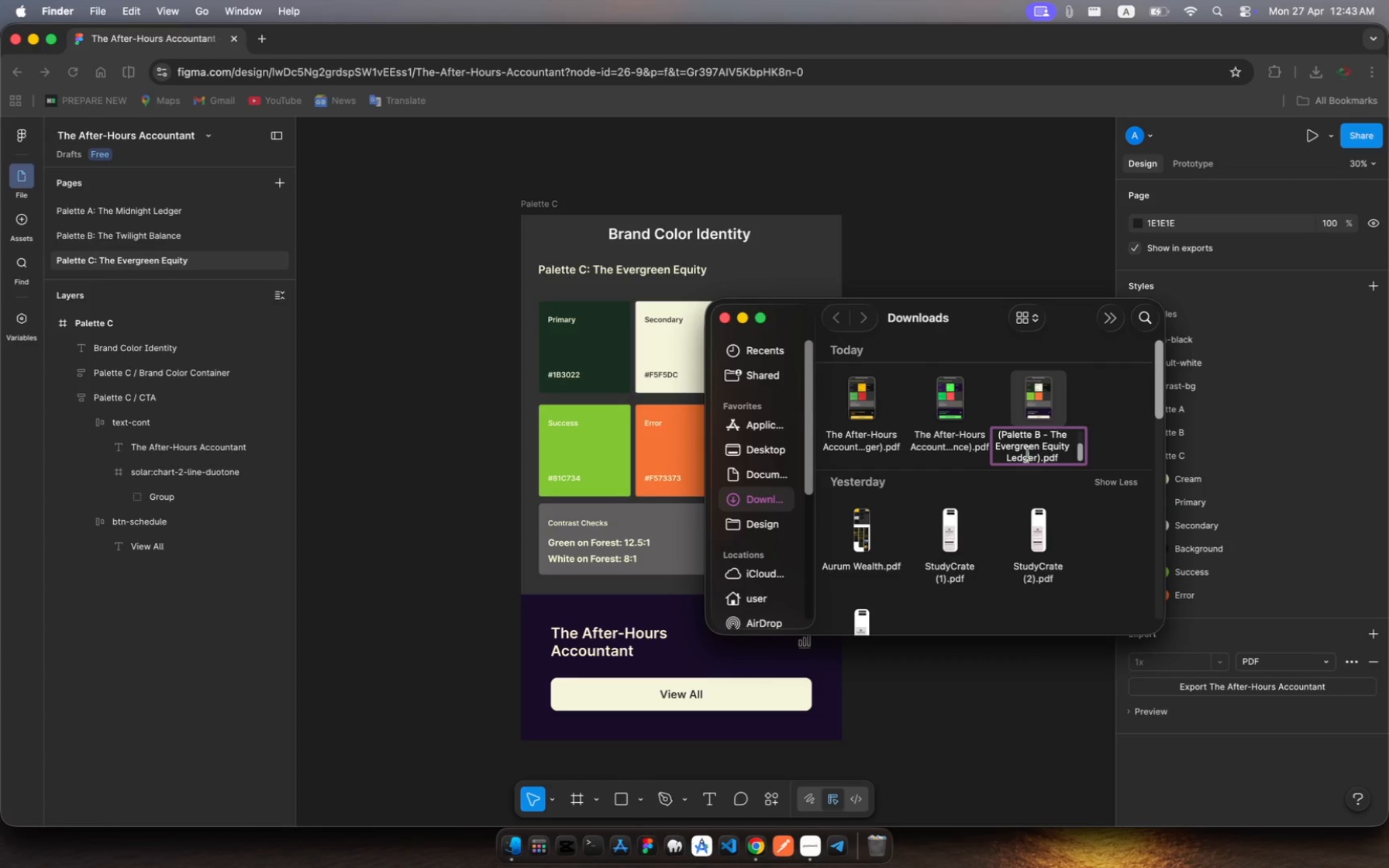 
left_click([1028, 453])
 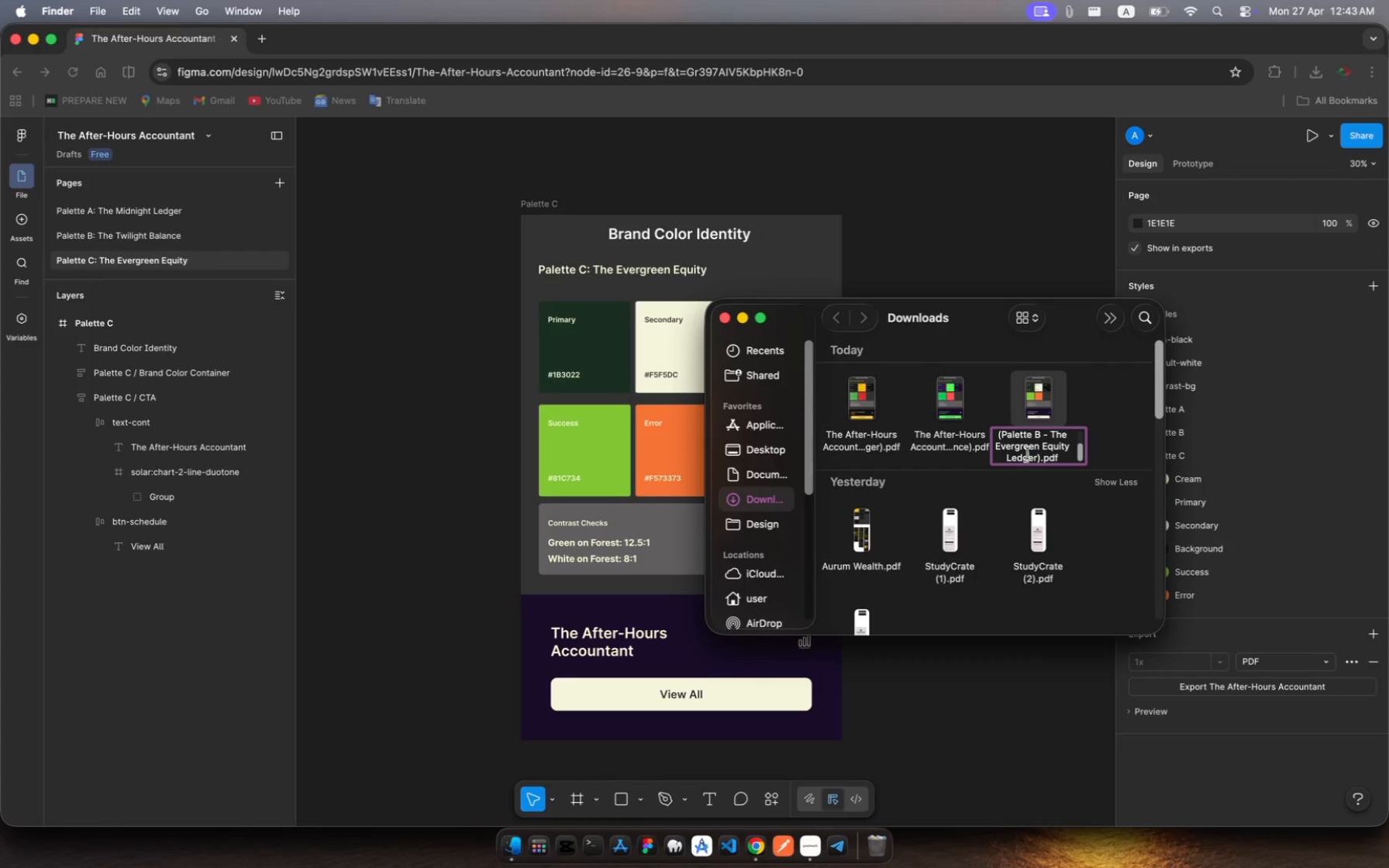 
left_click([1028, 453])
 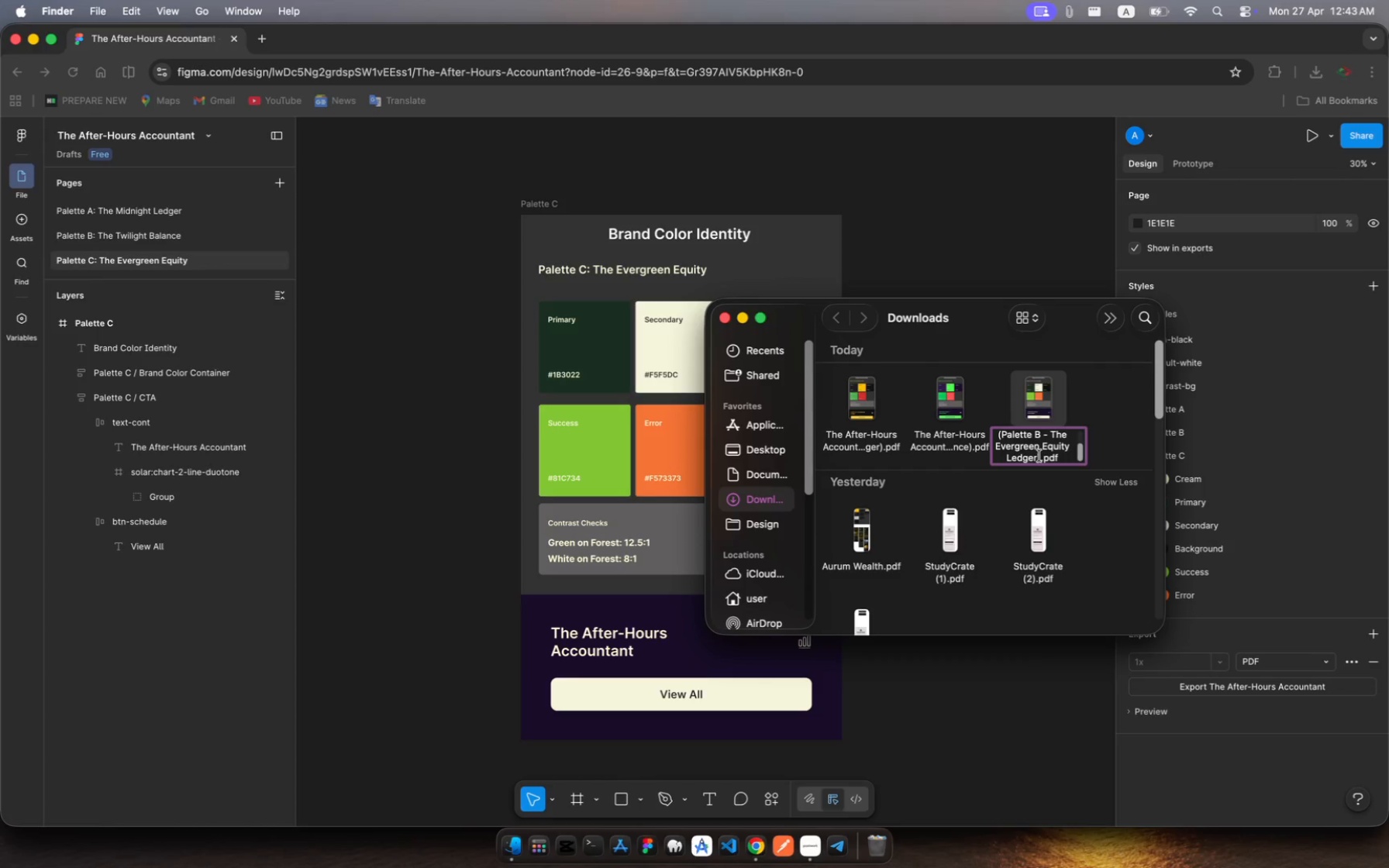 
left_click([1039, 456])
 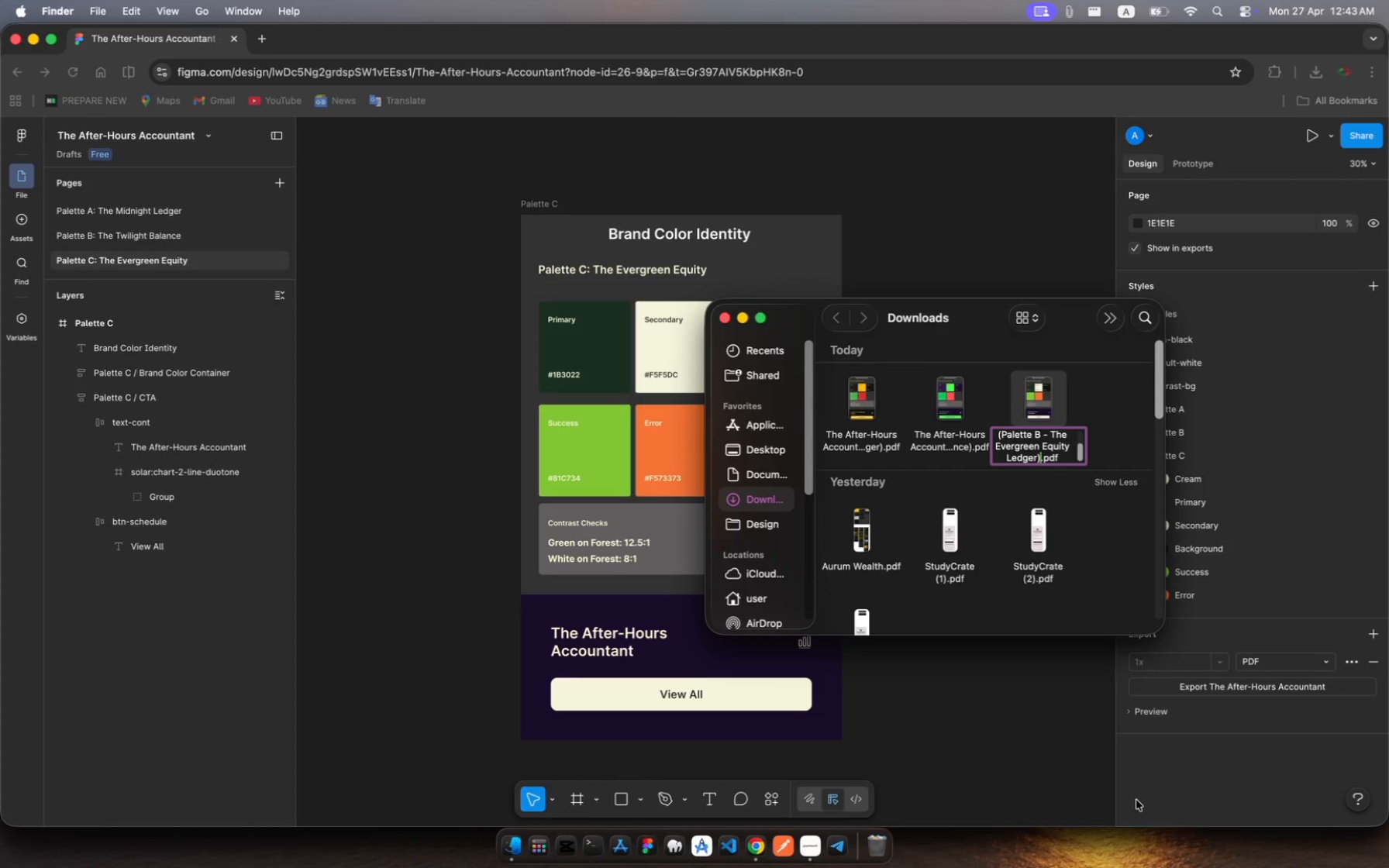 
key(ArrowLeft)
 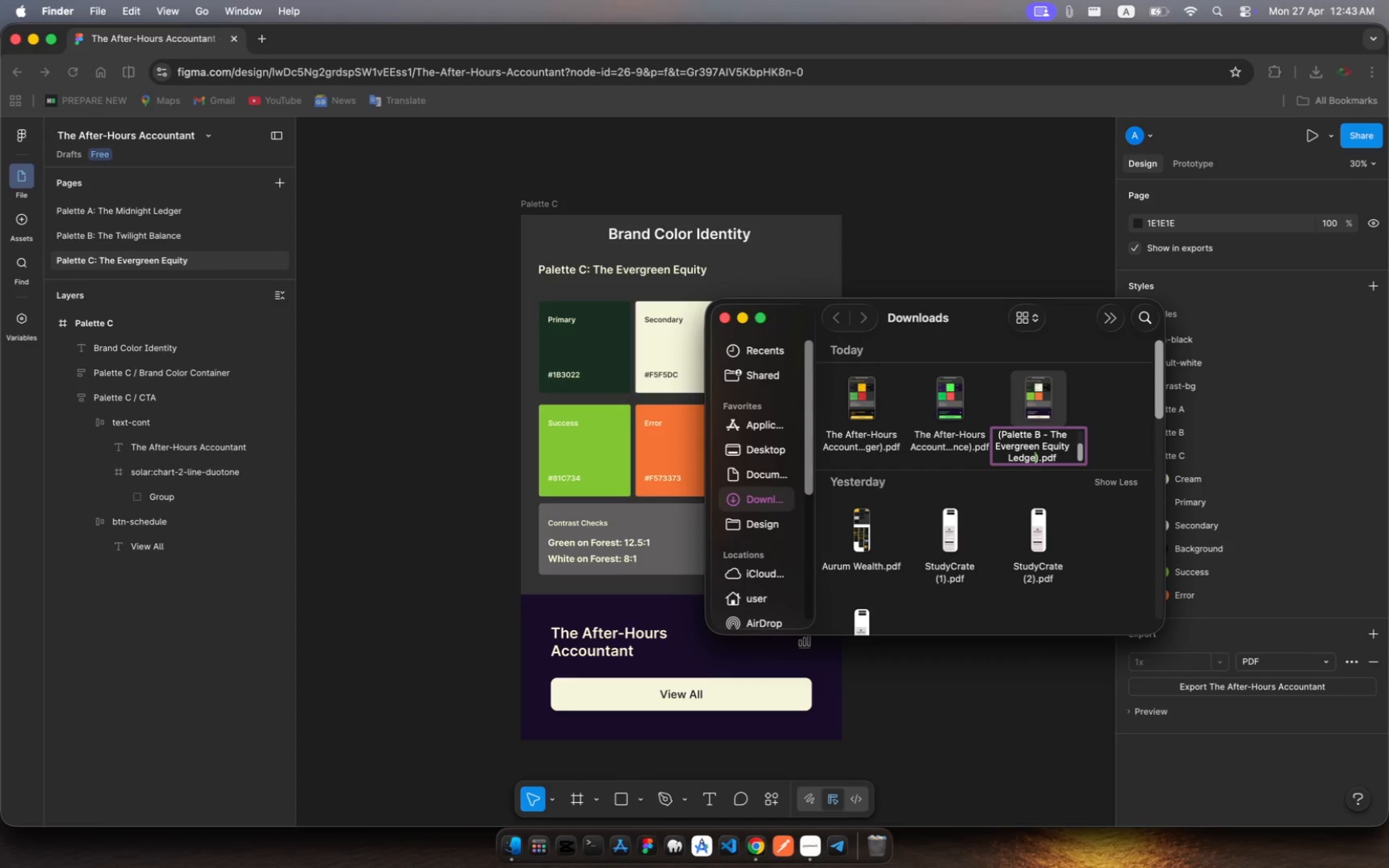 
key(Backspace)
 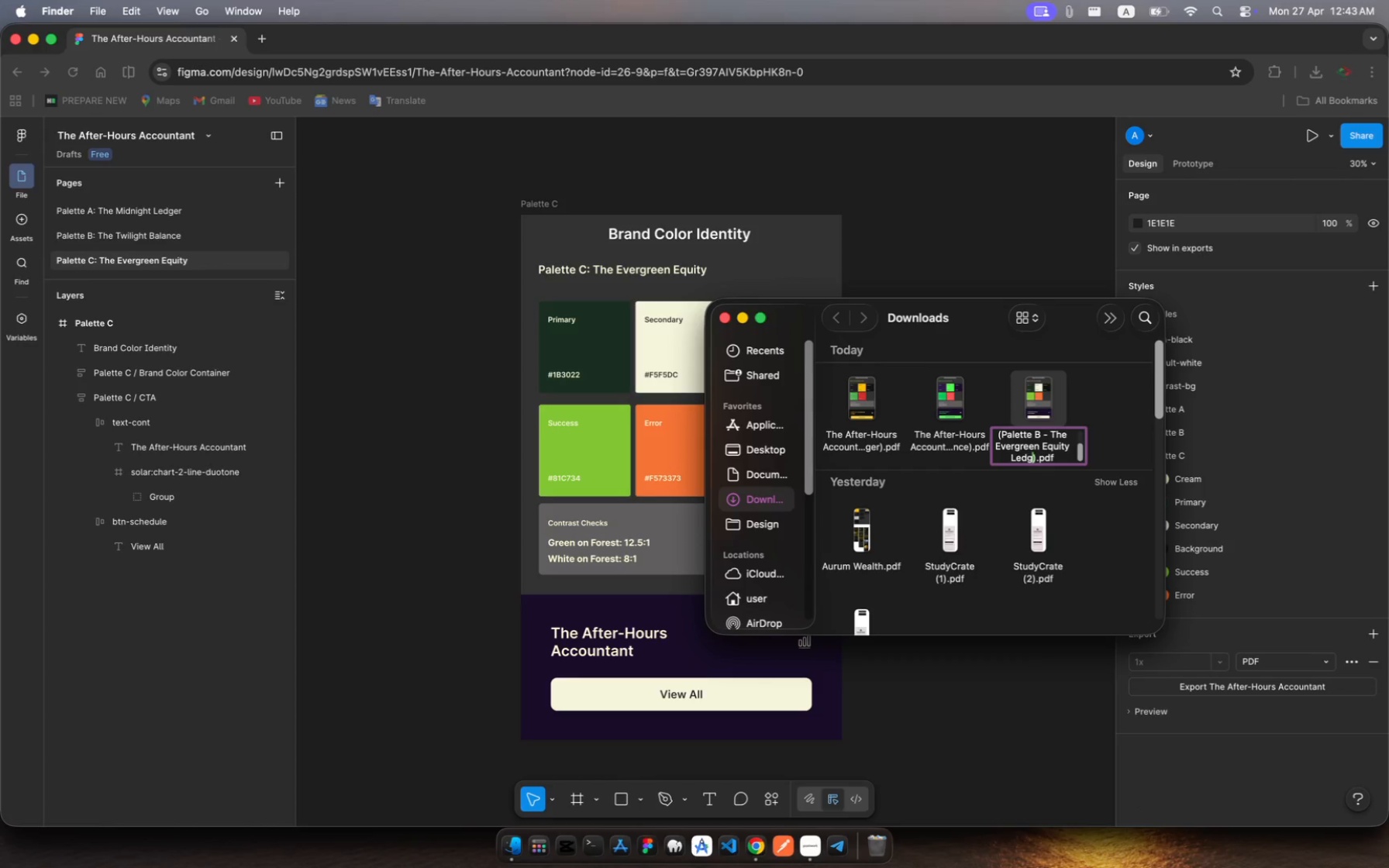 
key(Backspace)
 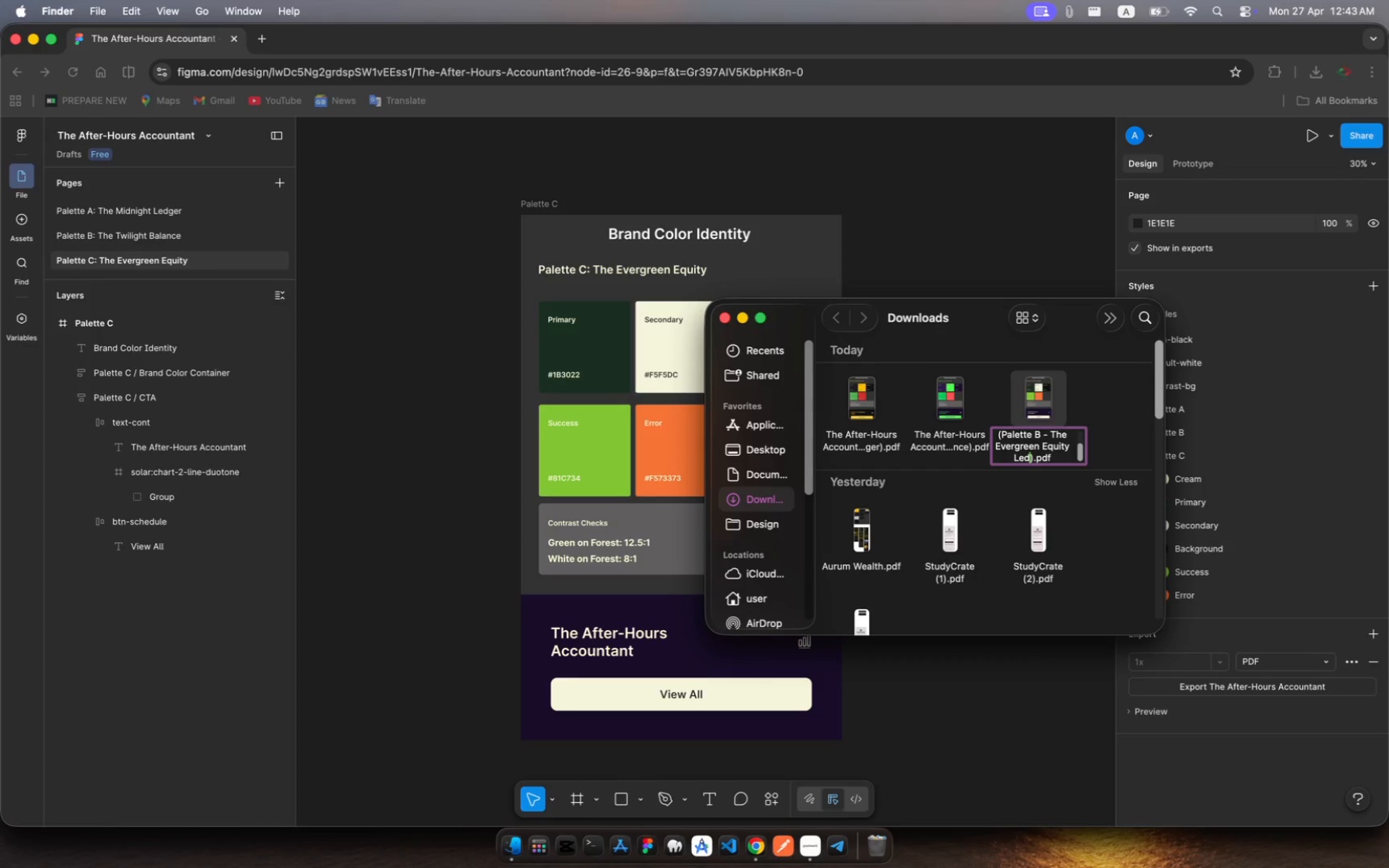 
key(Backspace)
 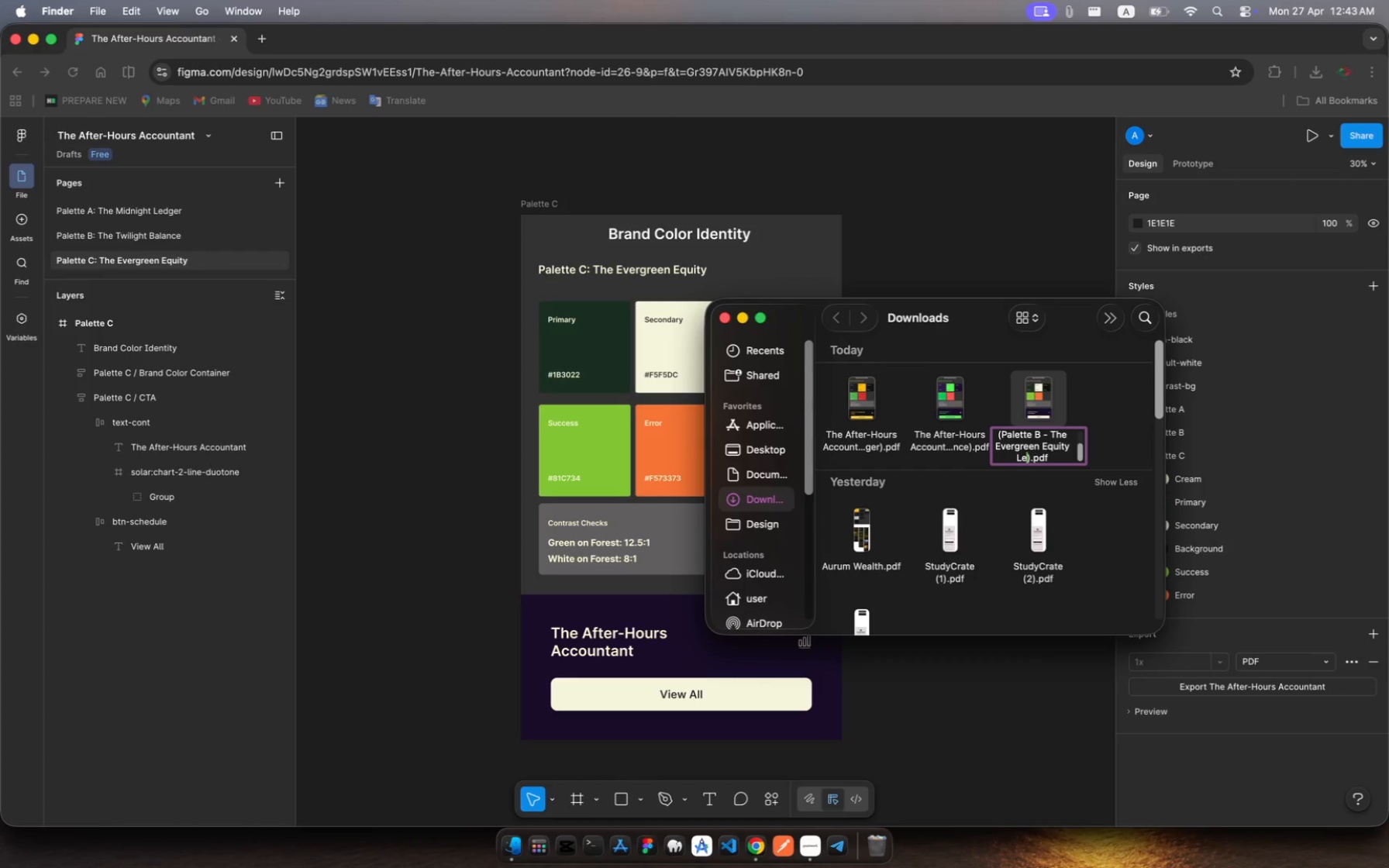 
key(Backspace)
 